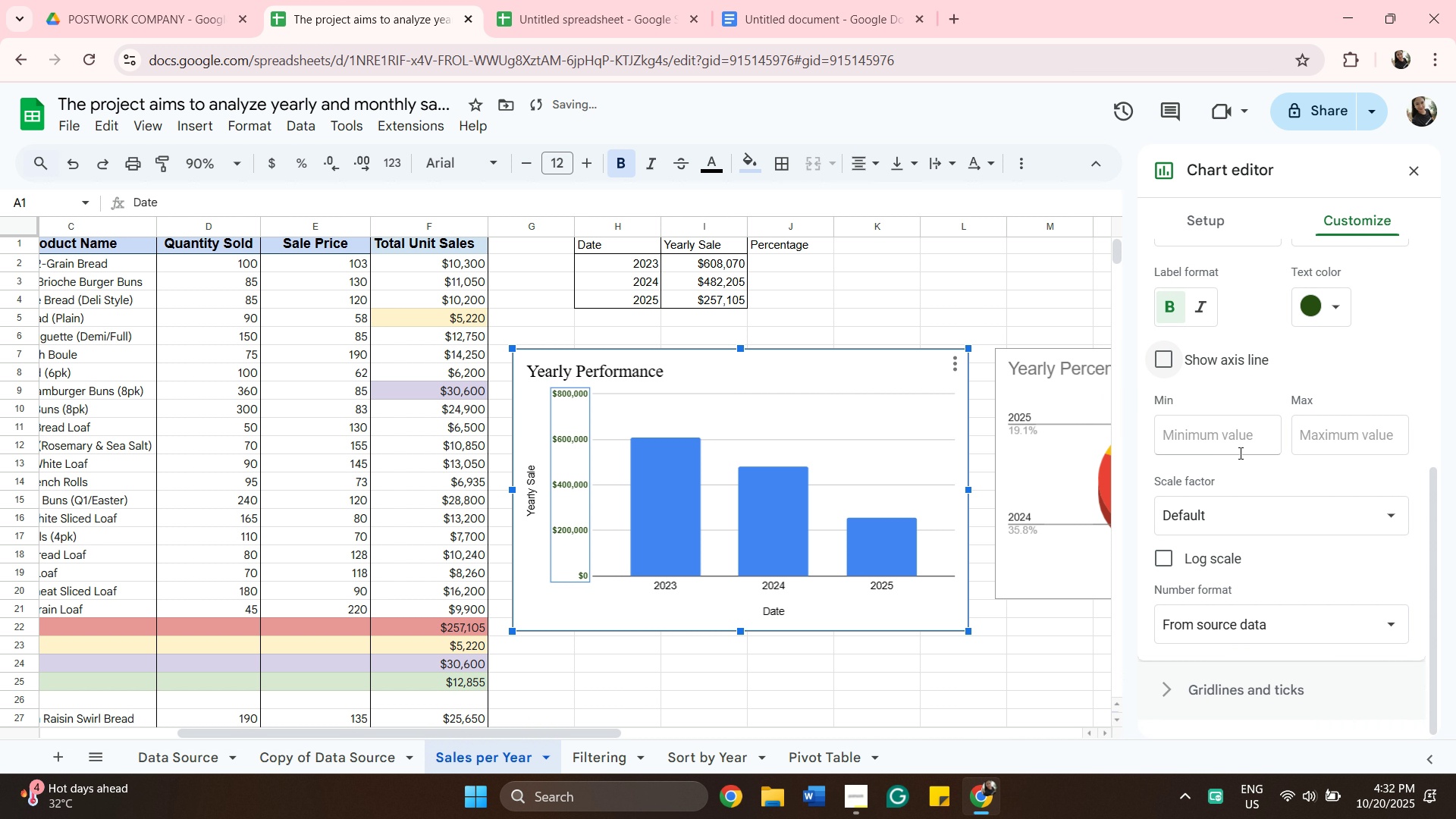 
scroll: coordinate [1330, 605], scroll_direction: down, amount: 5.0
 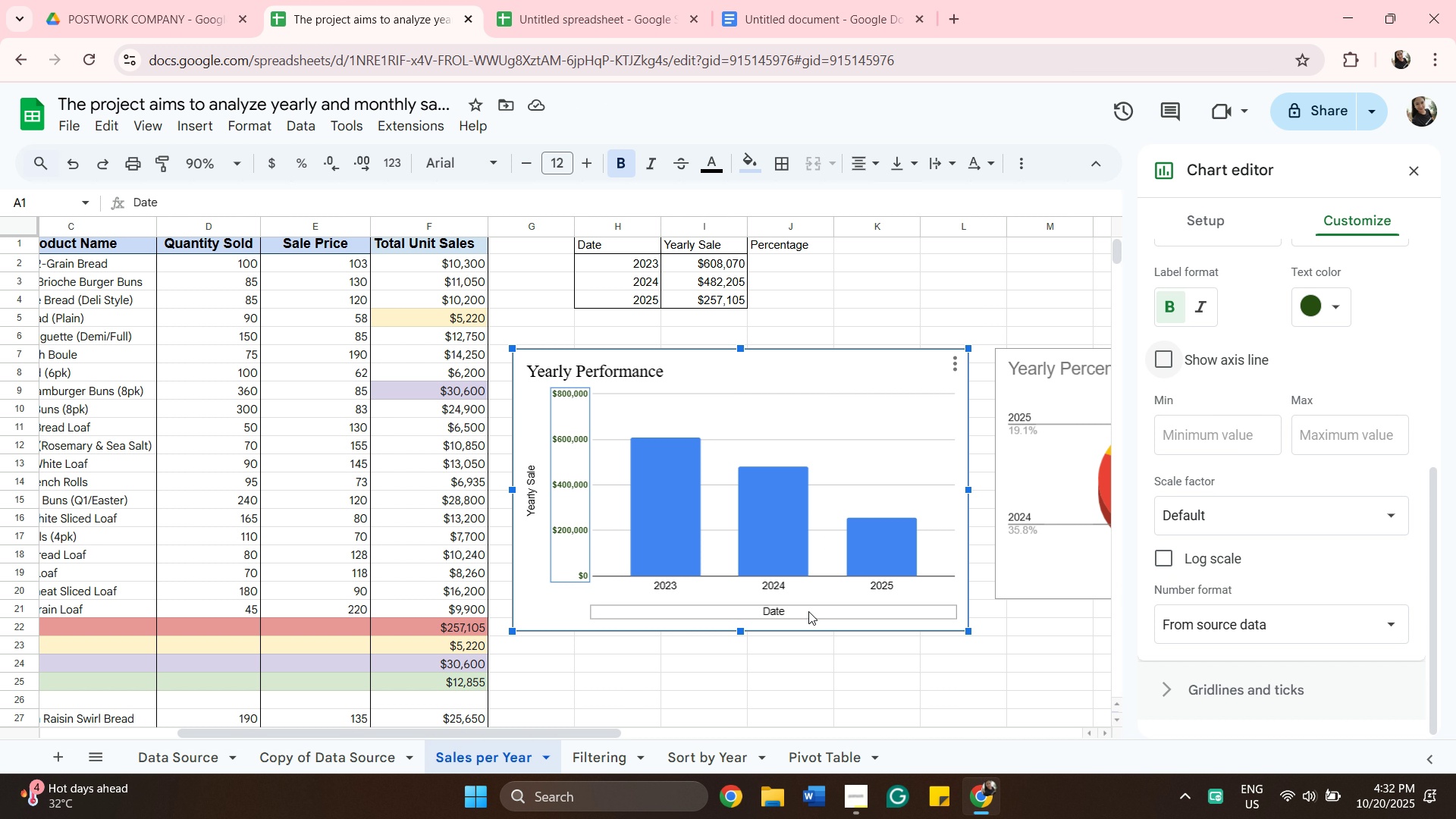 
wait(8.65)
 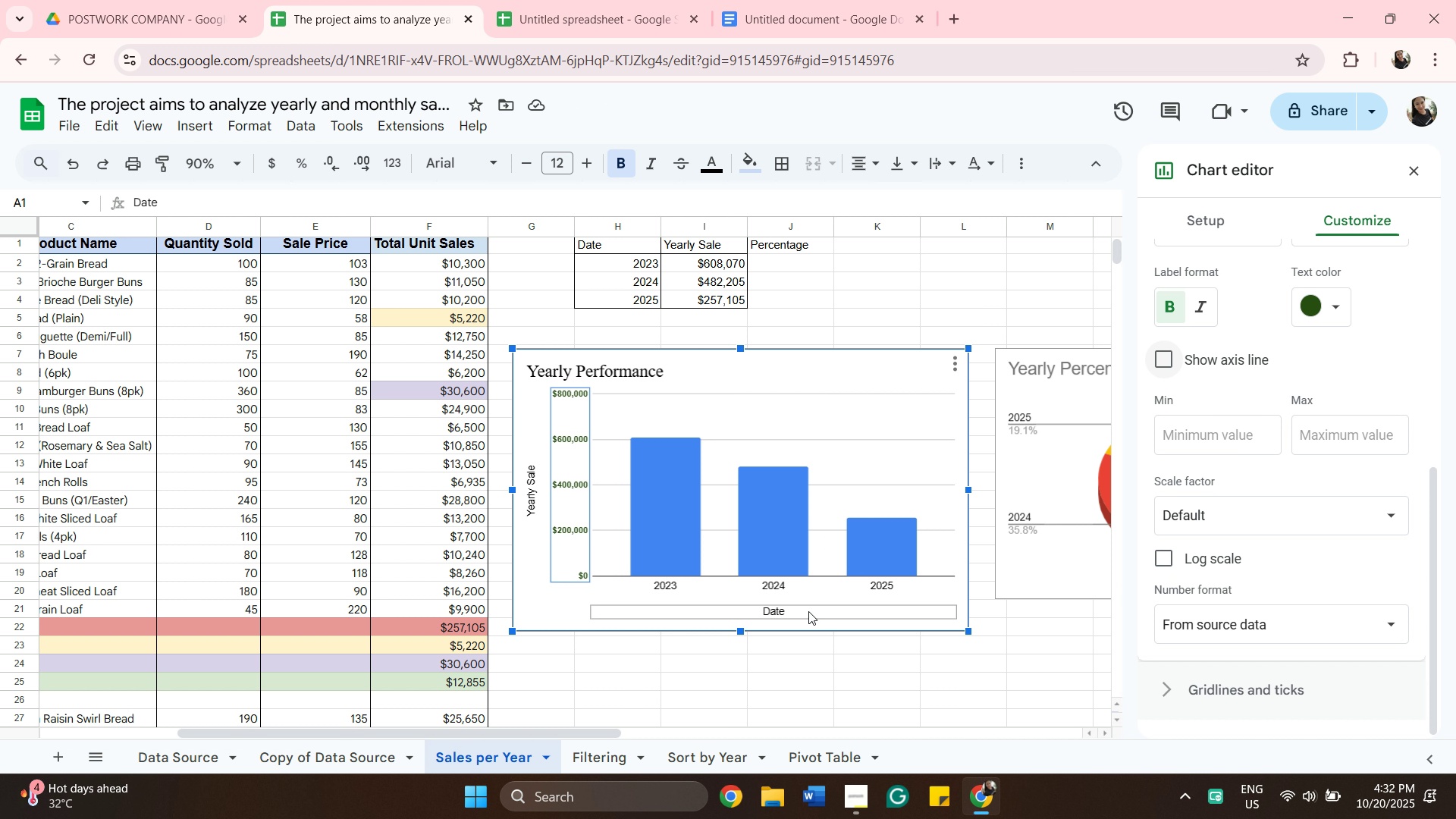 
left_click([536, 485])
 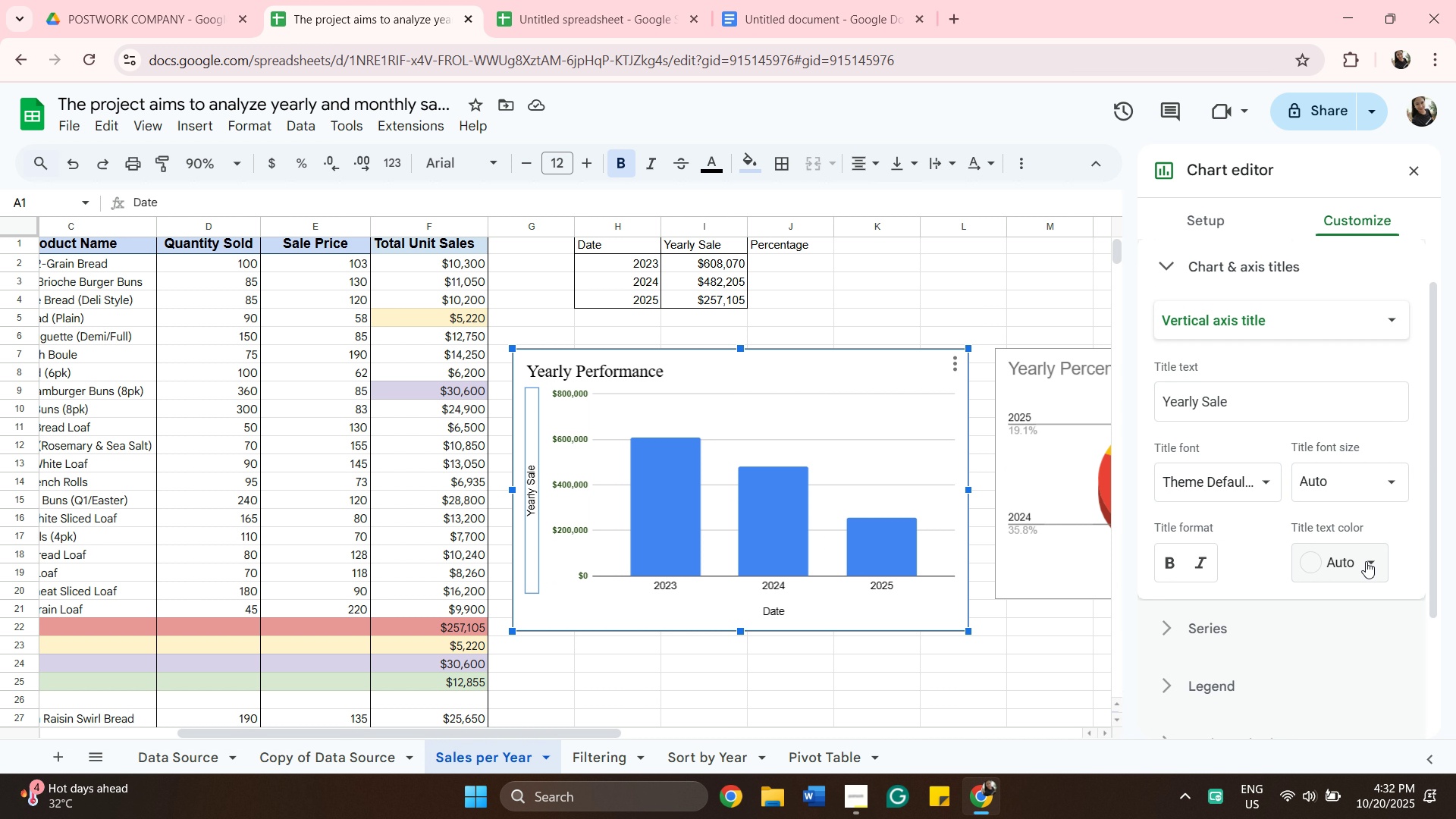 
left_click([1366, 561])
 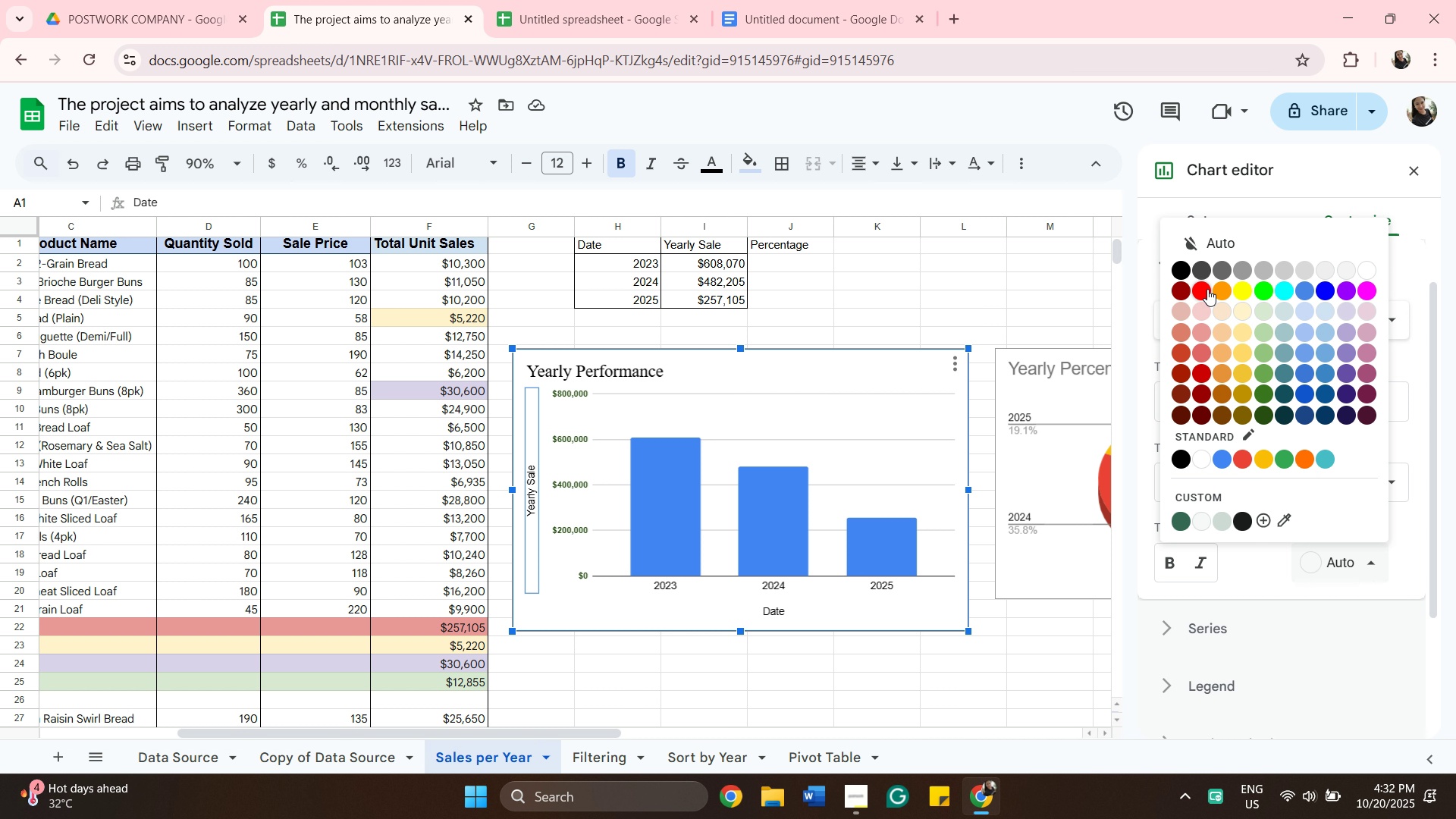 
left_click([1178, 291])
 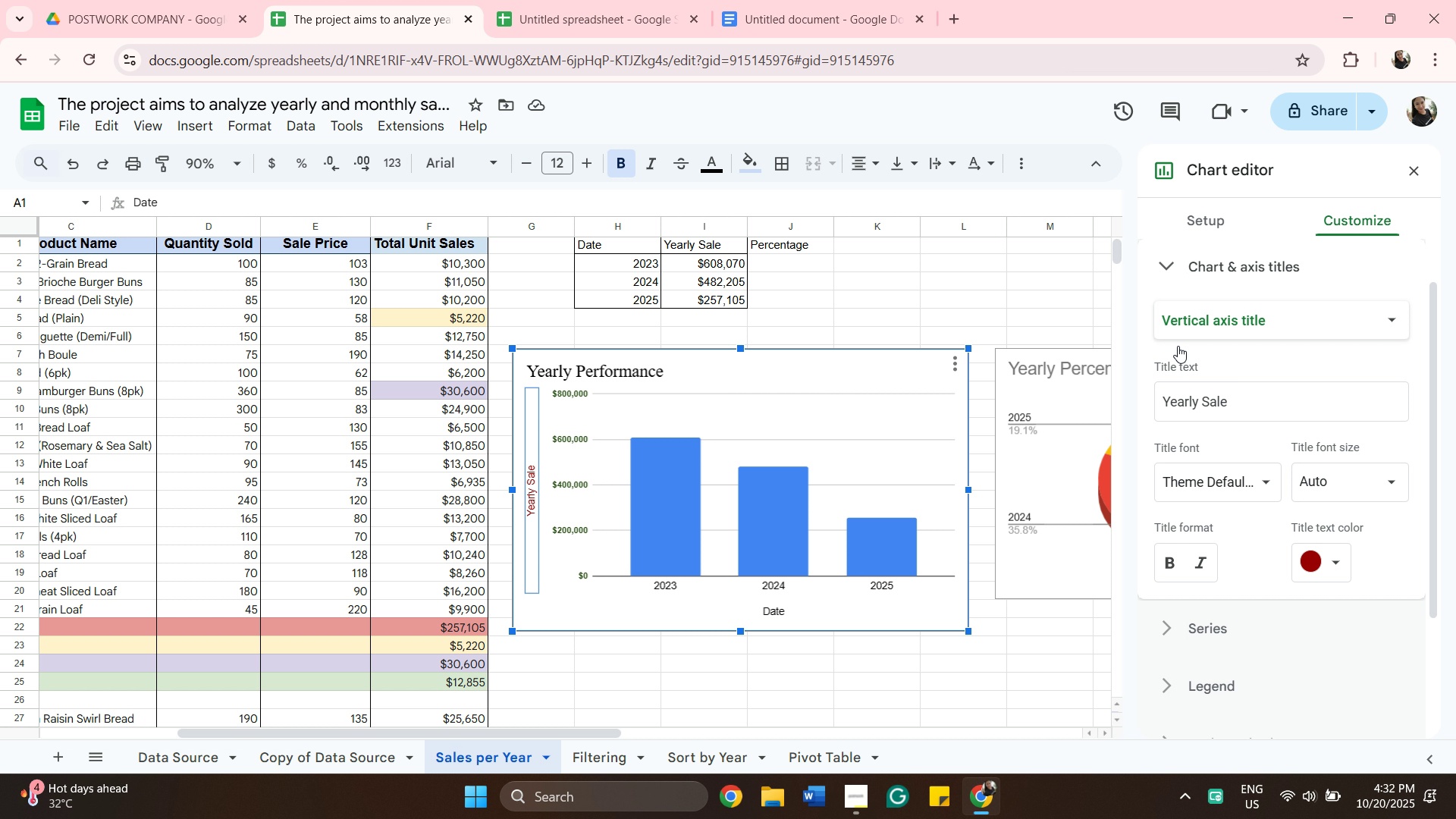 
wait(14.45)
 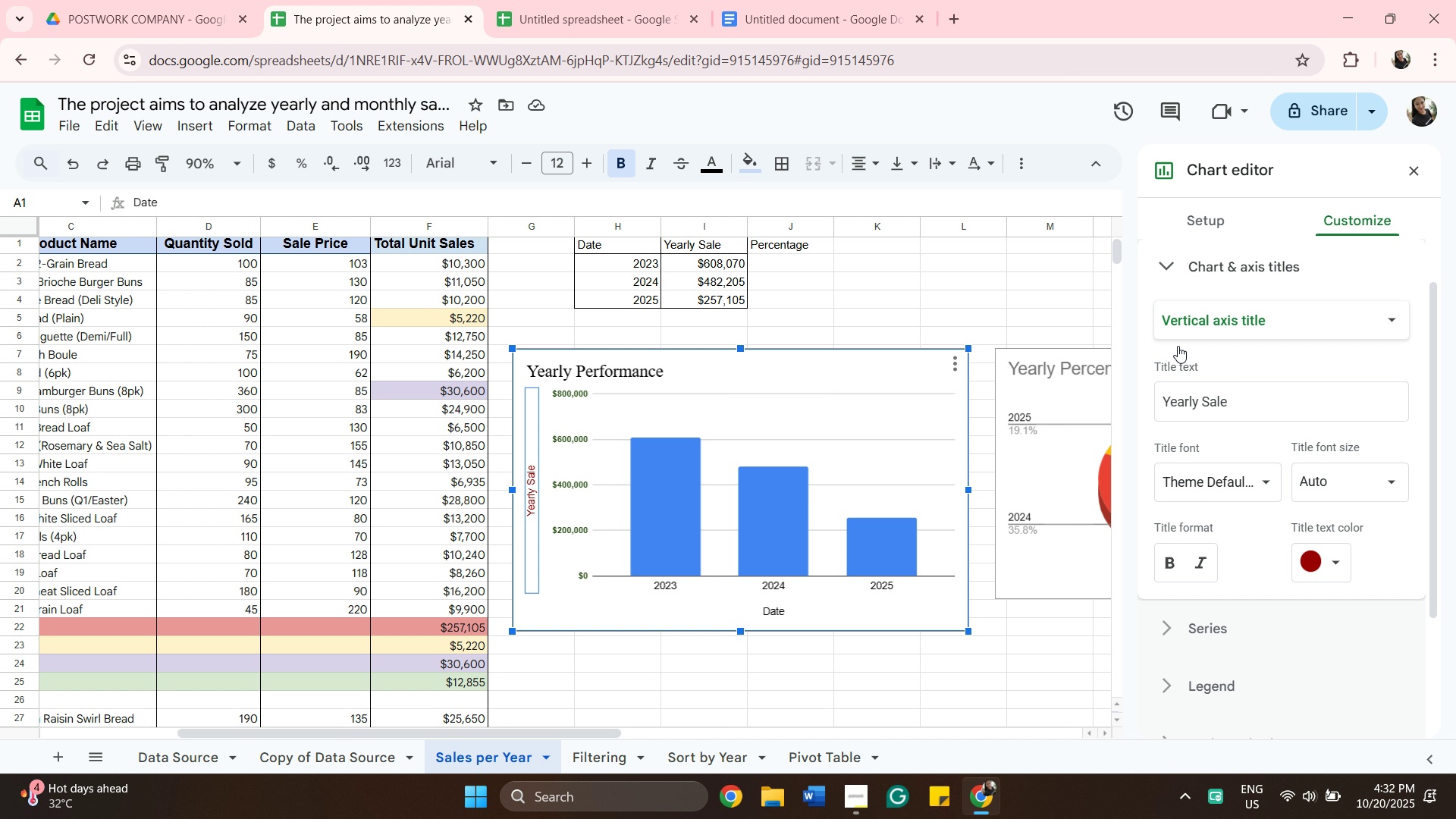 
left_click([1199, 569])
 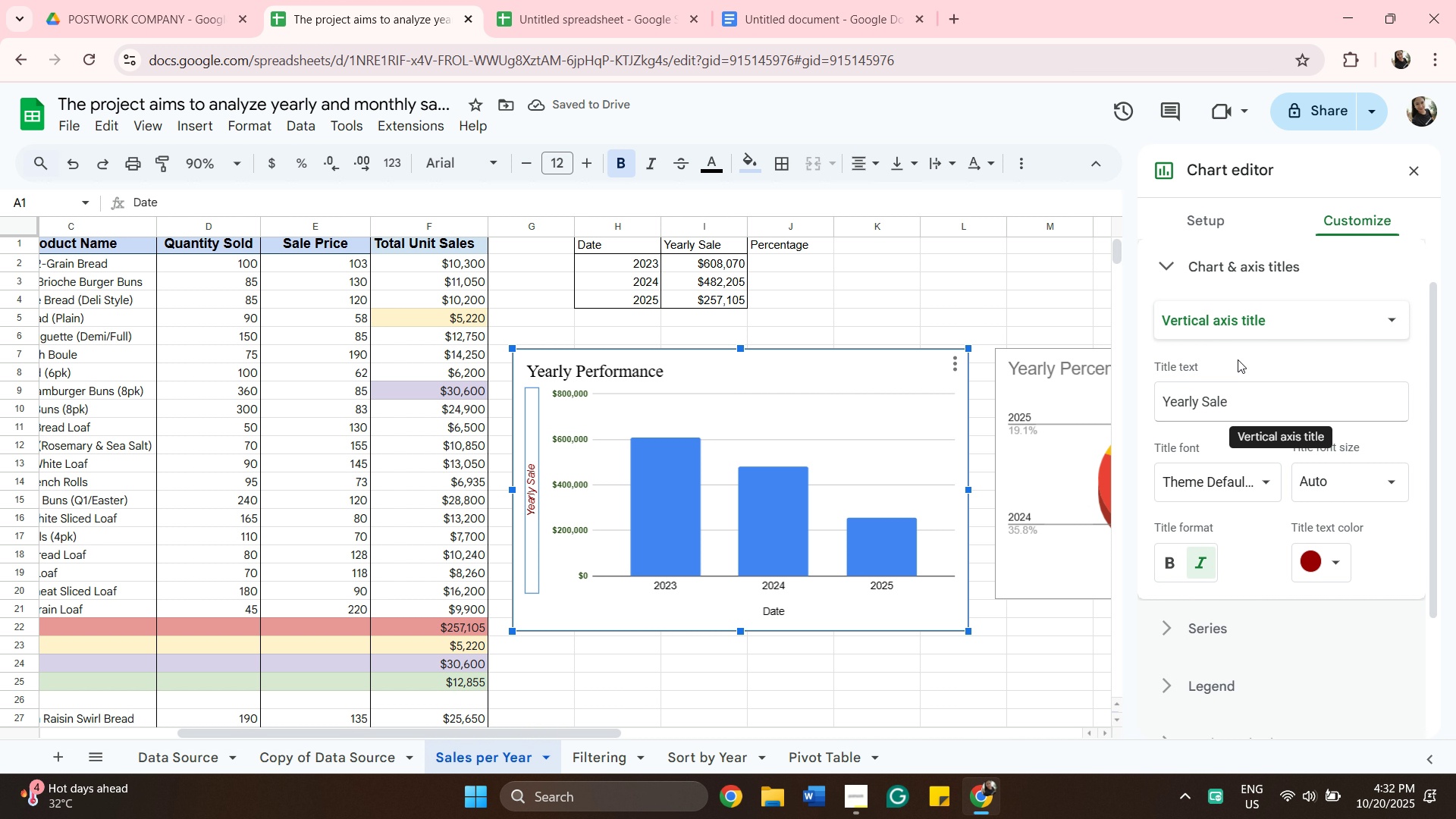 
wait(6.11)
 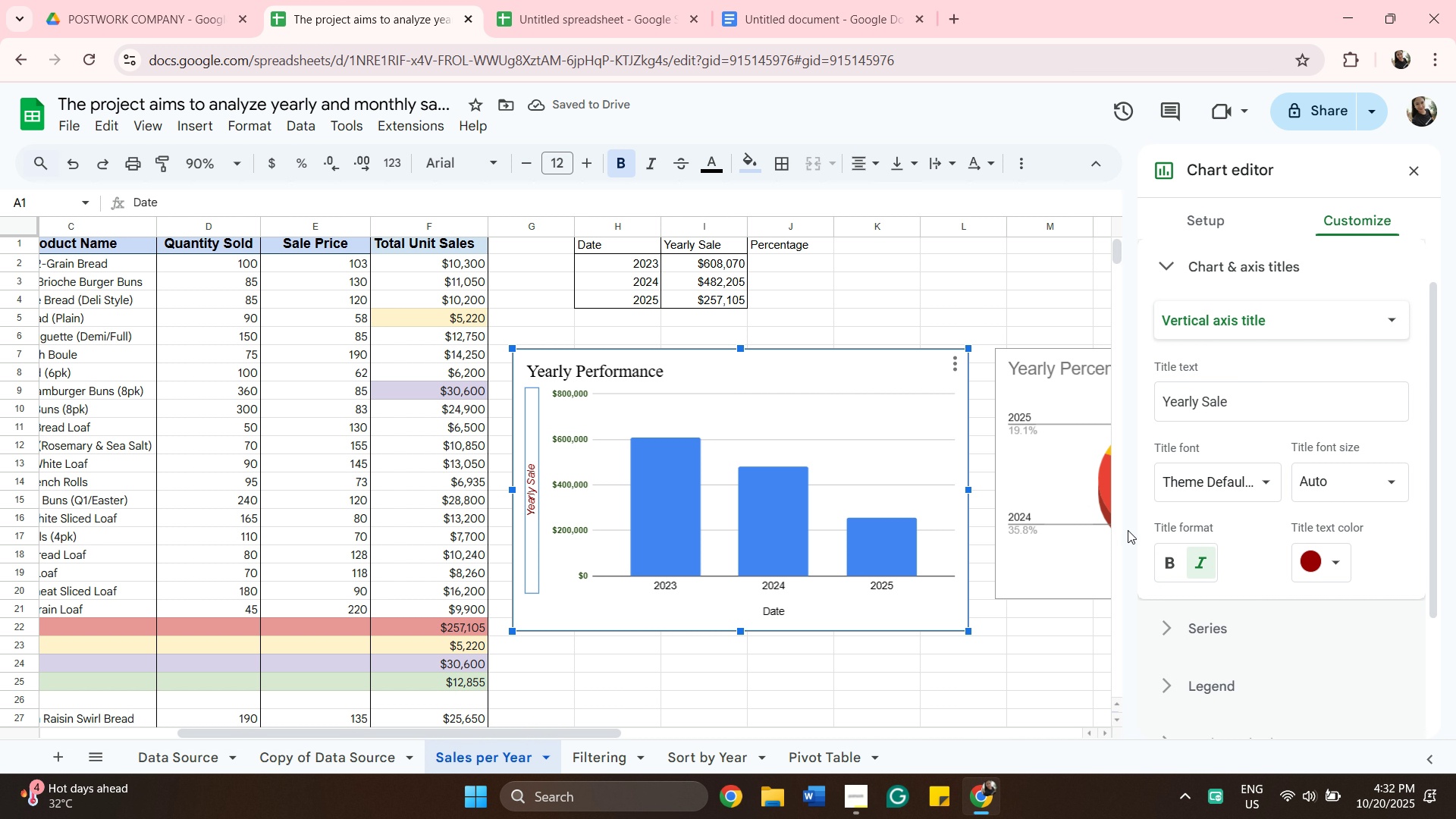 
left_click([1257, 475])
 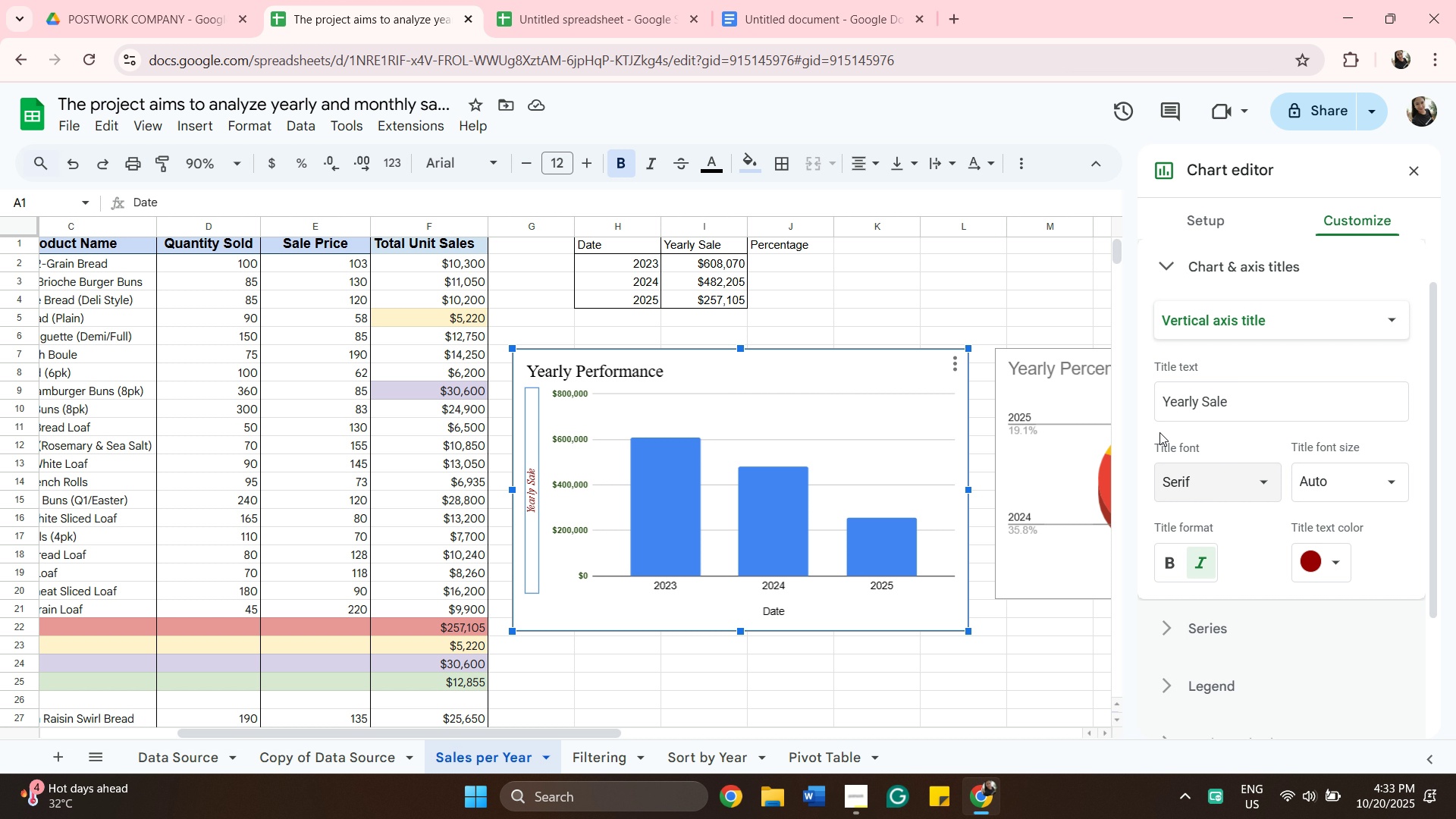 
wait(13.09)
 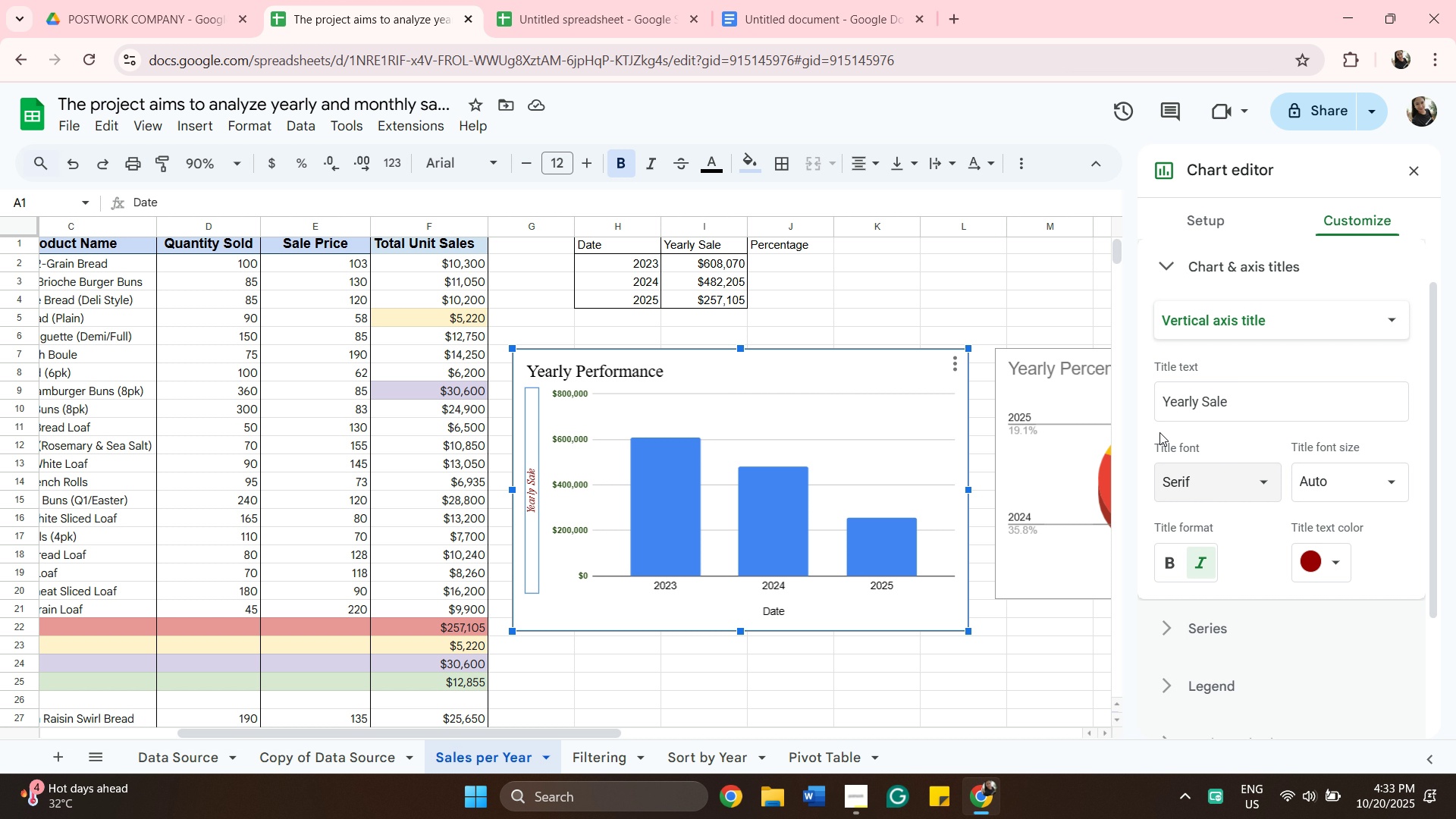 
left_click([1199, 568])
 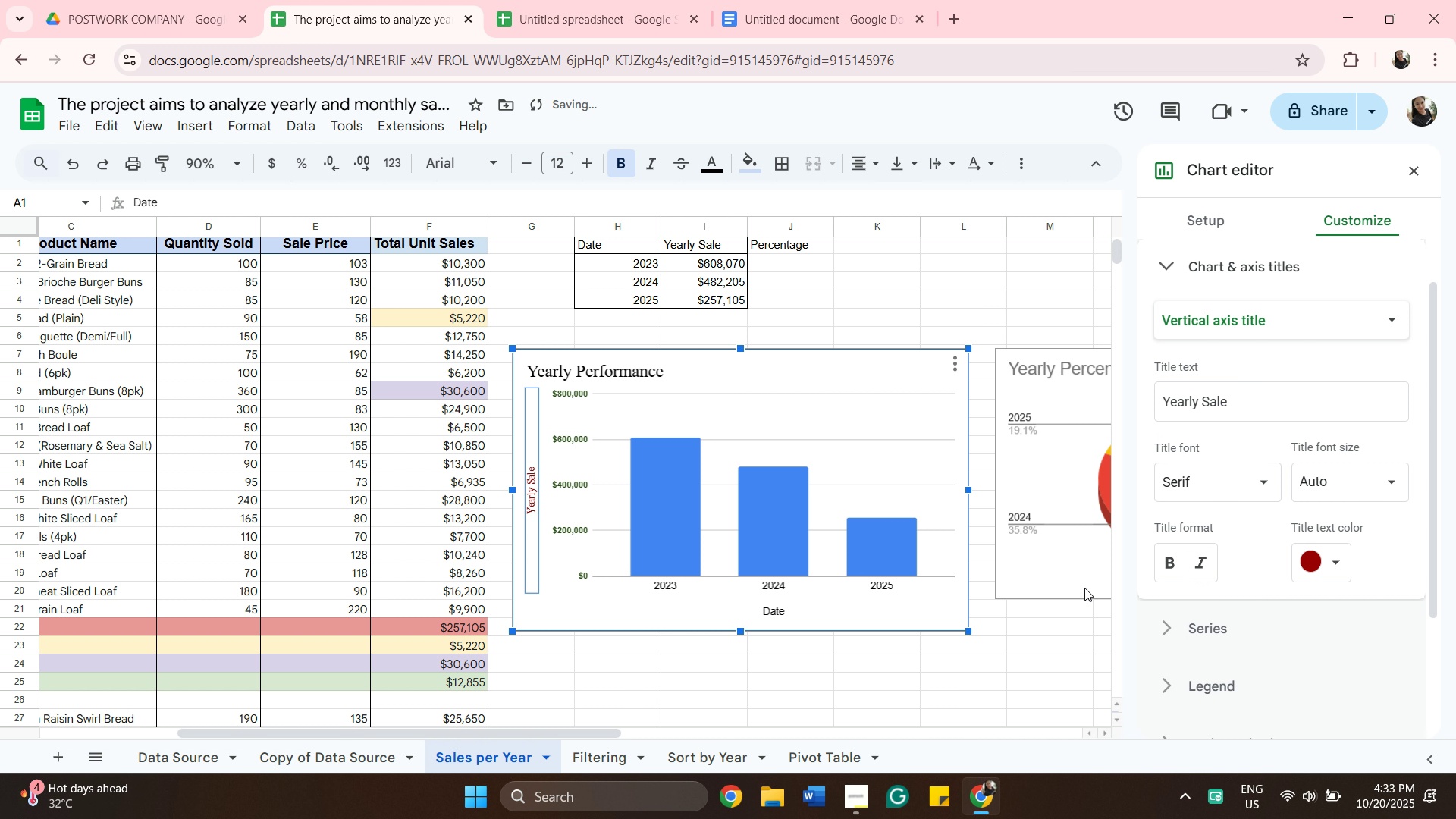 
scroll: coordinate [842, 464], scroll_direction: up, amount: 3.0
 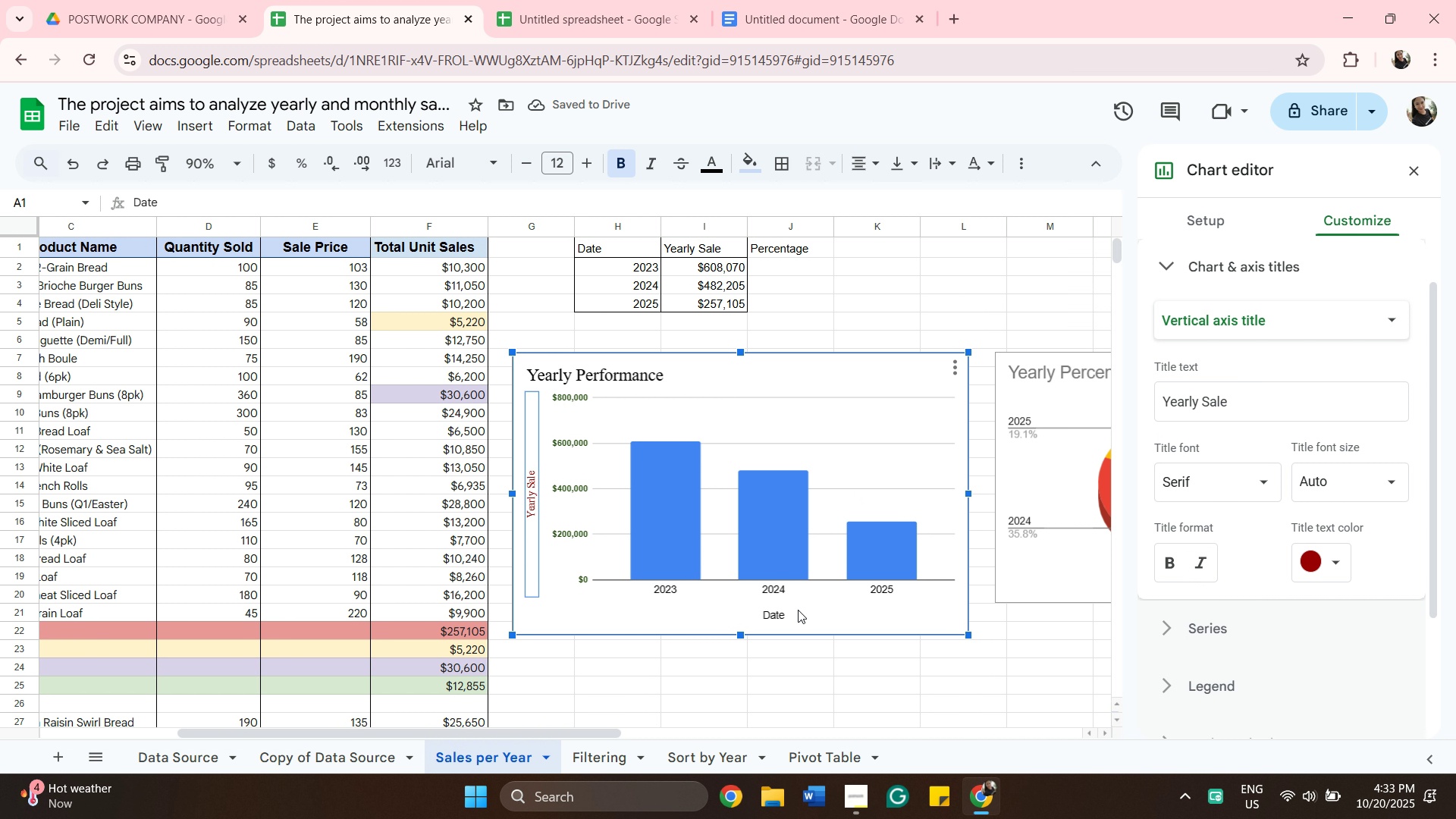 
left_click([674, 535])
 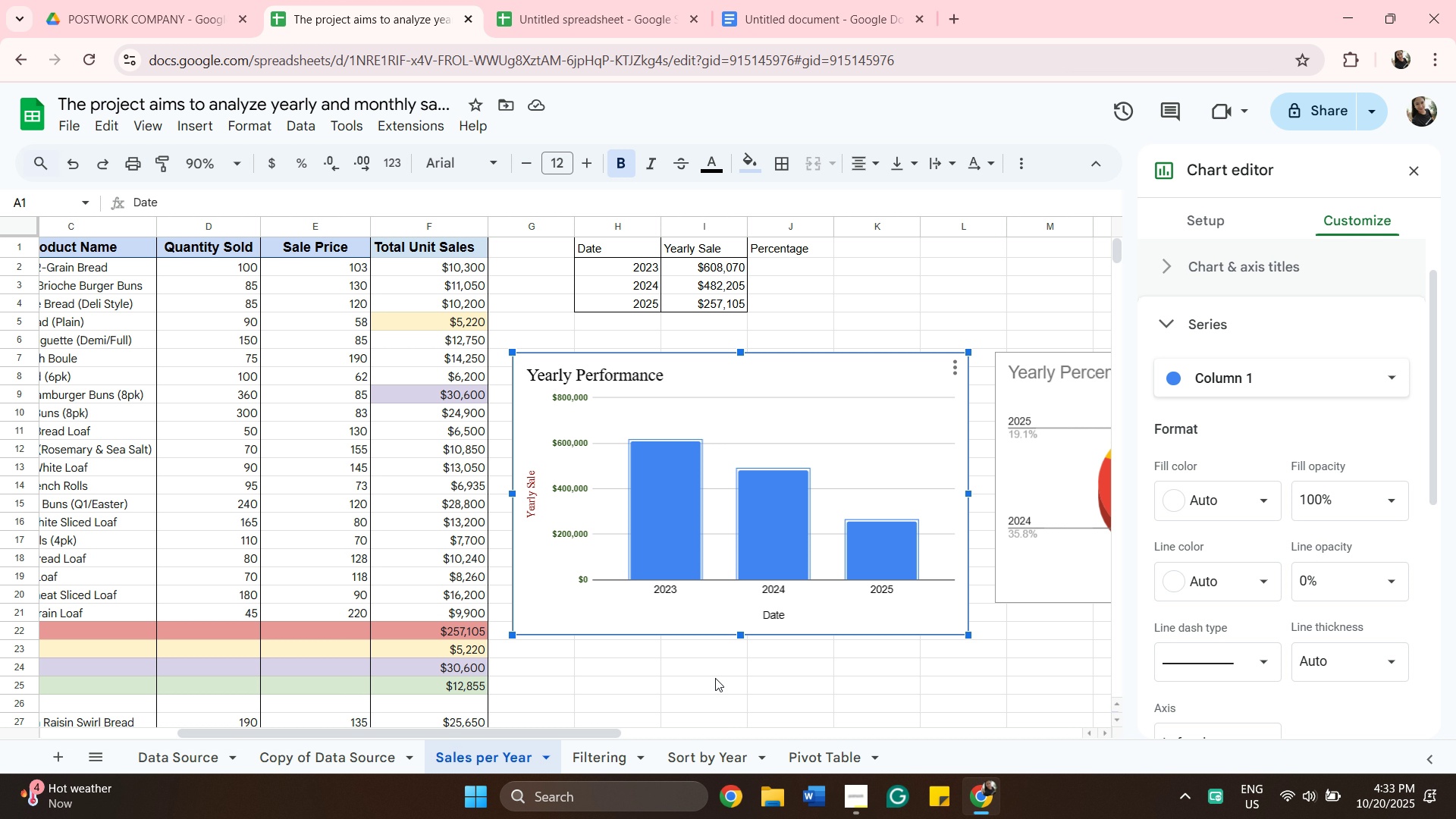 
wait(20.21)
 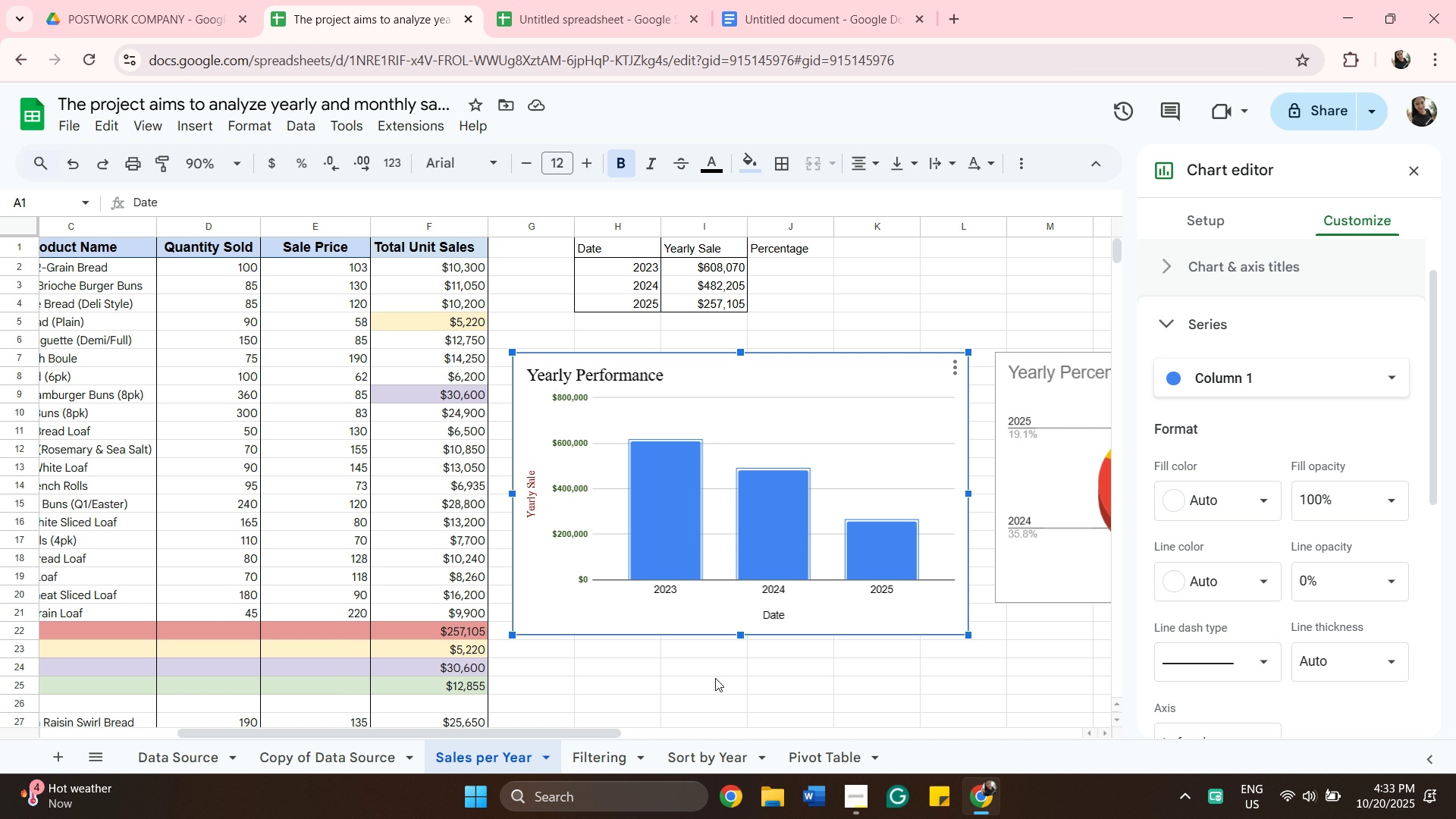 
left_click([1237, 507])
 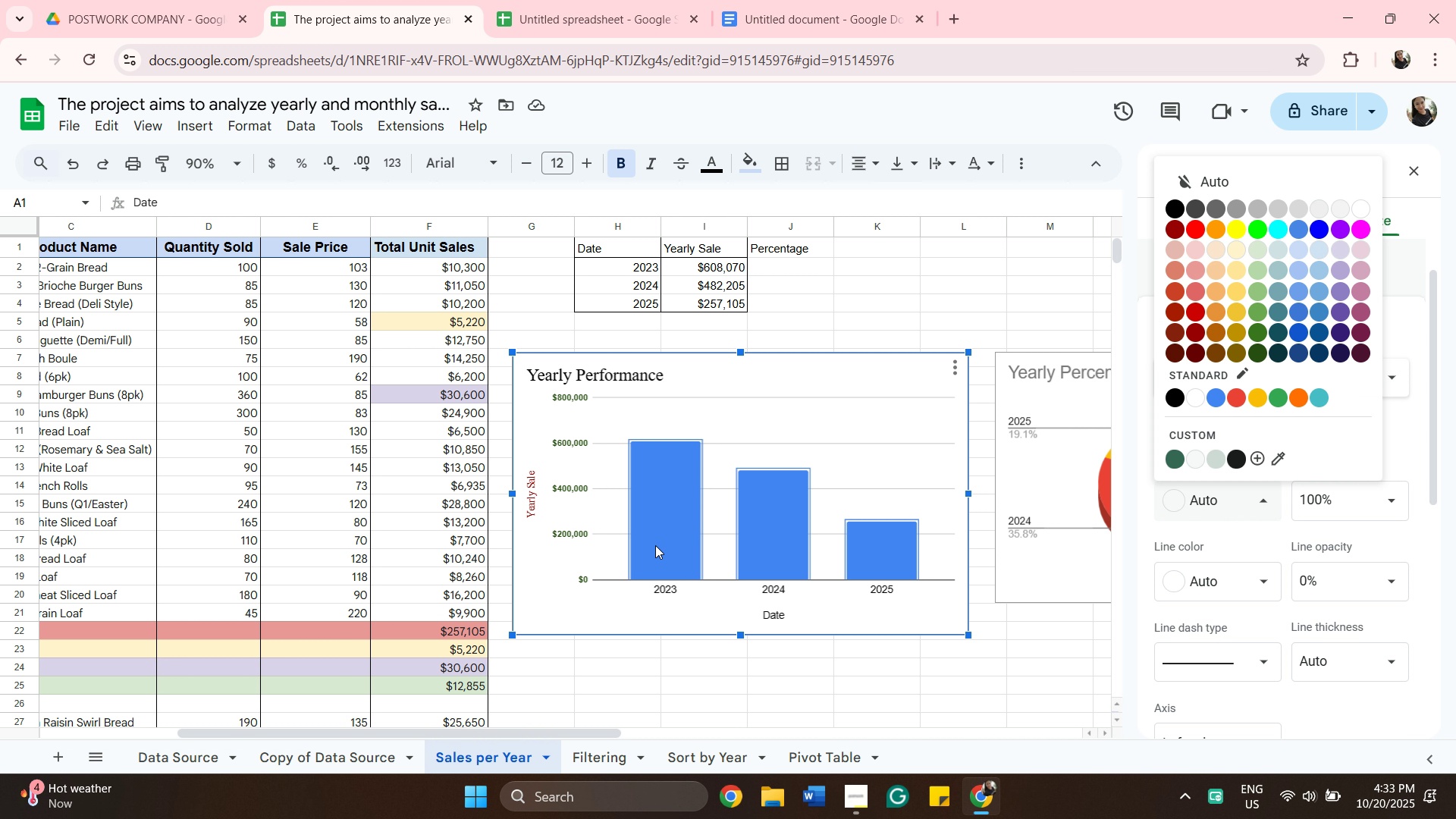 
double_click([654, 548])
 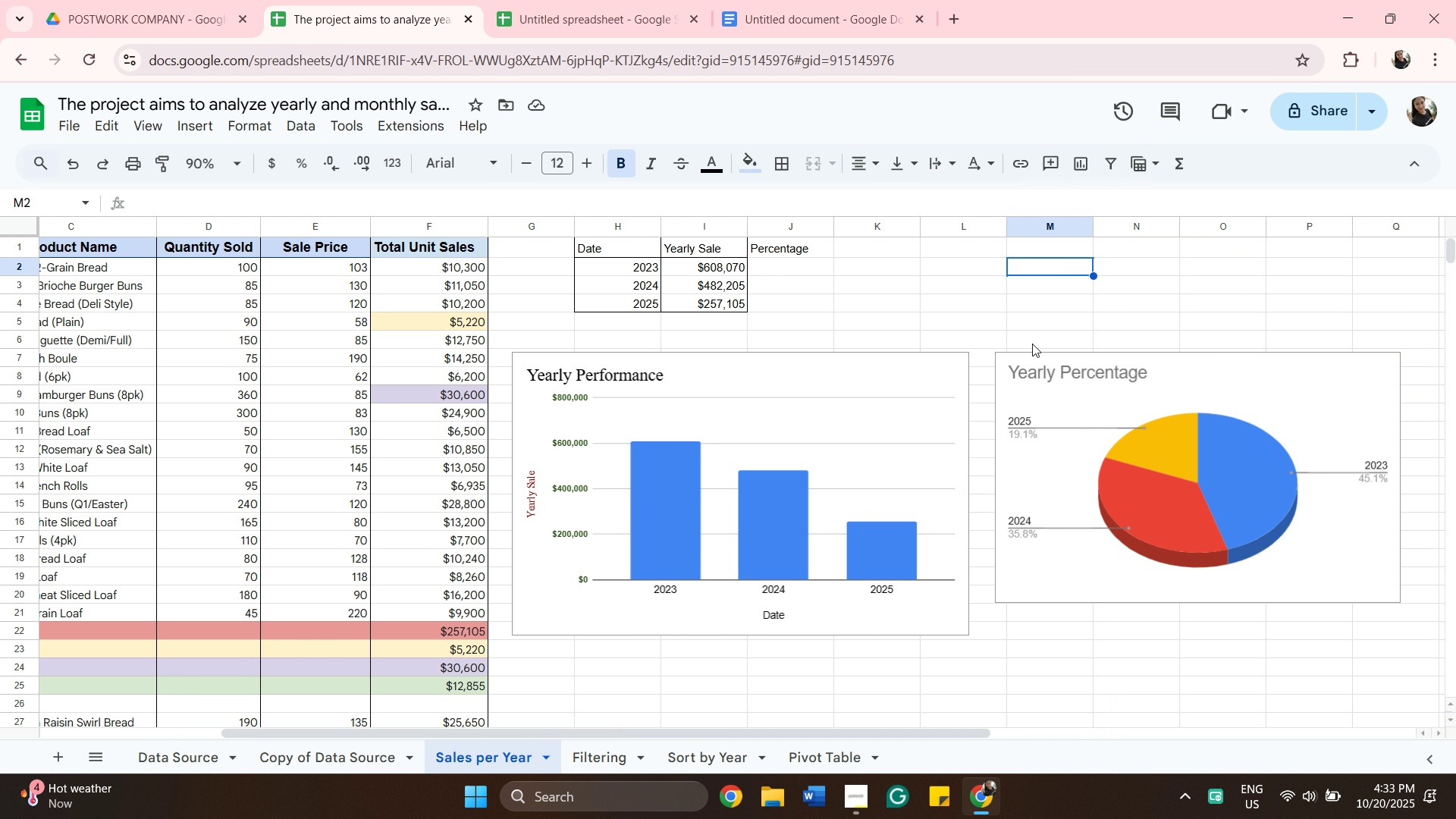 
left_click([1081, 272])
 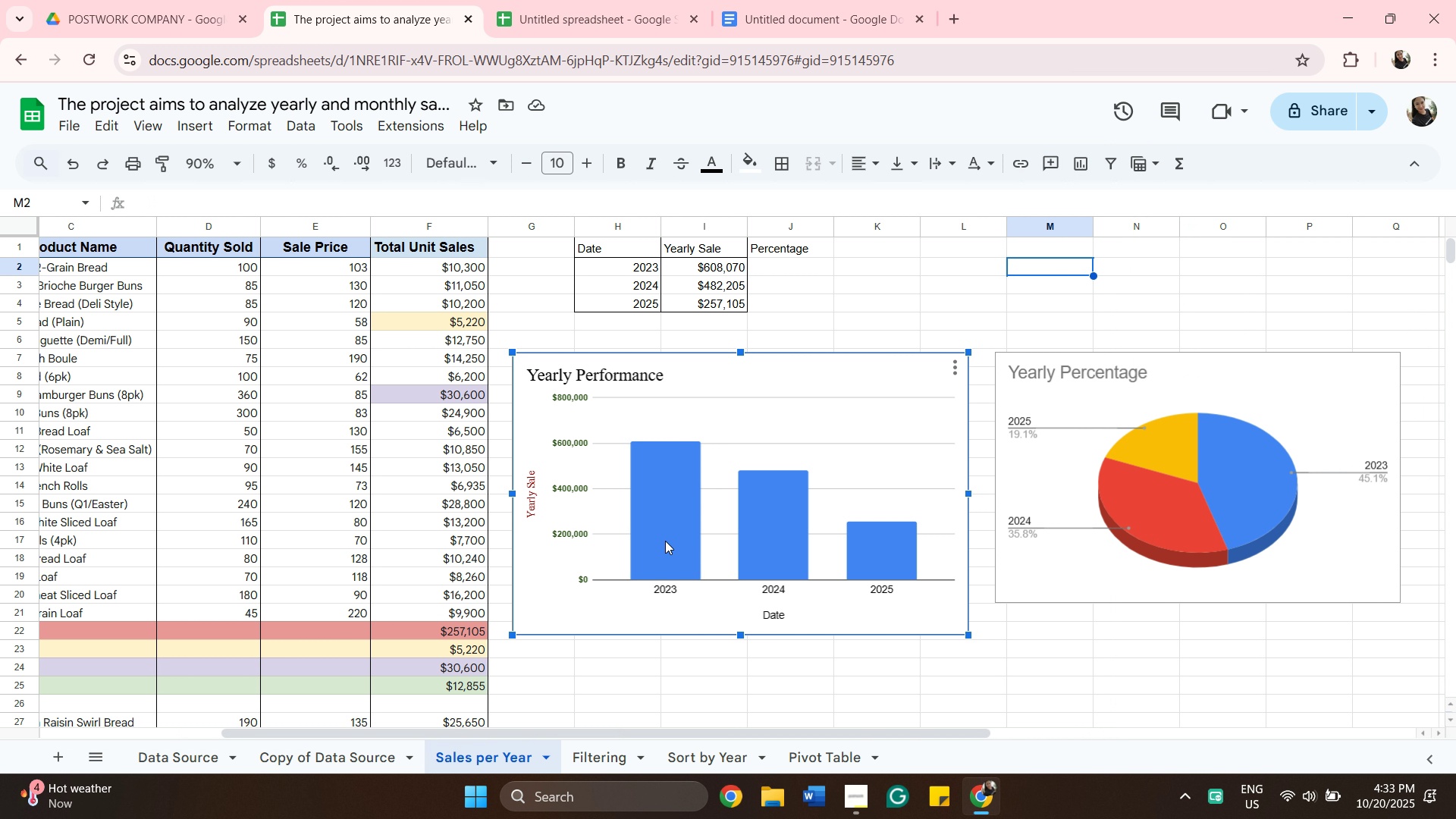 
left_click([665, 541])
 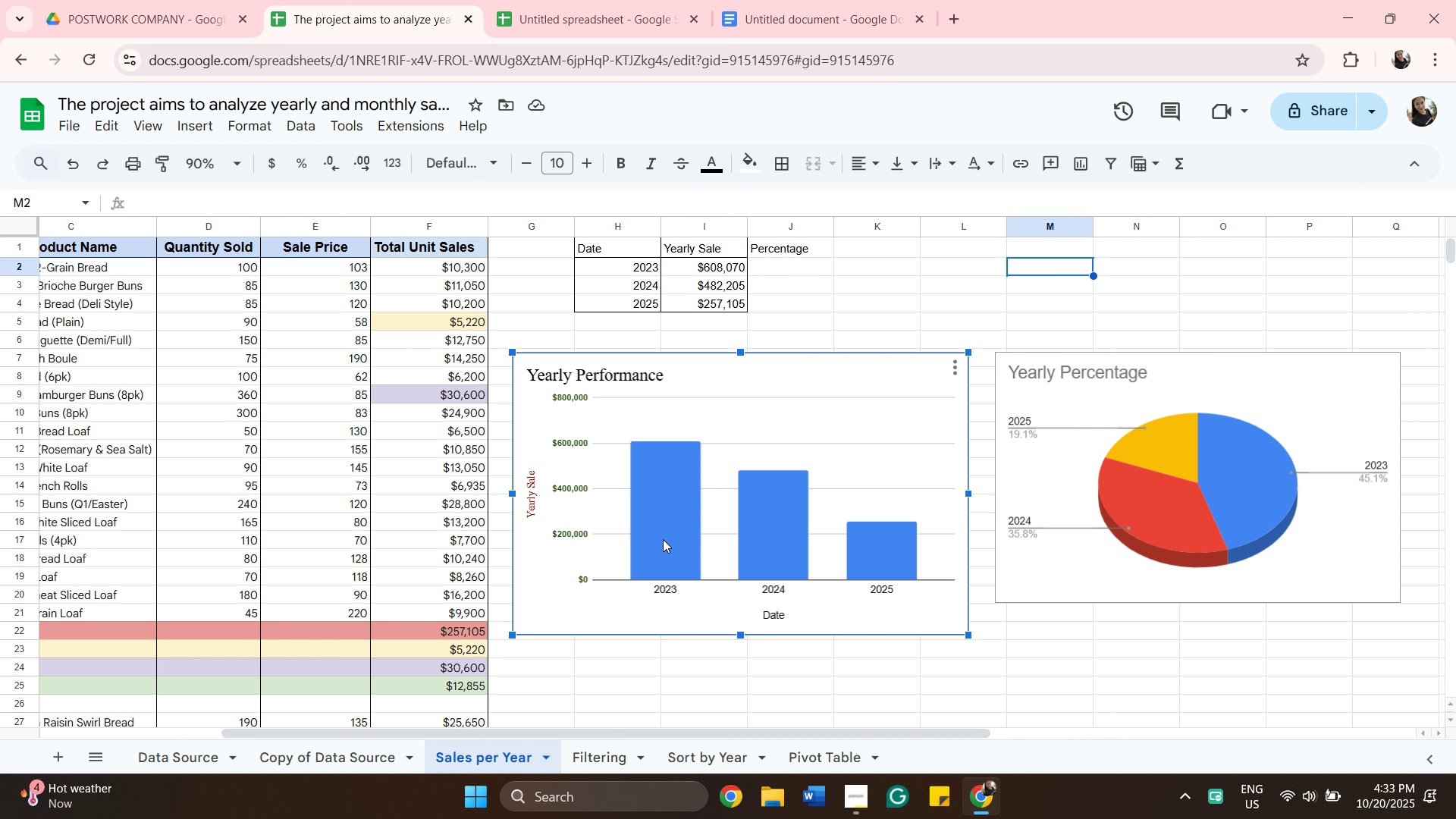 
left_click([665, 541])
 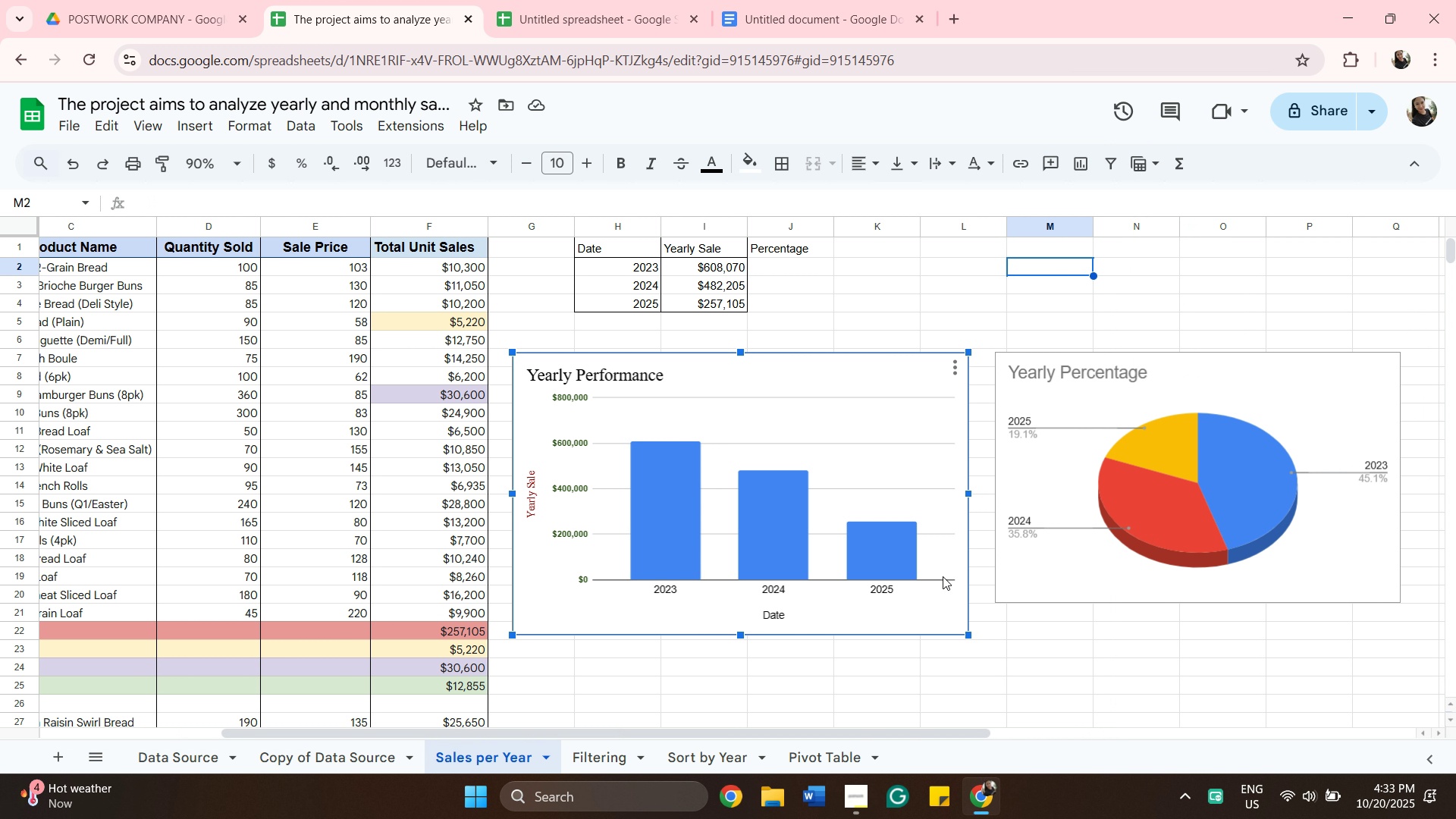 
left_click([683, 557])
 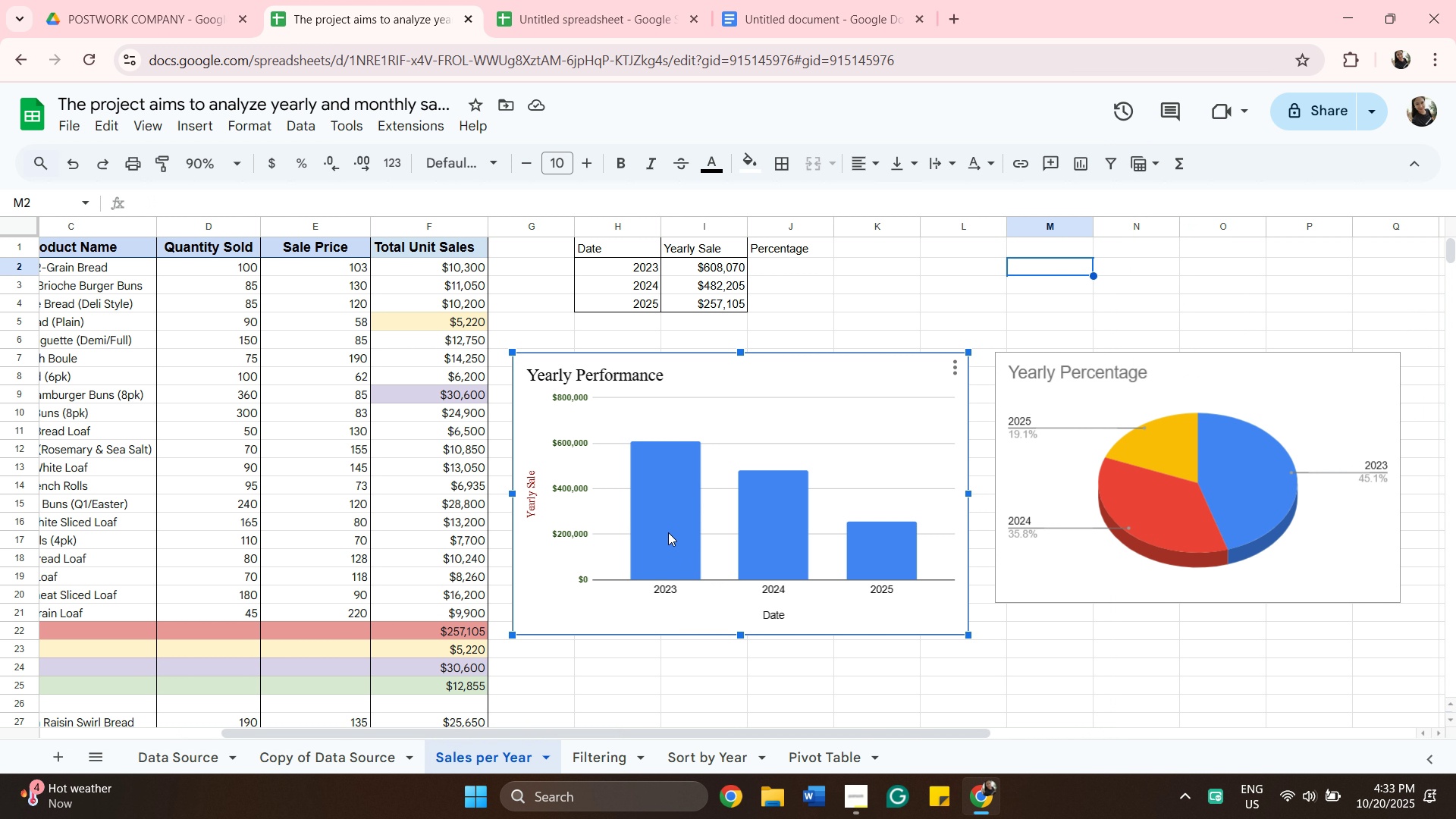 
left_click([668, 532])
 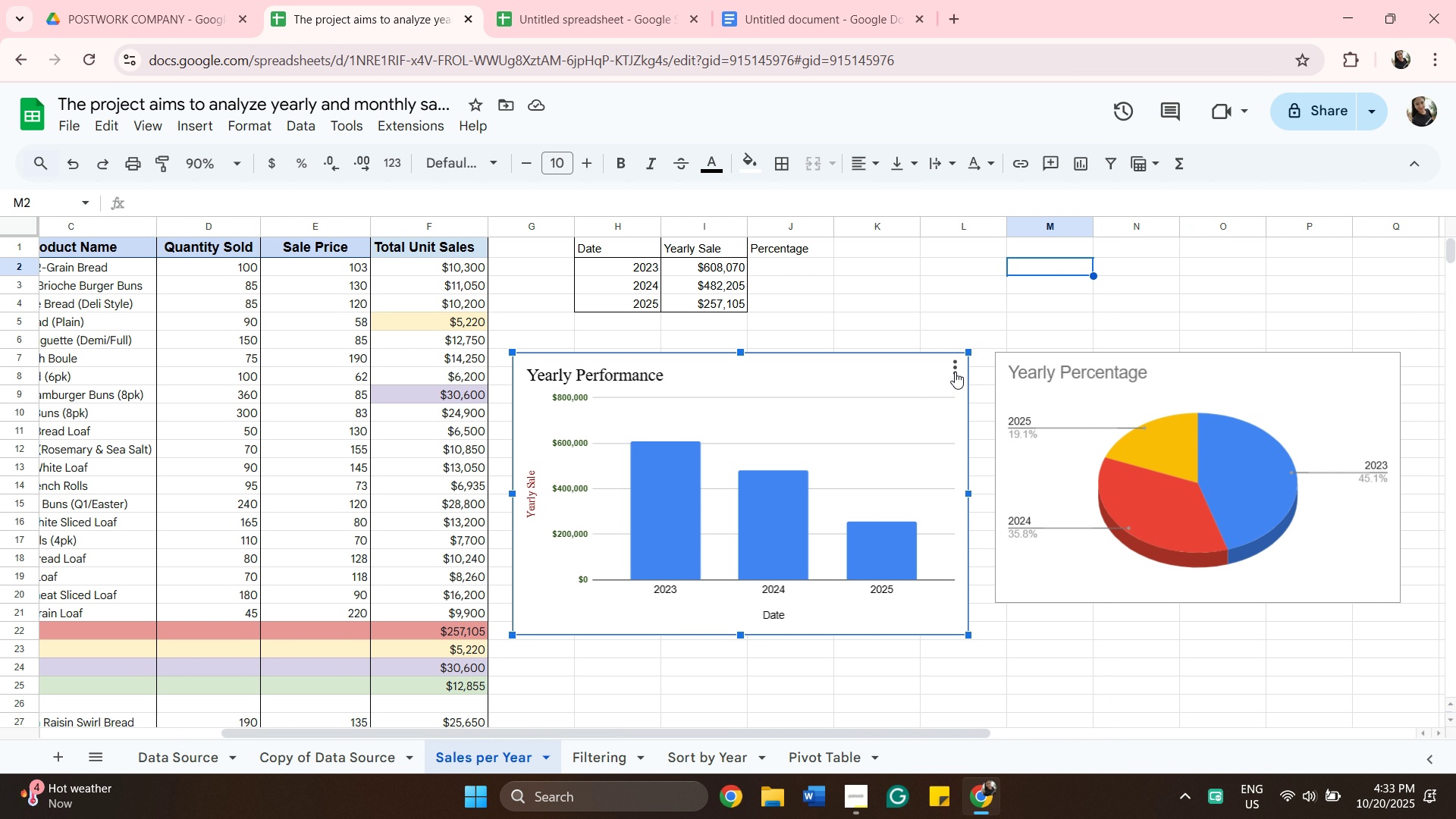 
left_click([955, 372])
 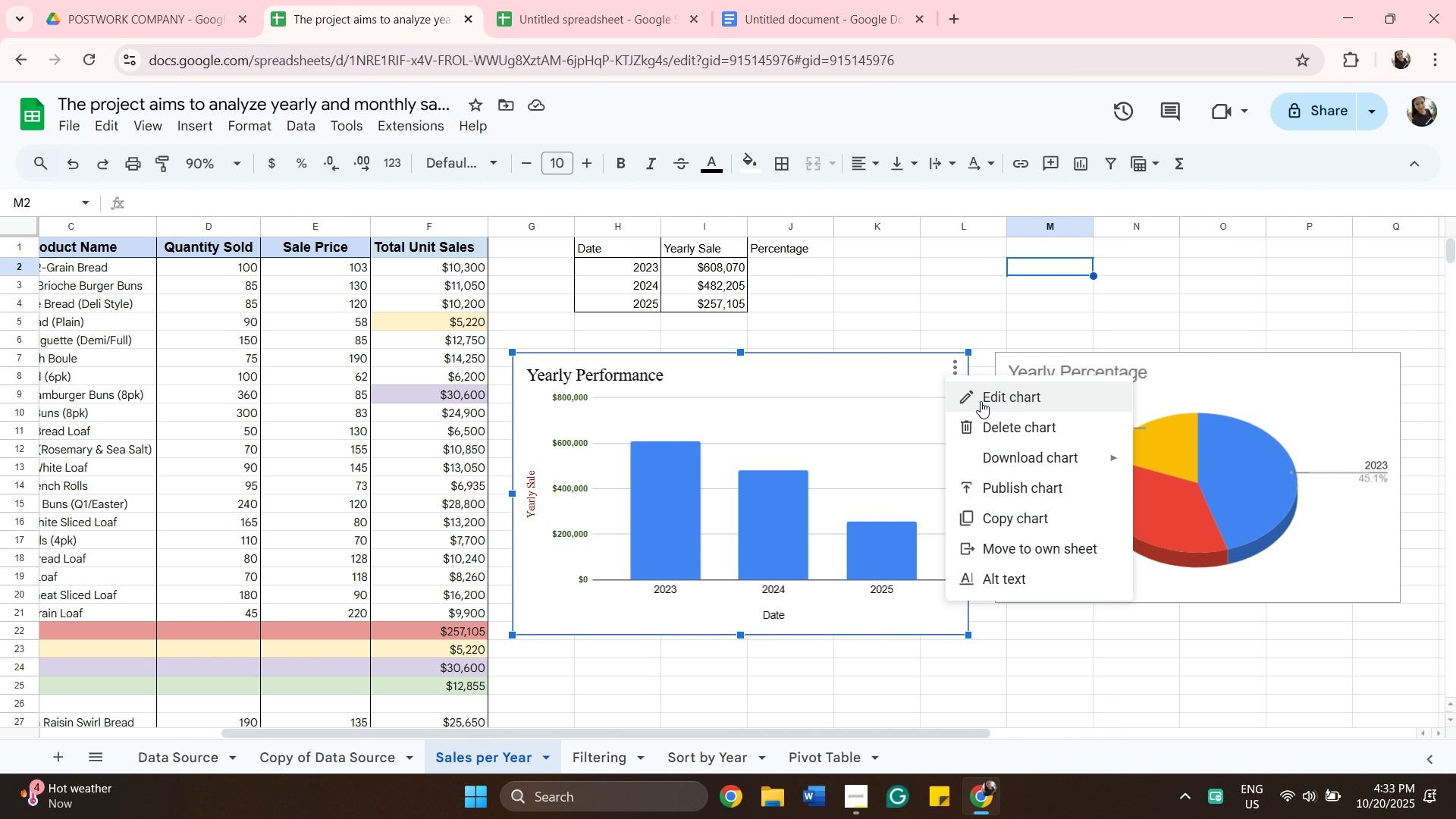 
left_click([981, 399])
 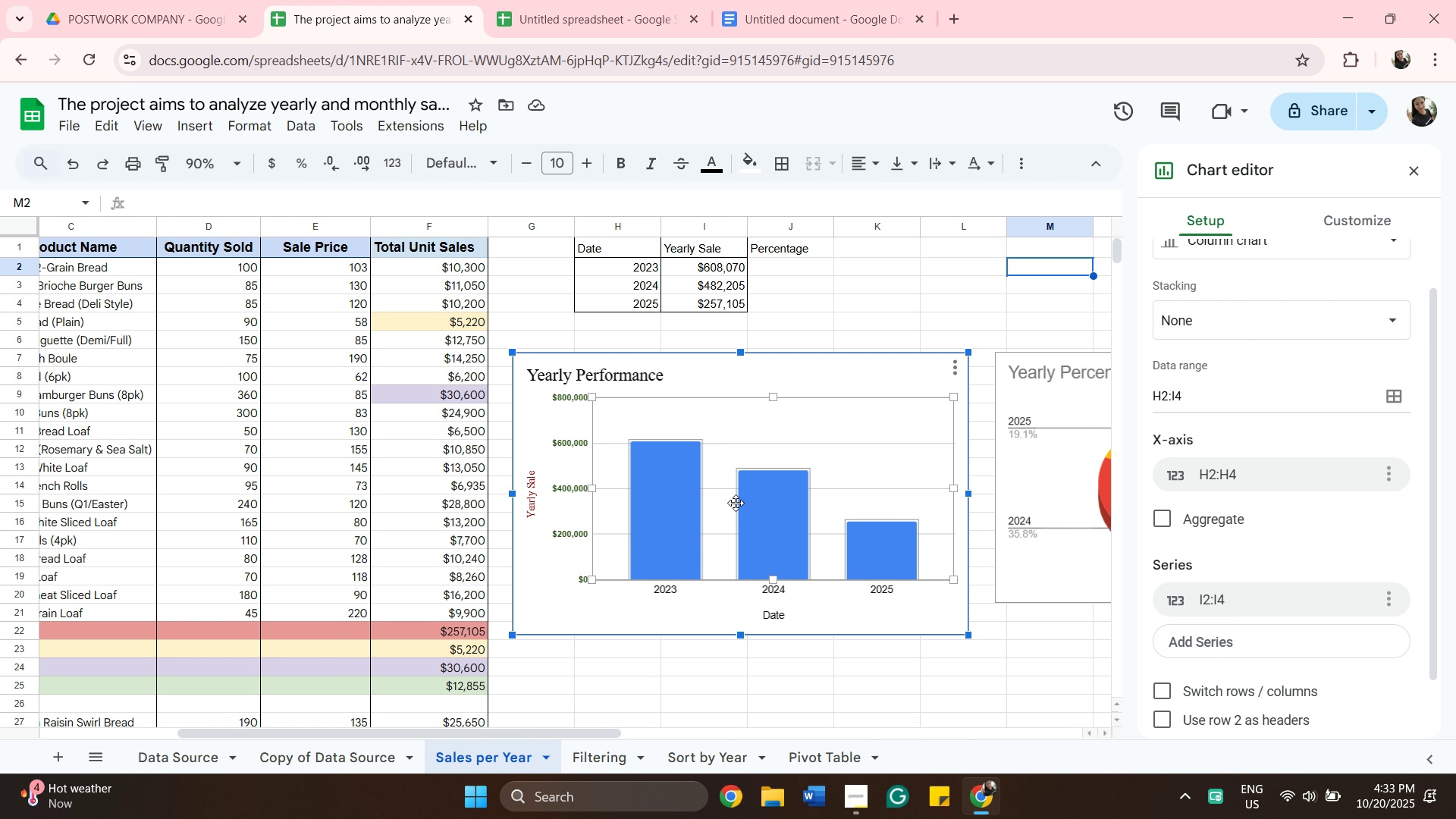 
left_click([667, 525])
 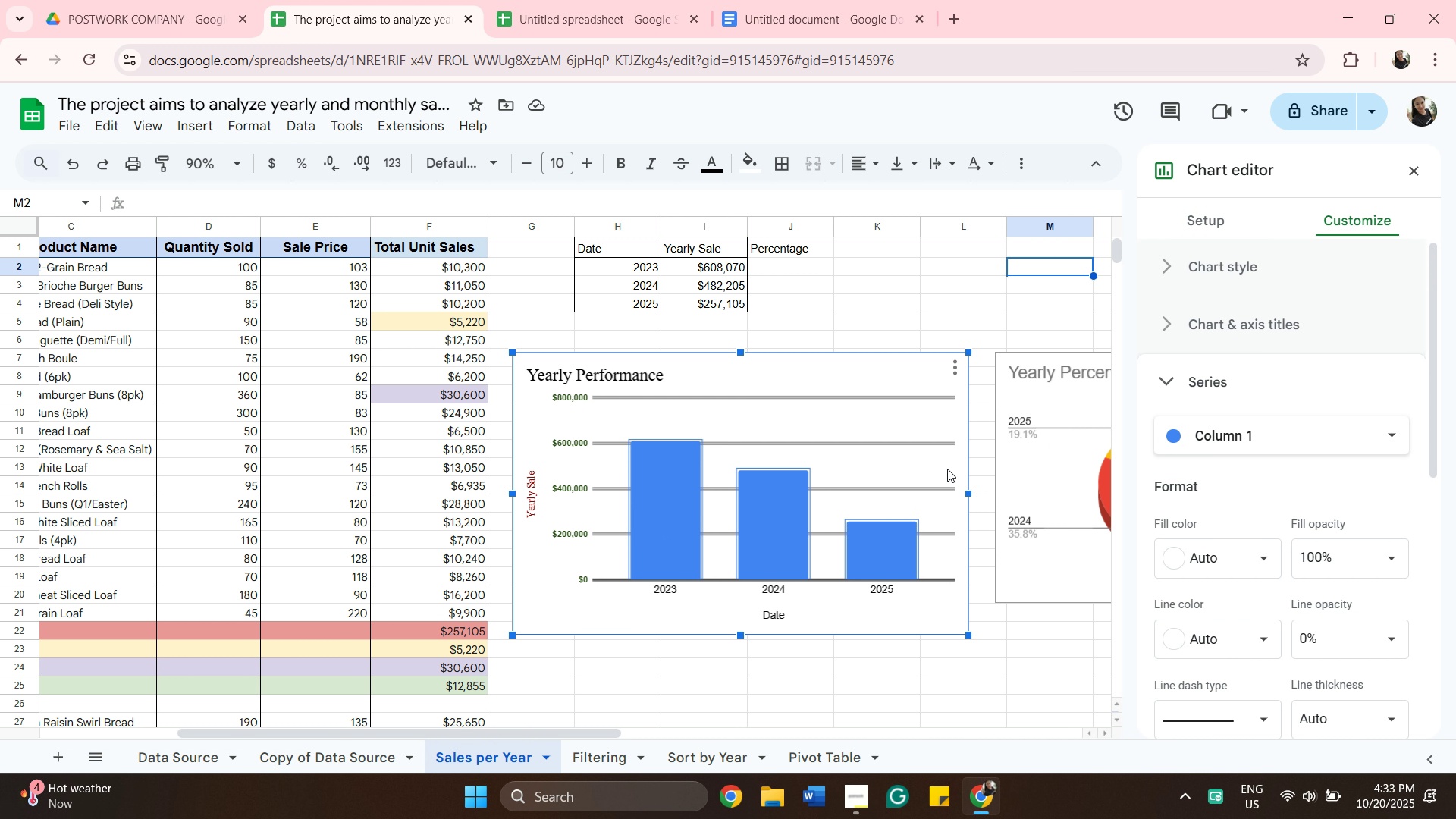 
left_click([1194, 441])
 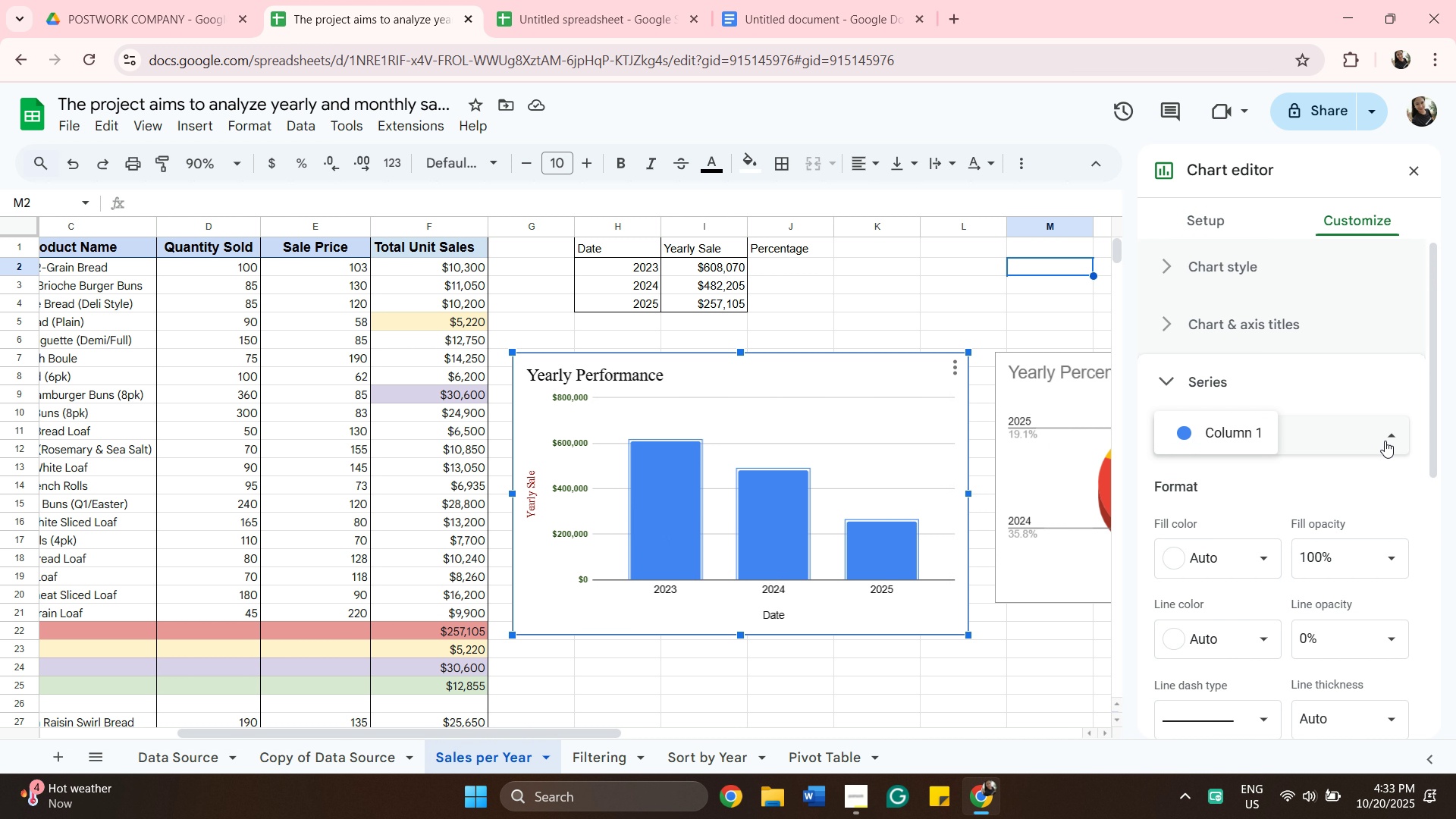 
left_click([1385, 441])
 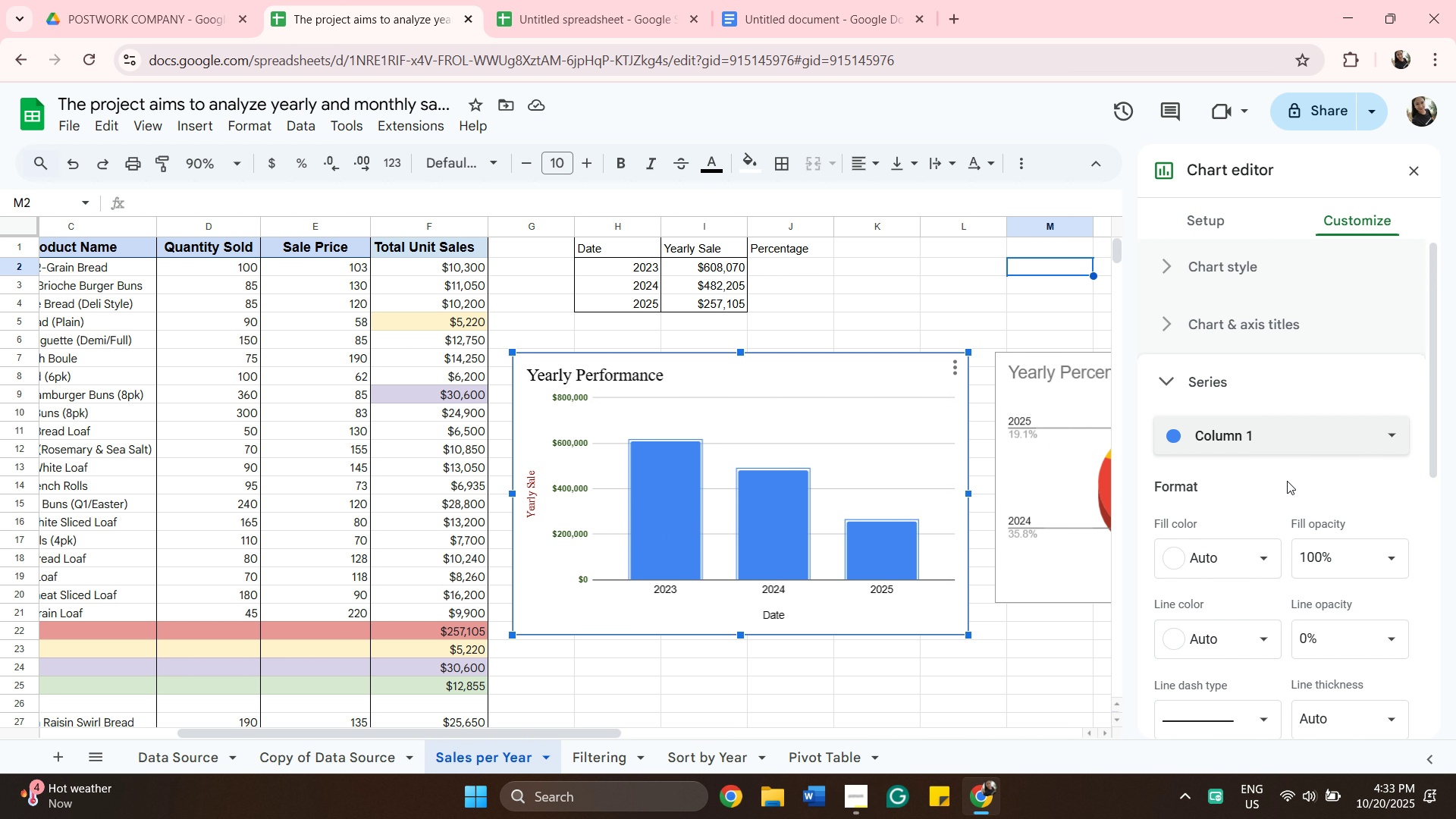 
left_click([1373, 435])
 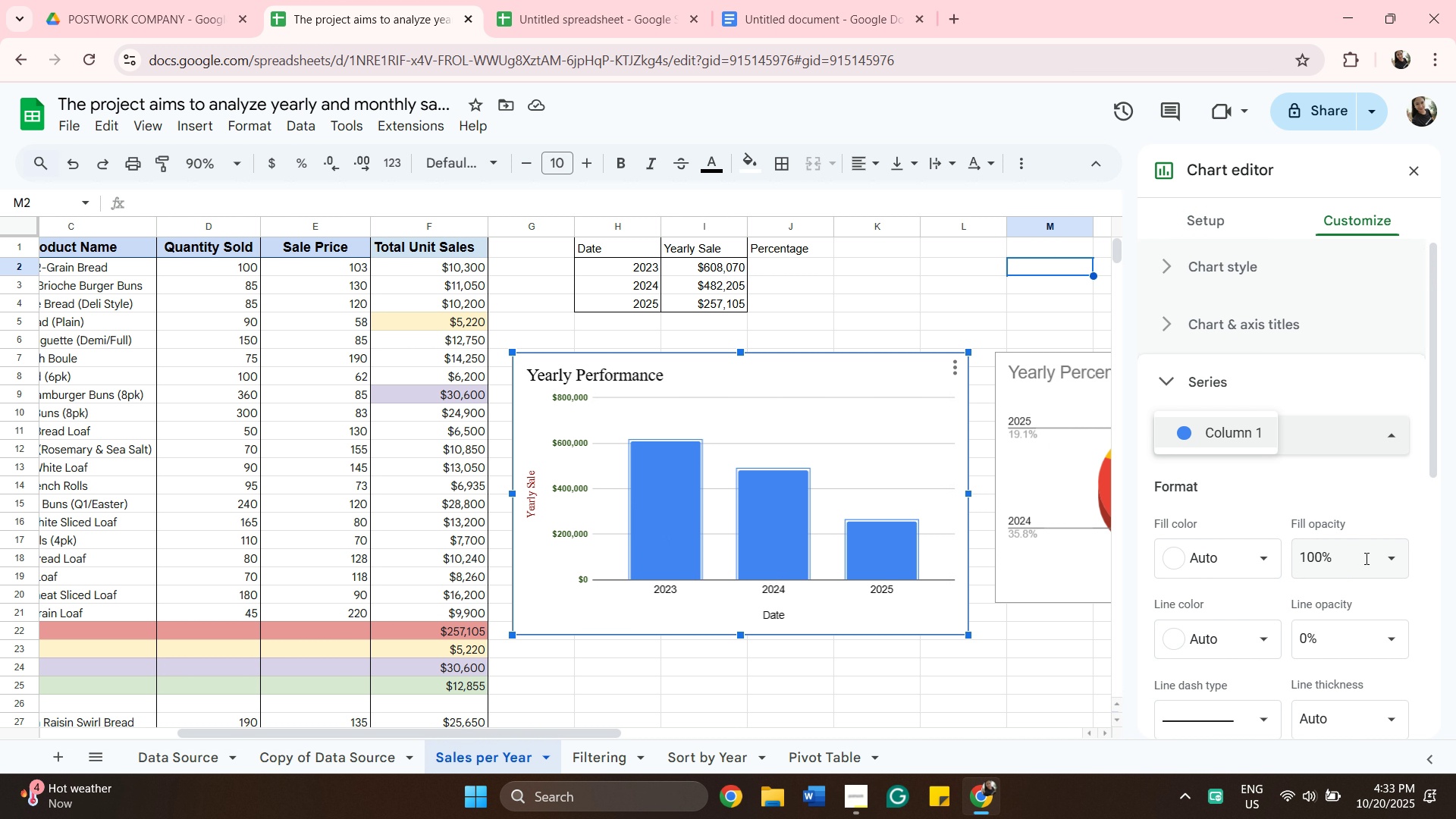 
scroll: coordinate [1365, 558], scroll_direction: down, amount: 2.0
 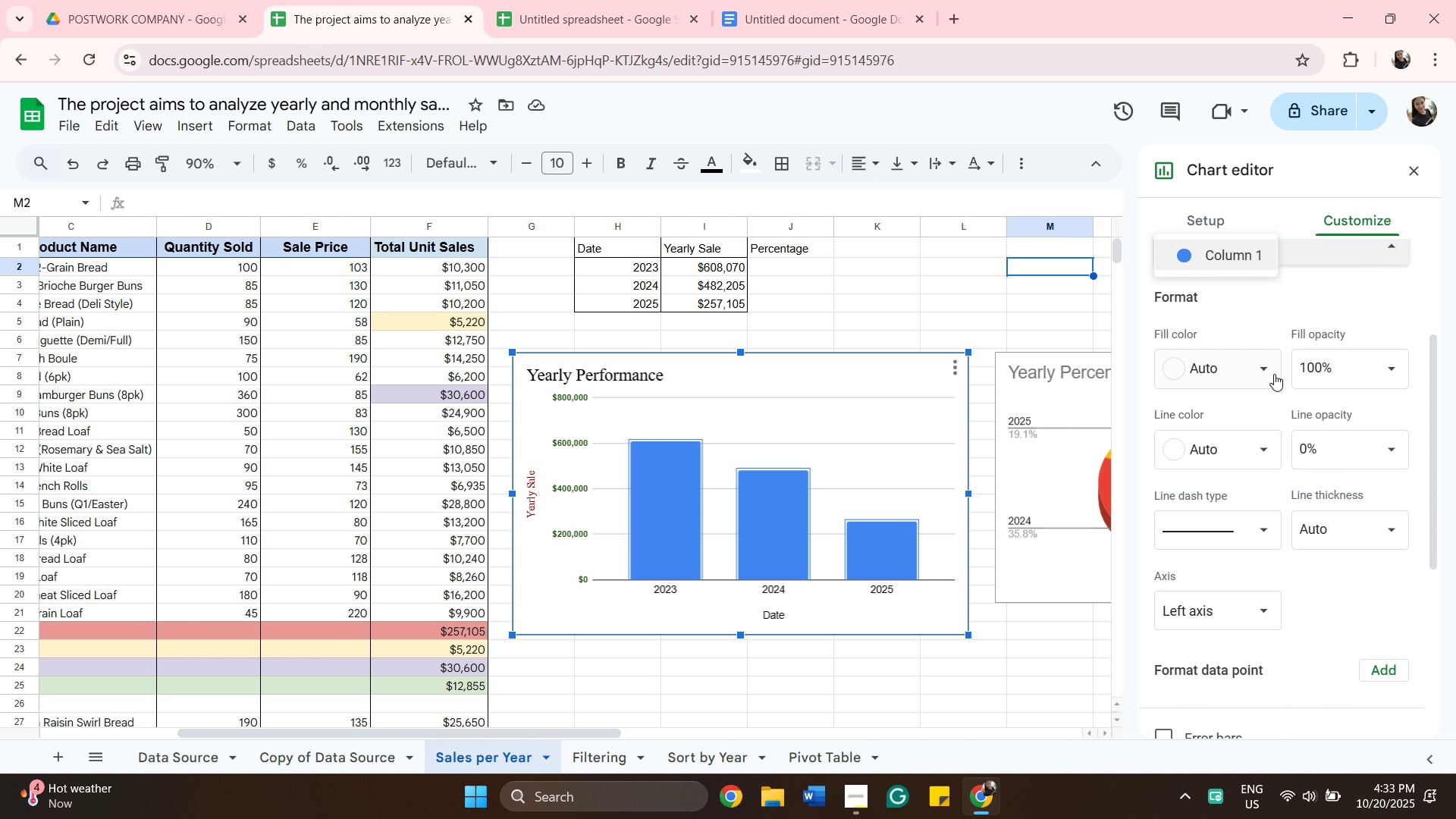 
left_click([1274, 374])
 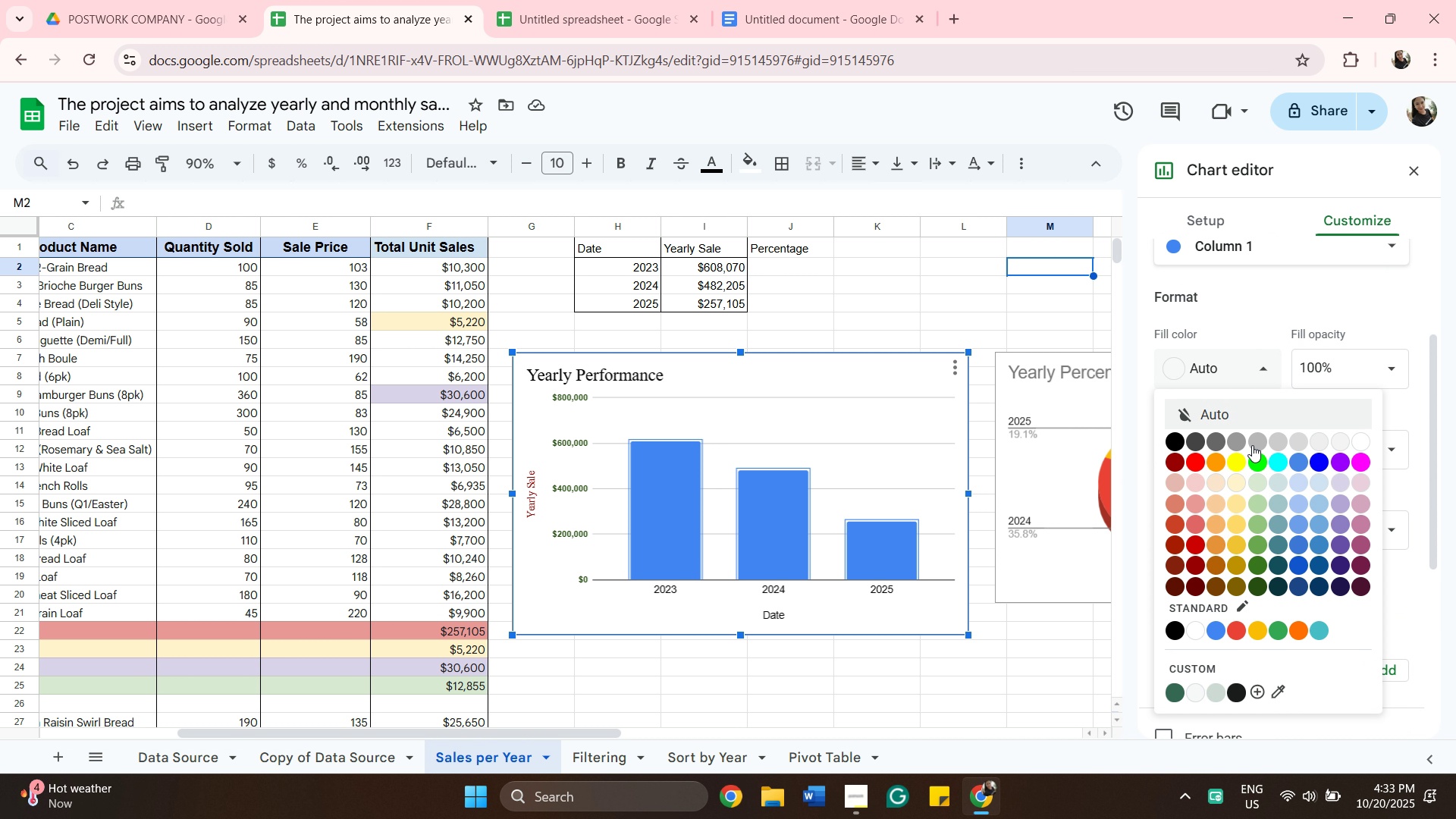 
mouse_move([1214, 500])
 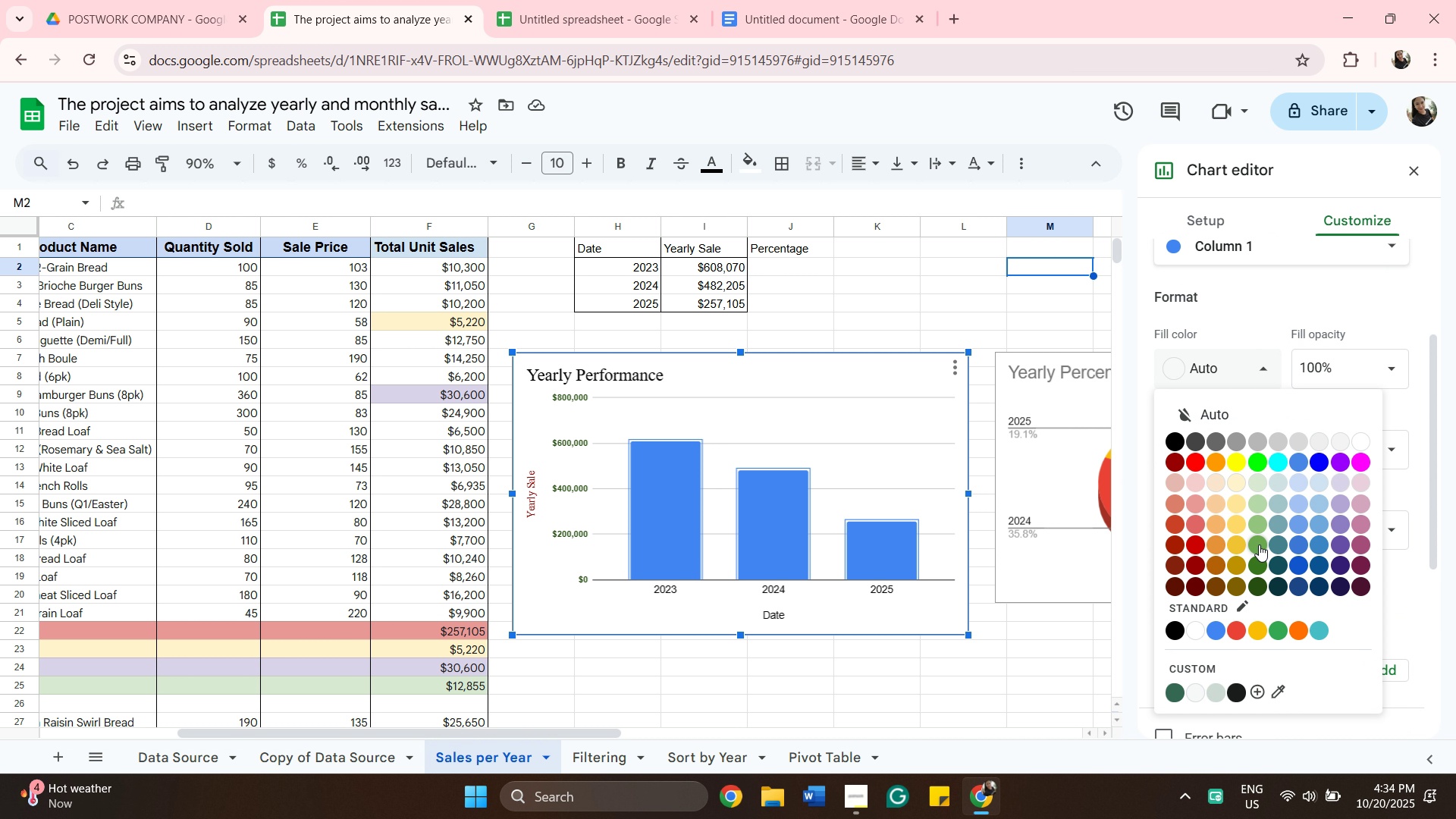 
left_click([1259, 544])
 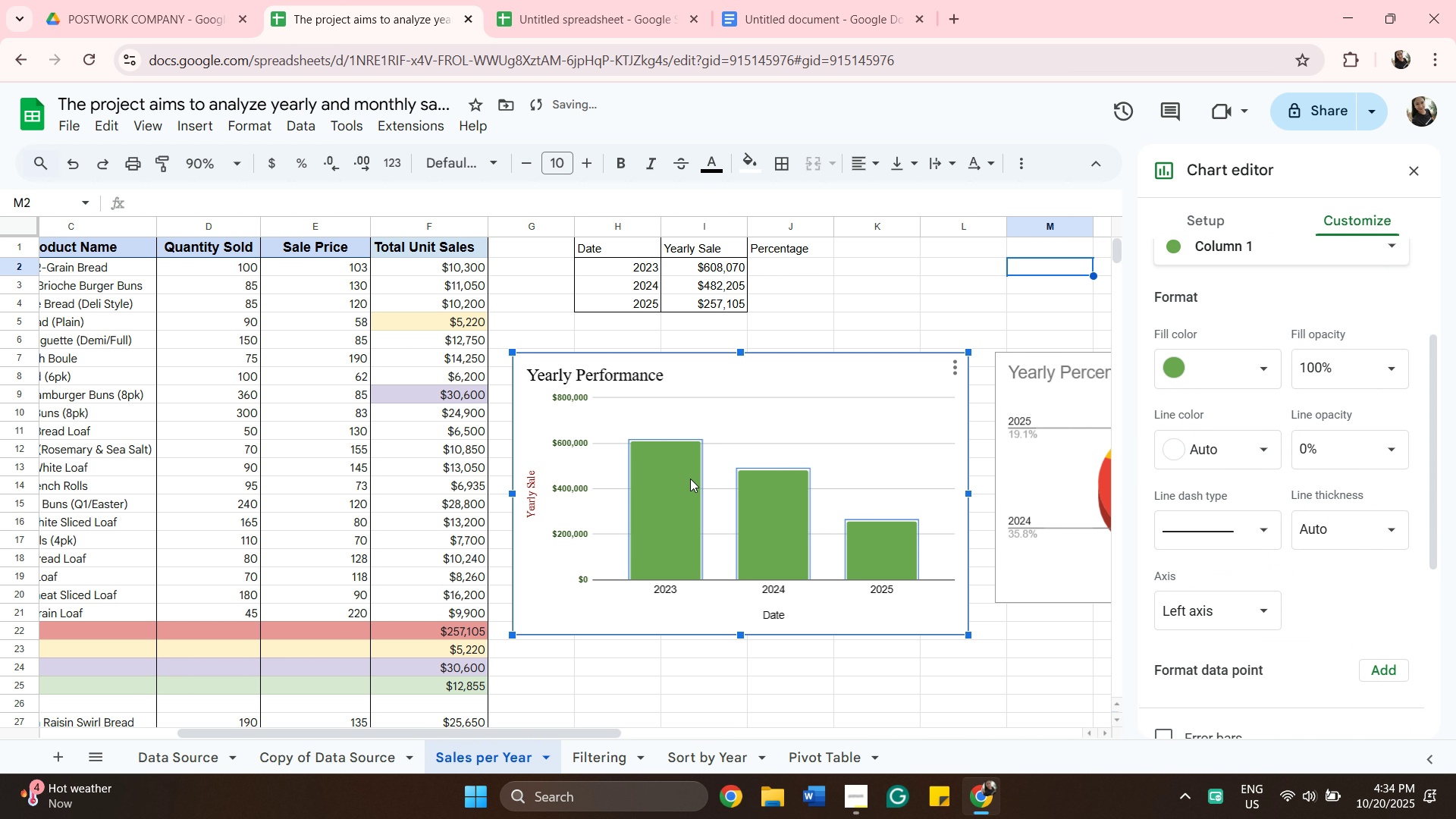 
left_click([686, 476])
 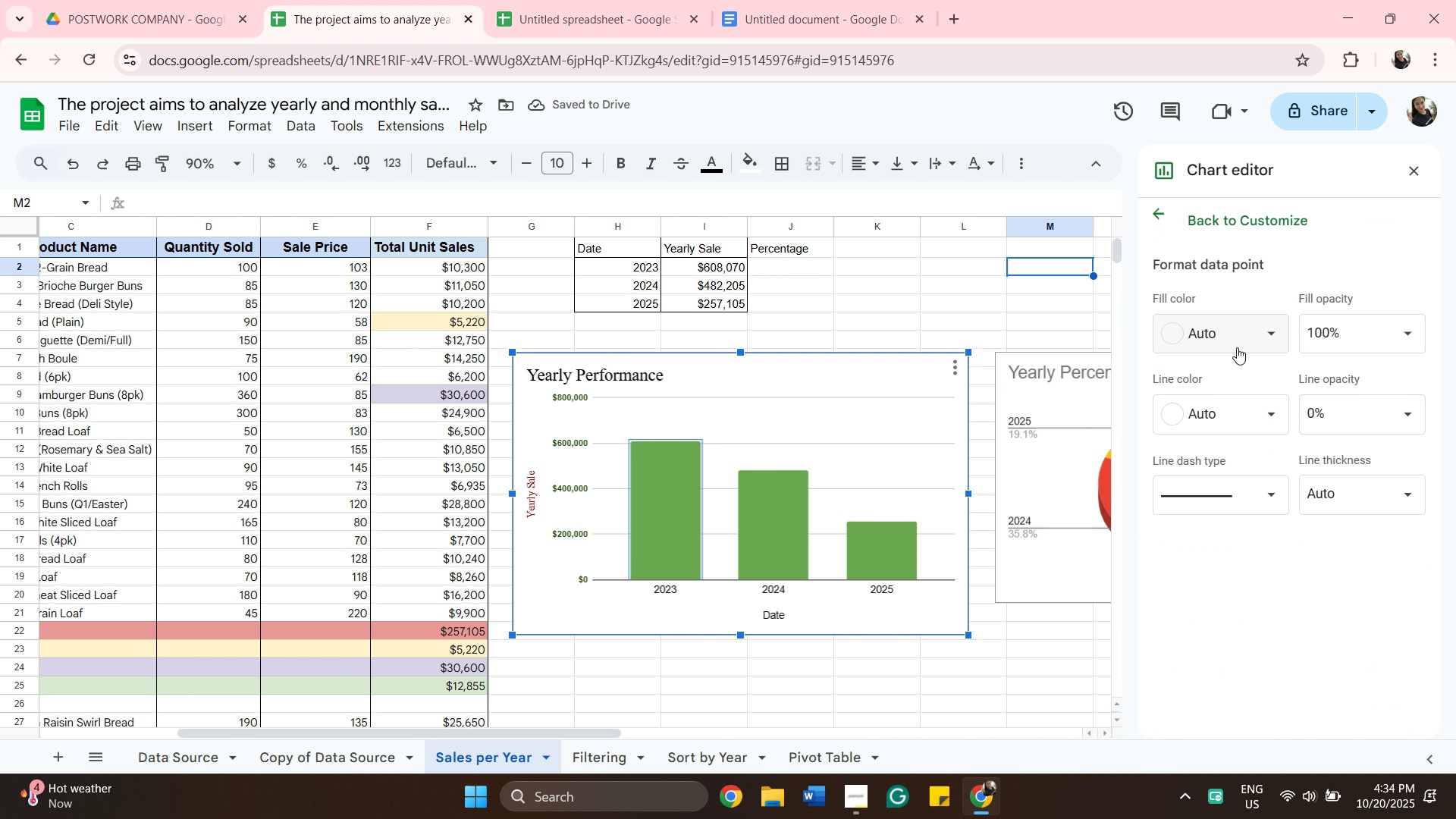 
left_click([1239, 347])
 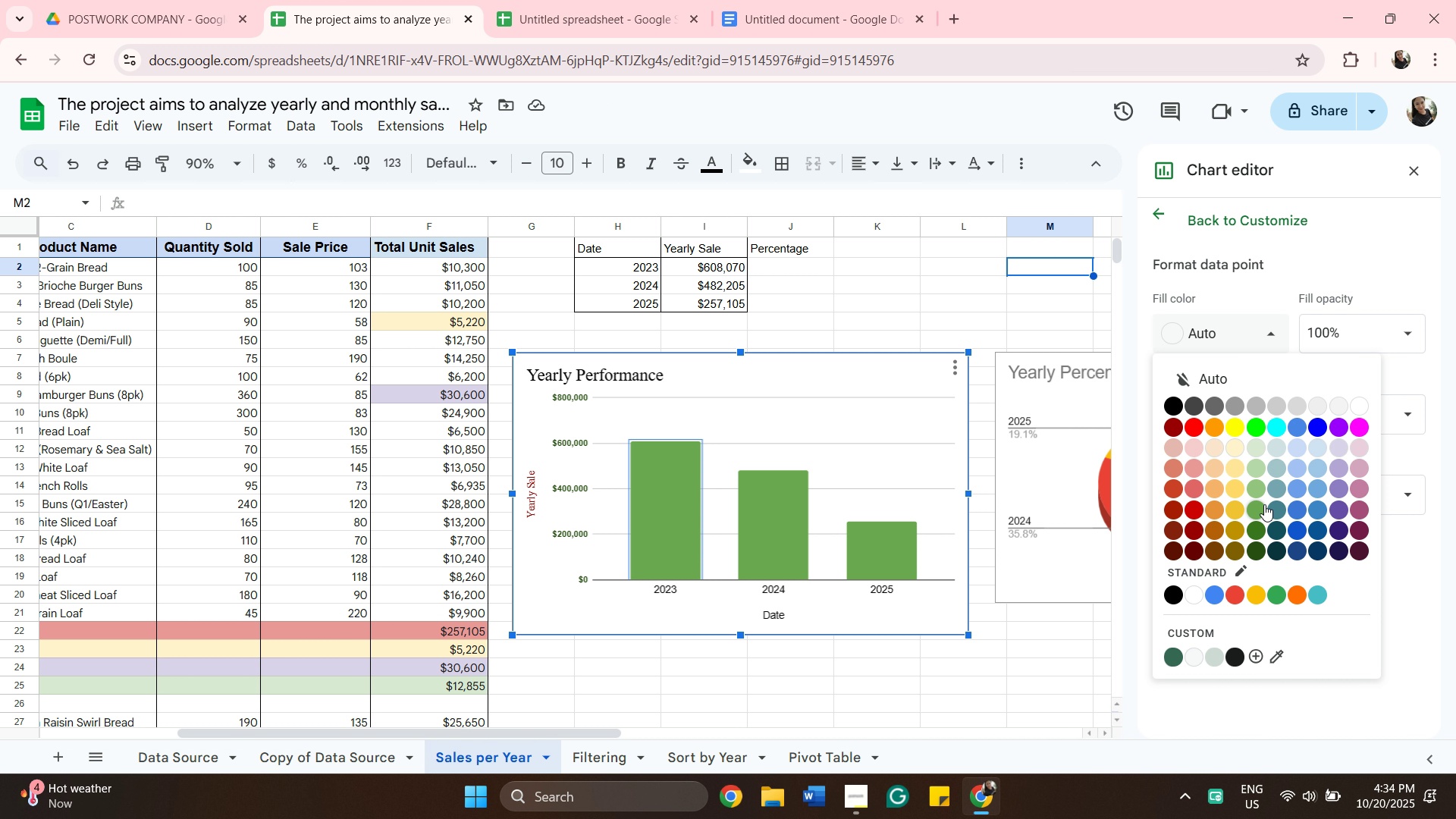 
left_click([1248, 488])
 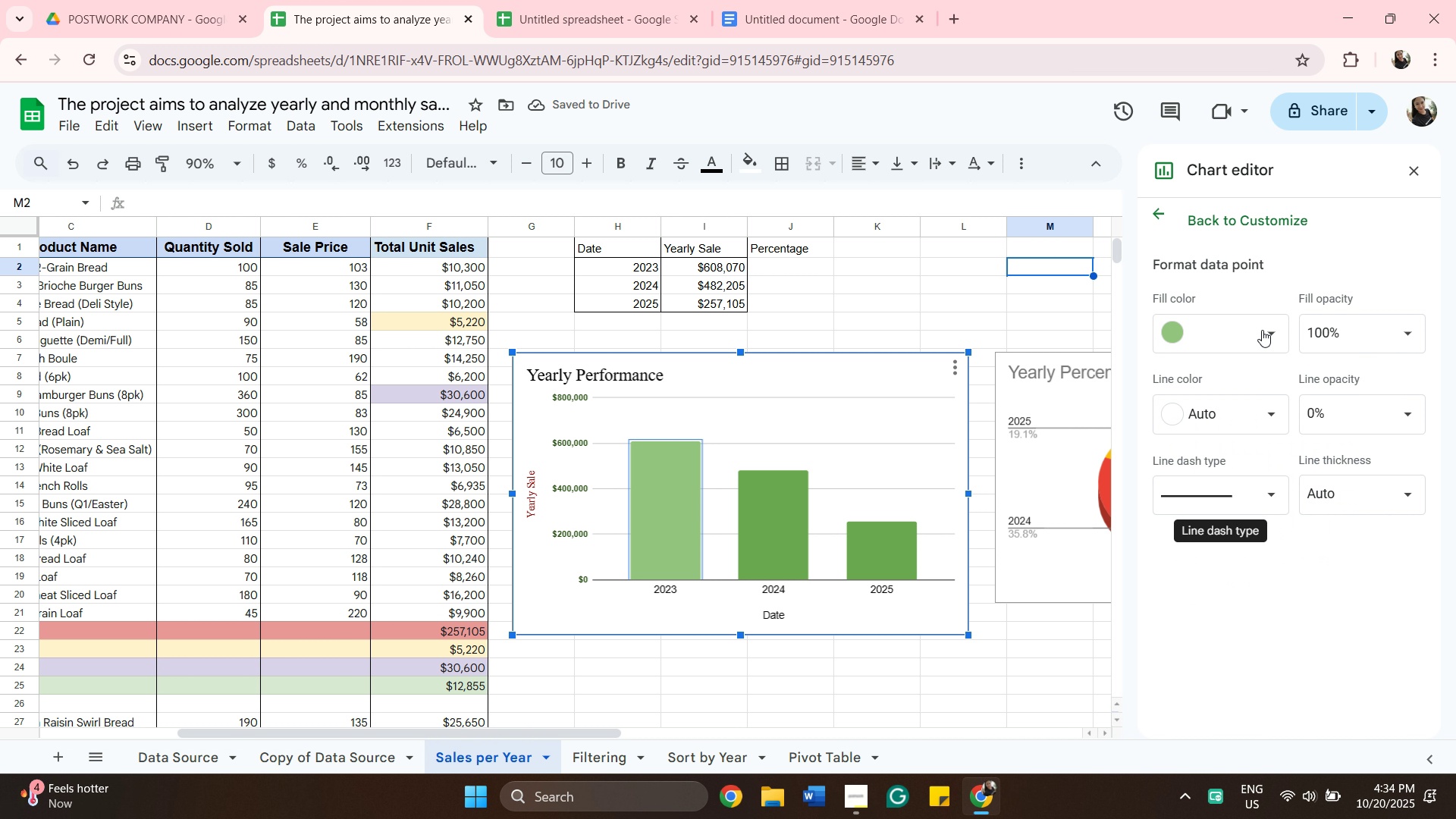 
left_click([1275, 335])
 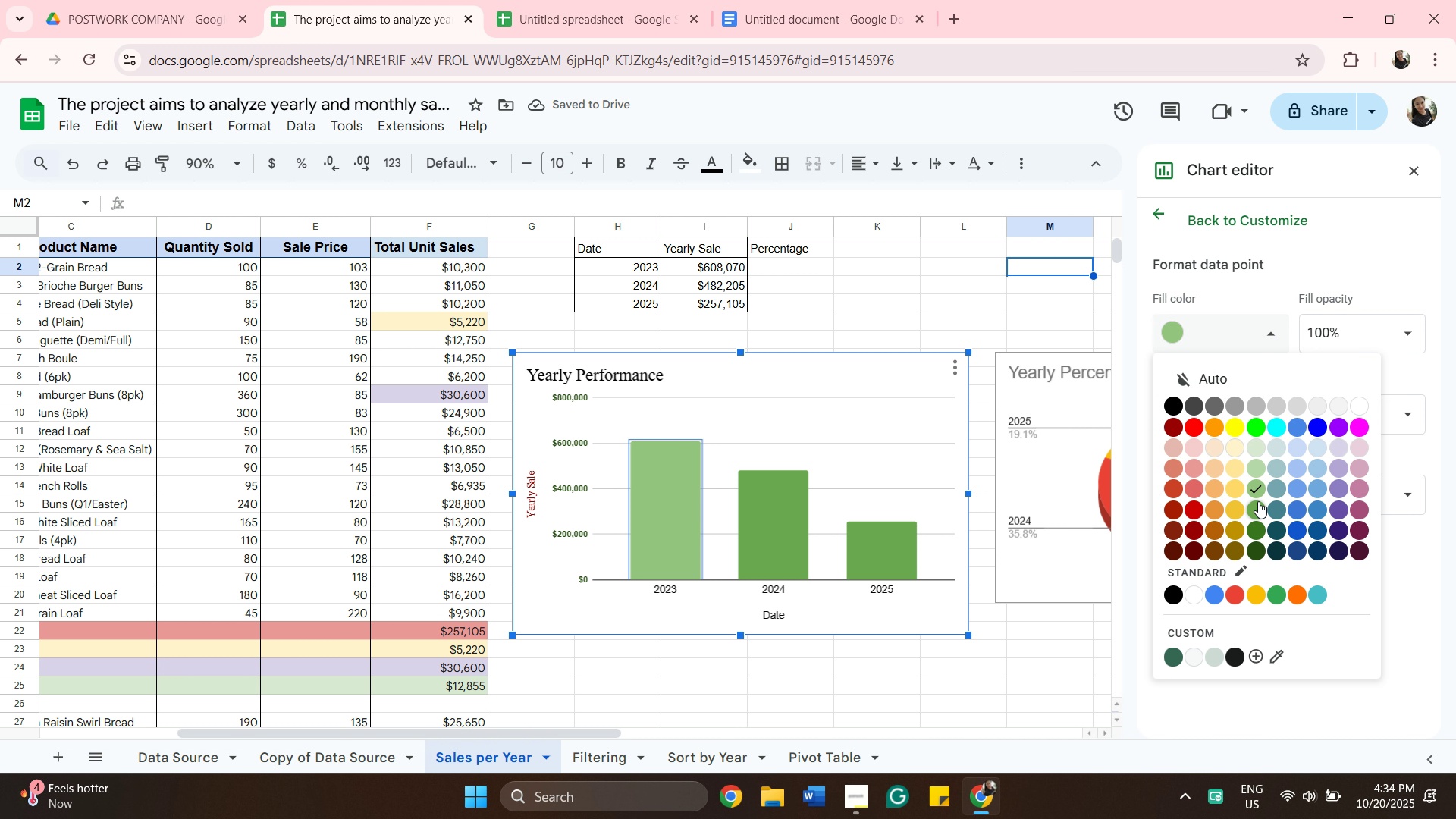 
left_click([1258, 501])
 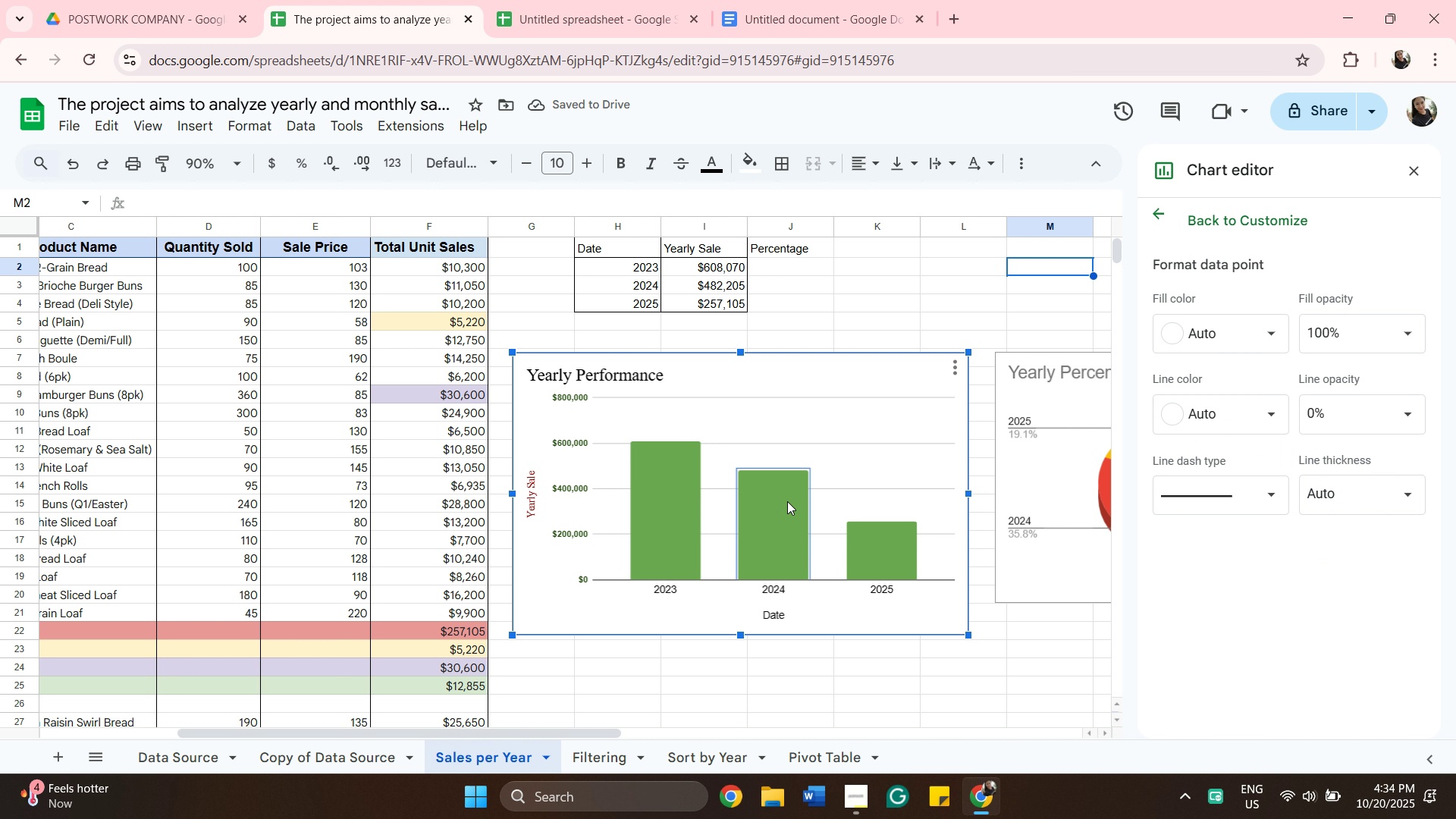 
left_click([787, 501])
 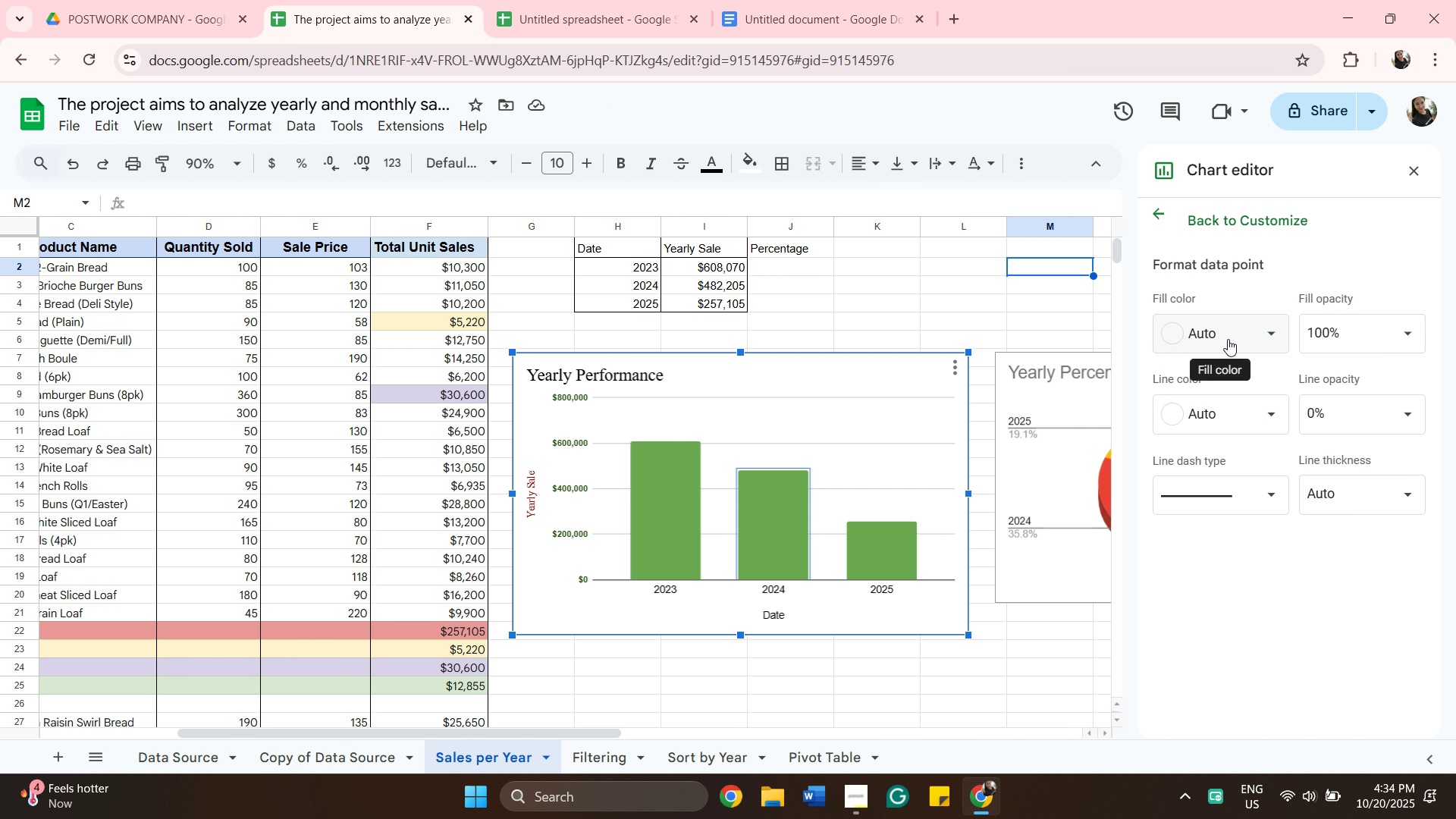 
left_click([1237, 336])
 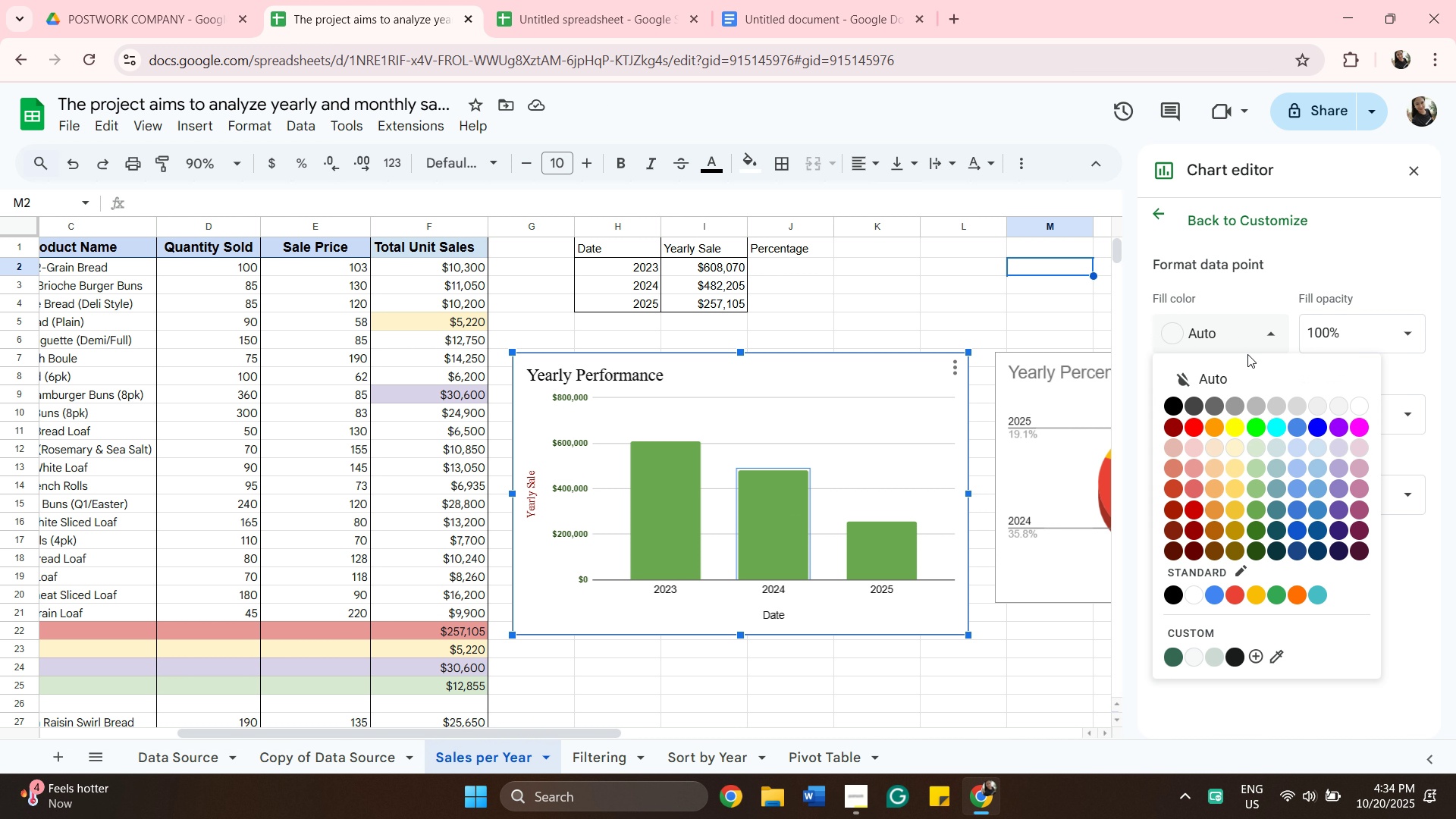 
mouse_move([1250, 369])
 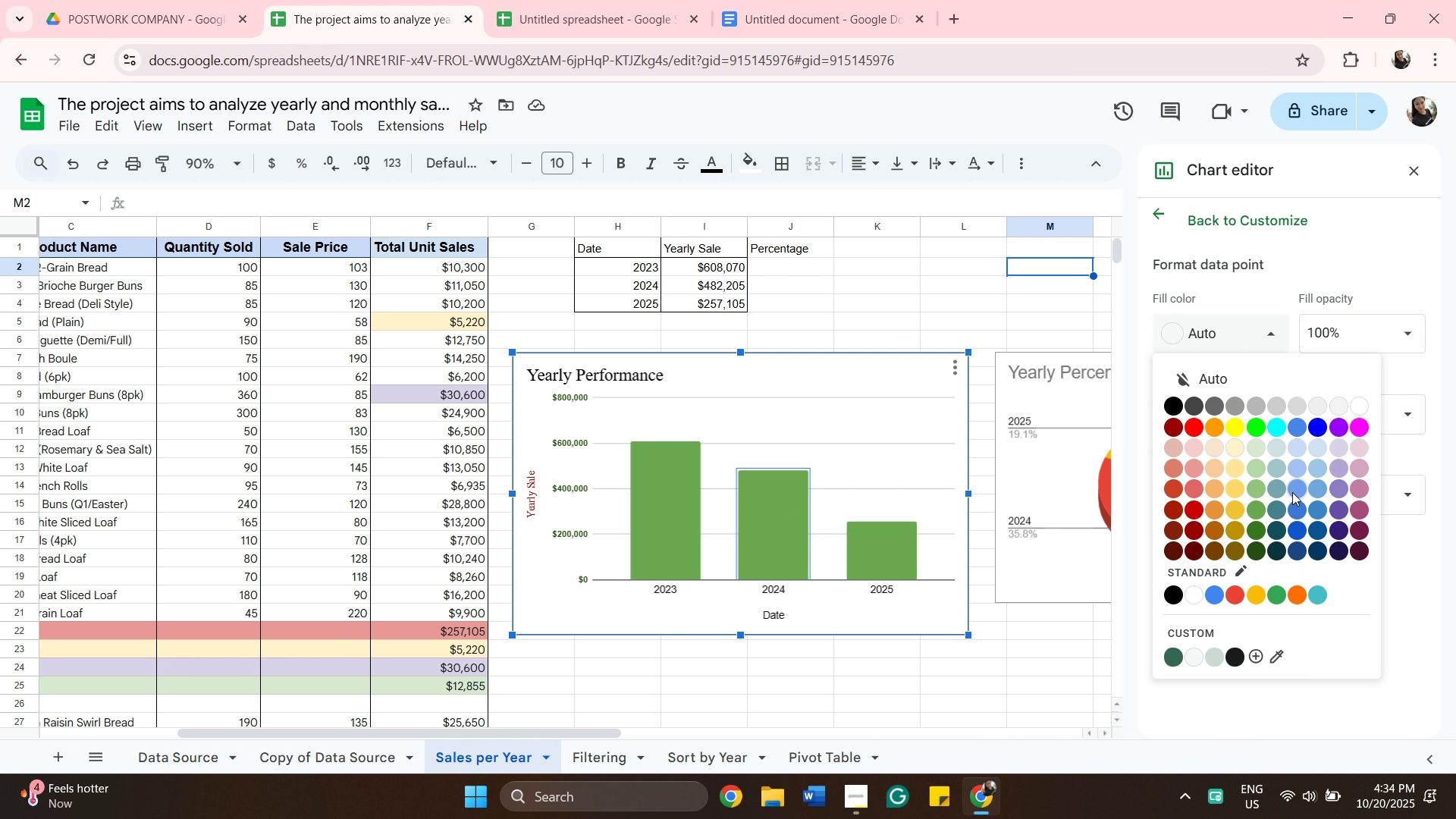 
left_click([1292, 492])
 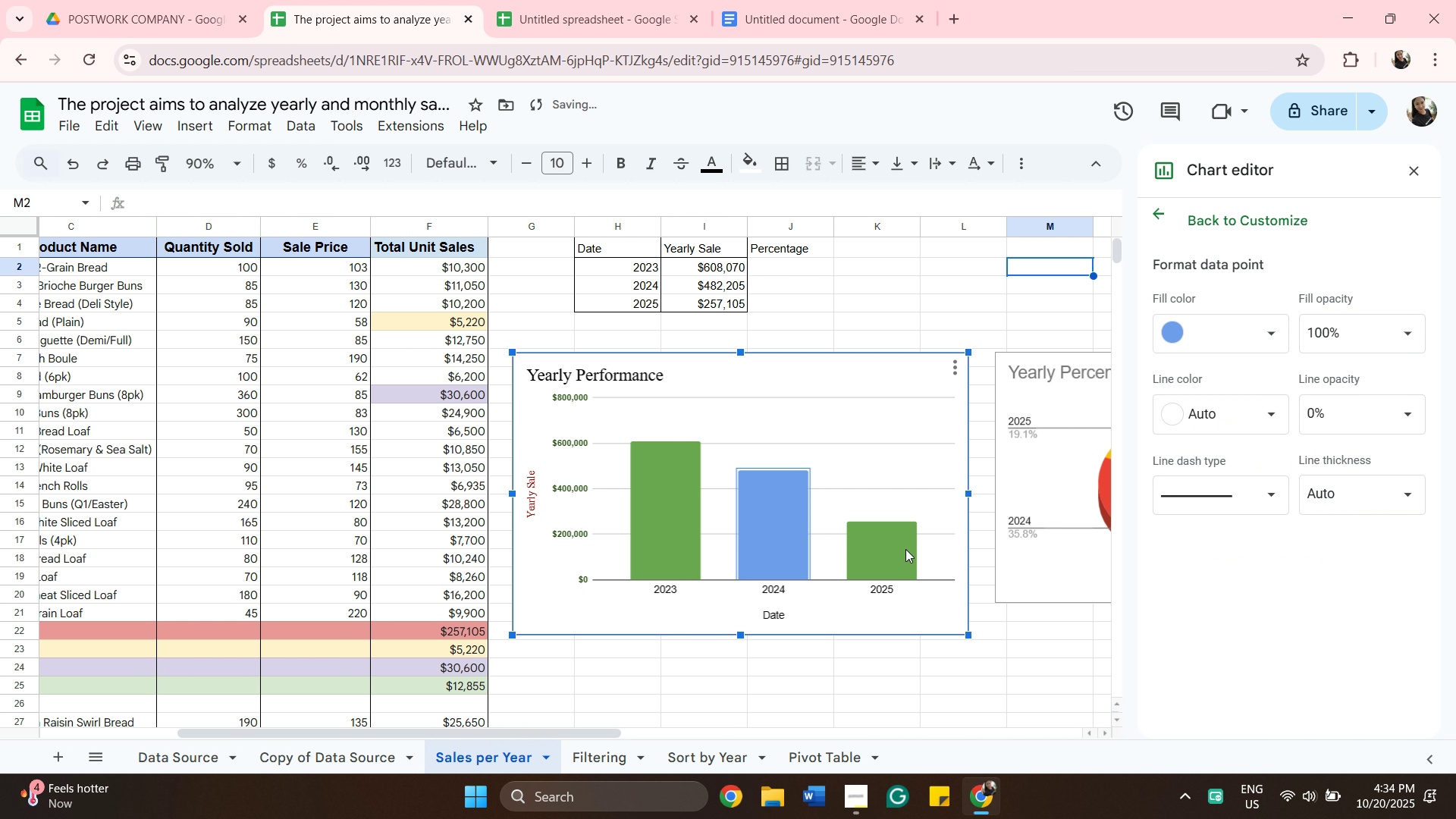 
left_click([903, 550])
 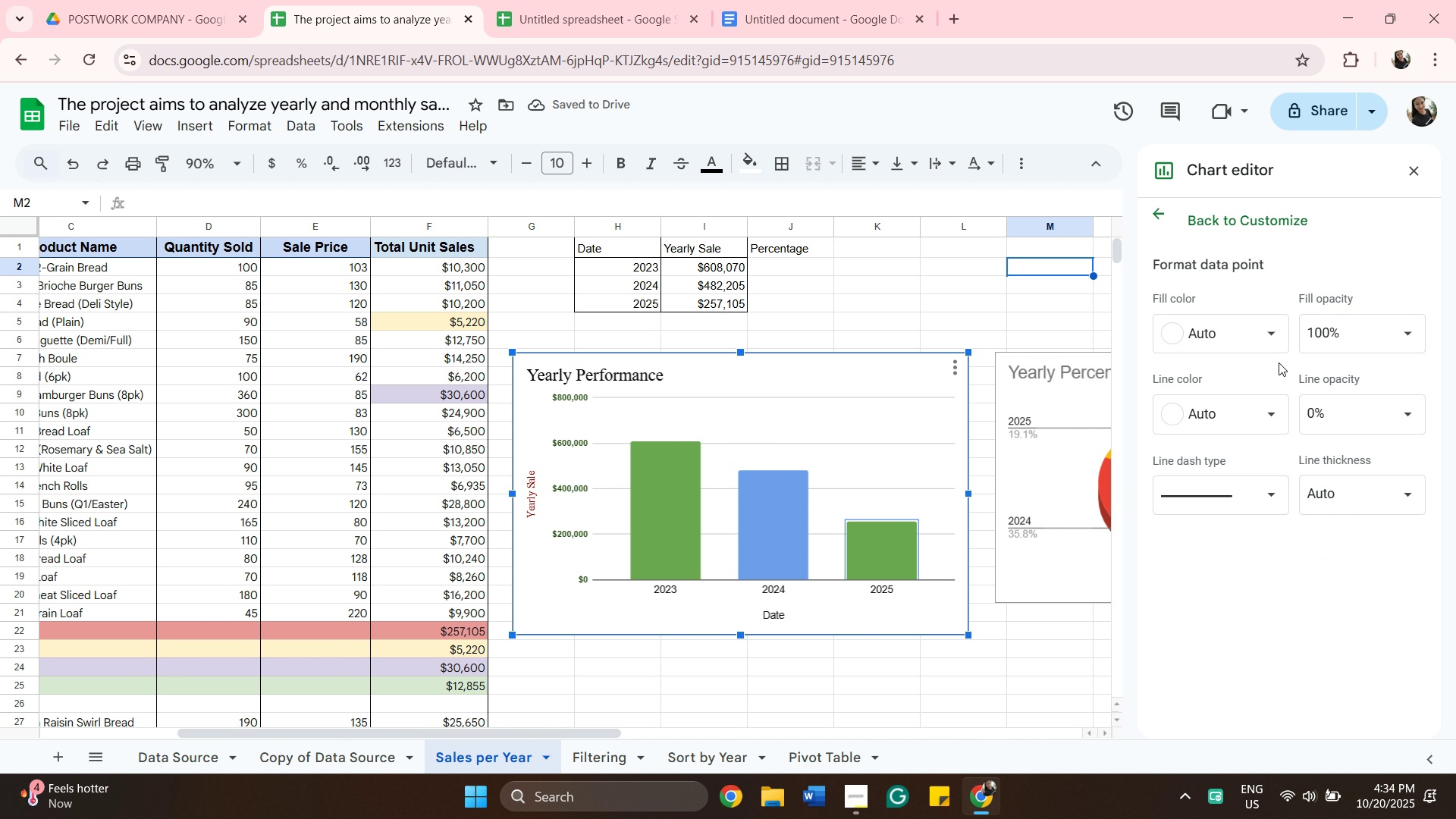 
left_click([1273, 328])
 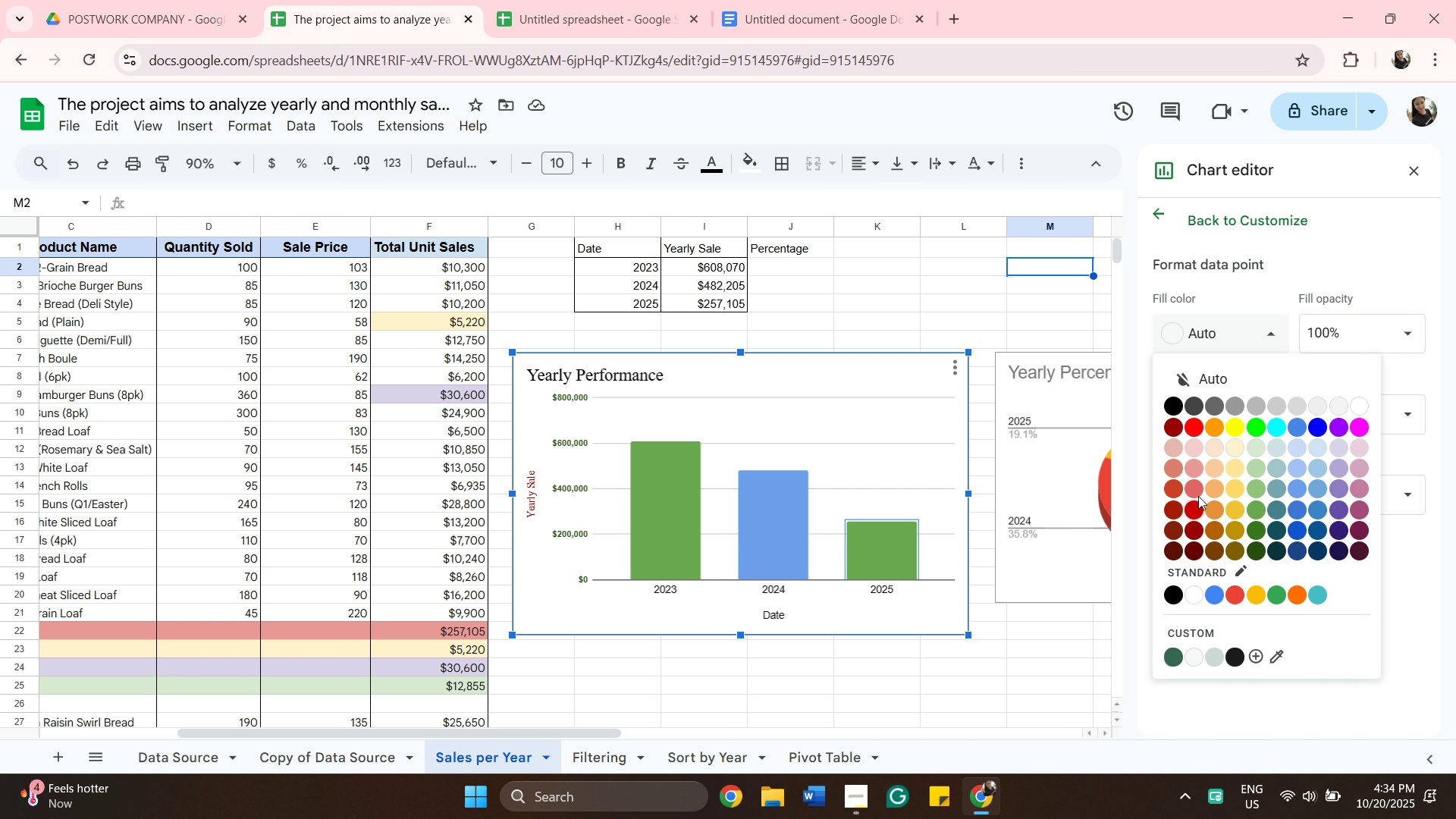 
left_click([1199, 488])
 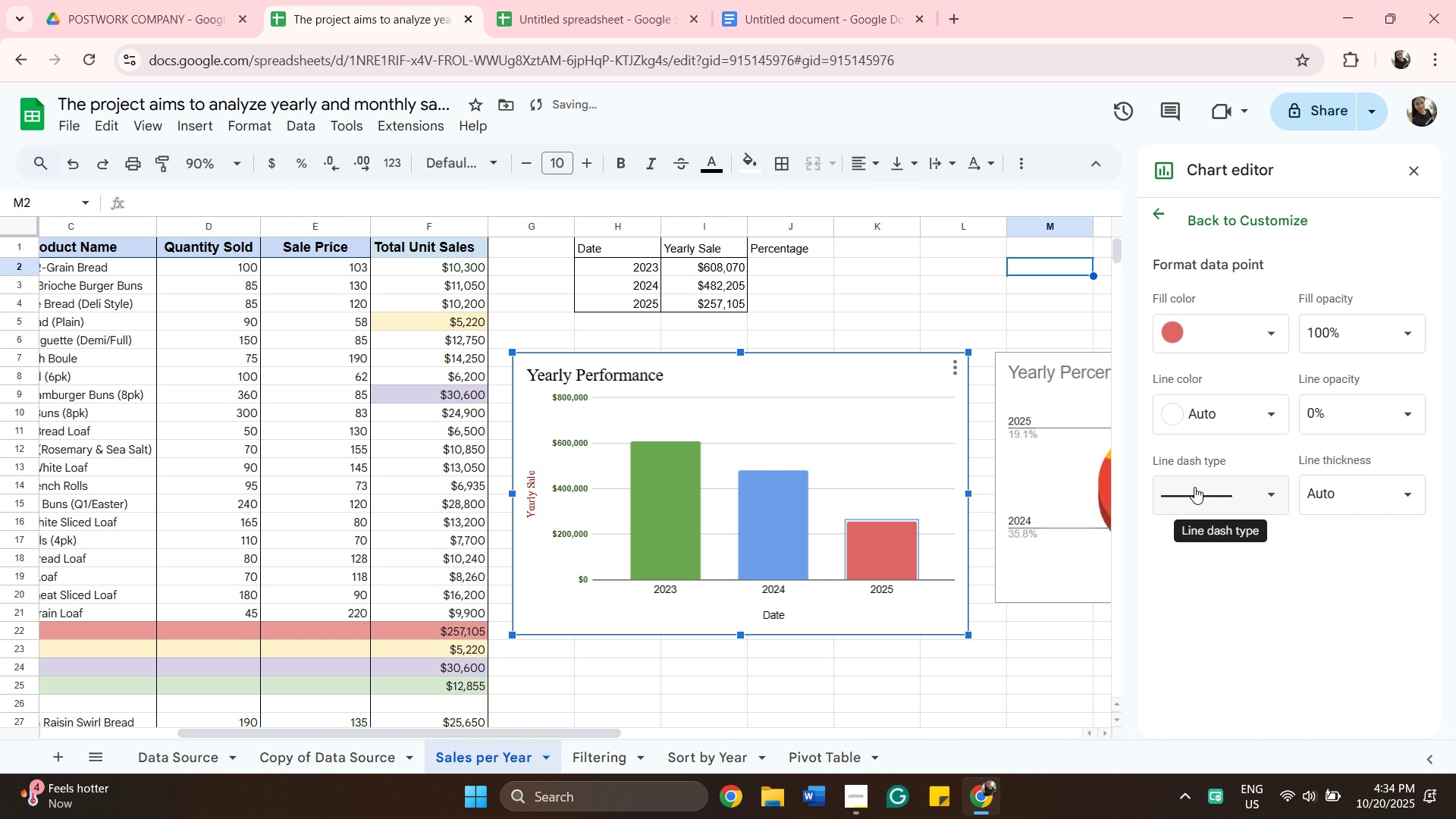 
mouse_move([1175, 475])
 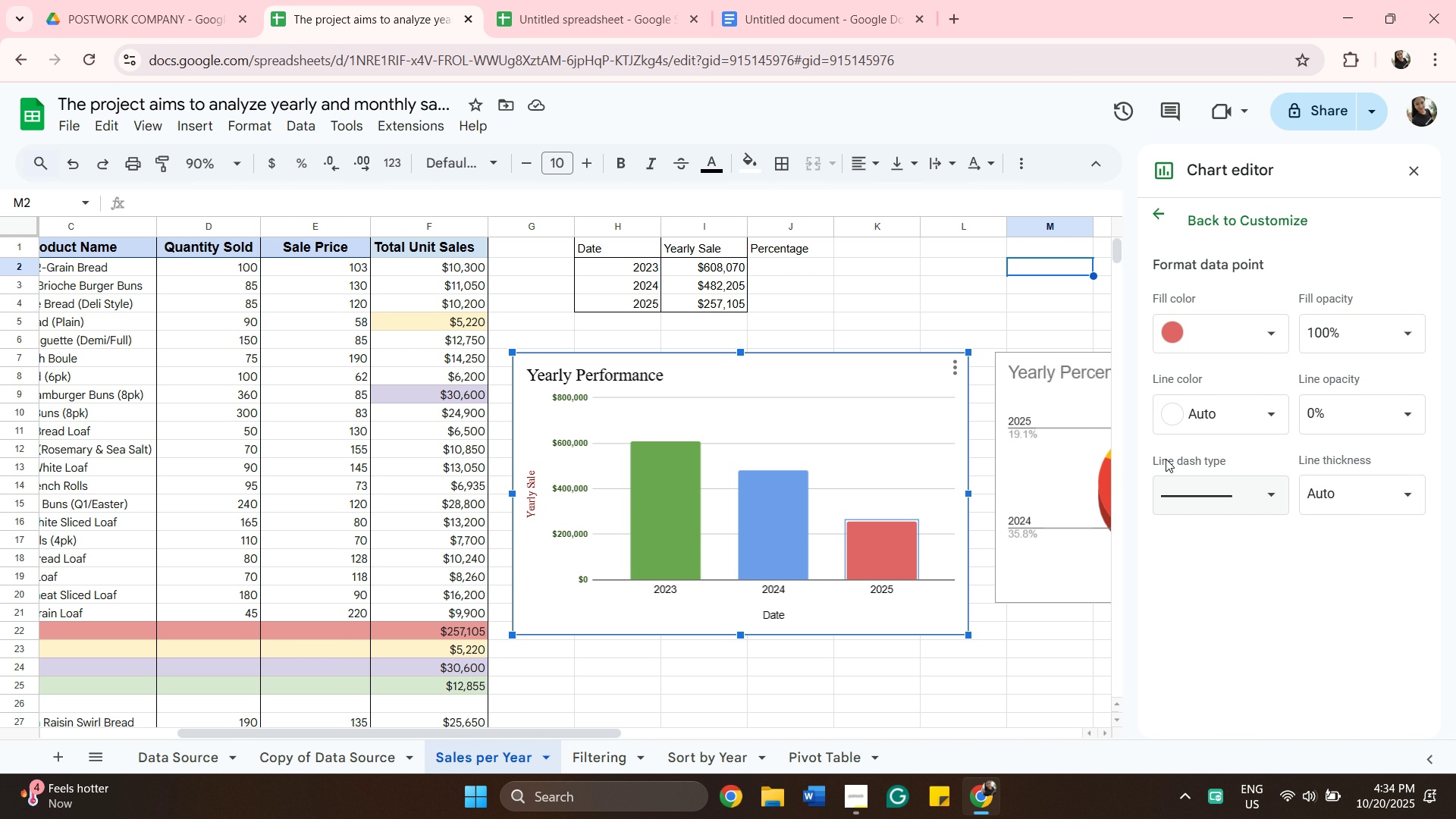 
left_click([1276, 335])
 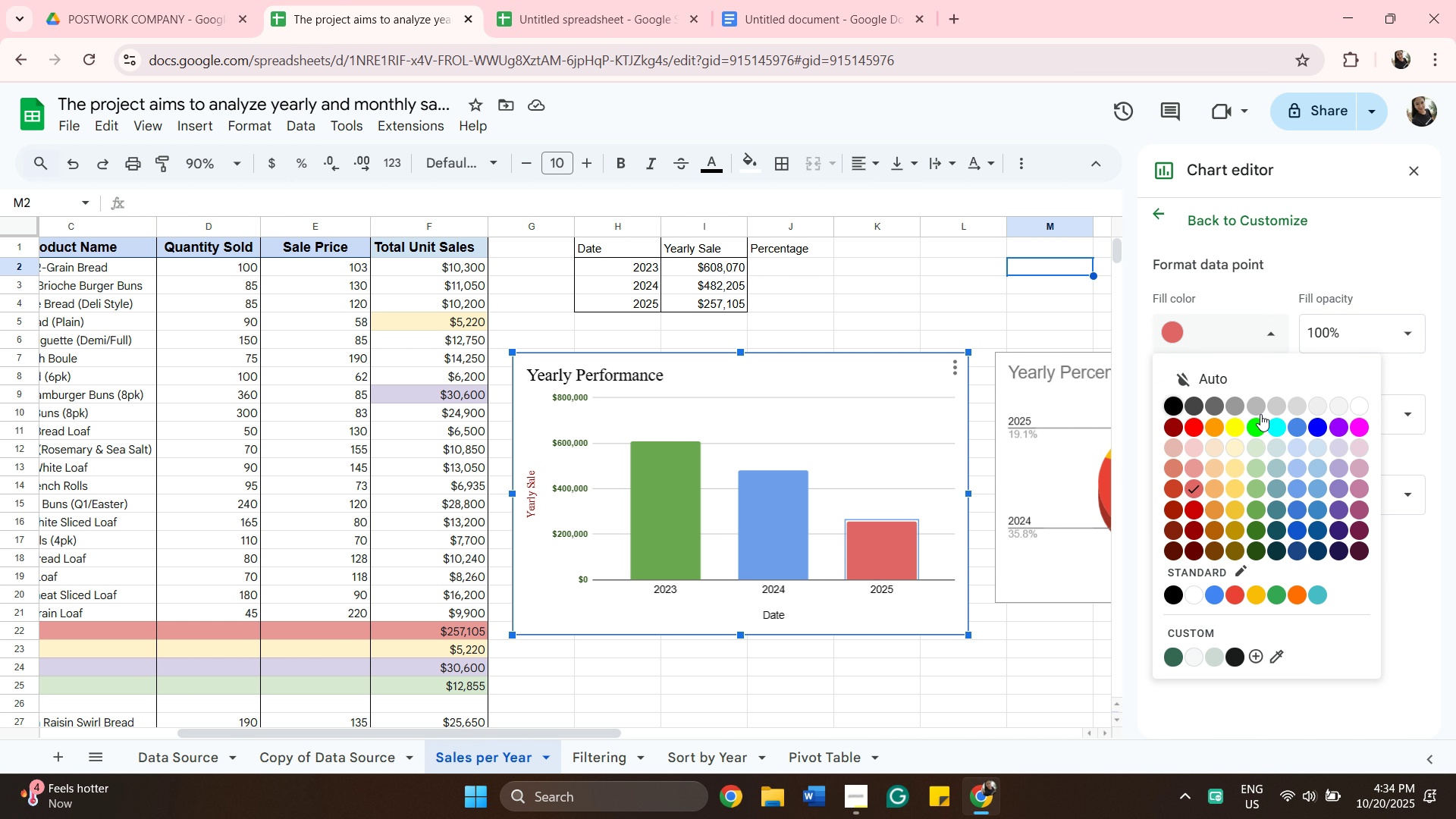 
mouse_move([1240, 442])
 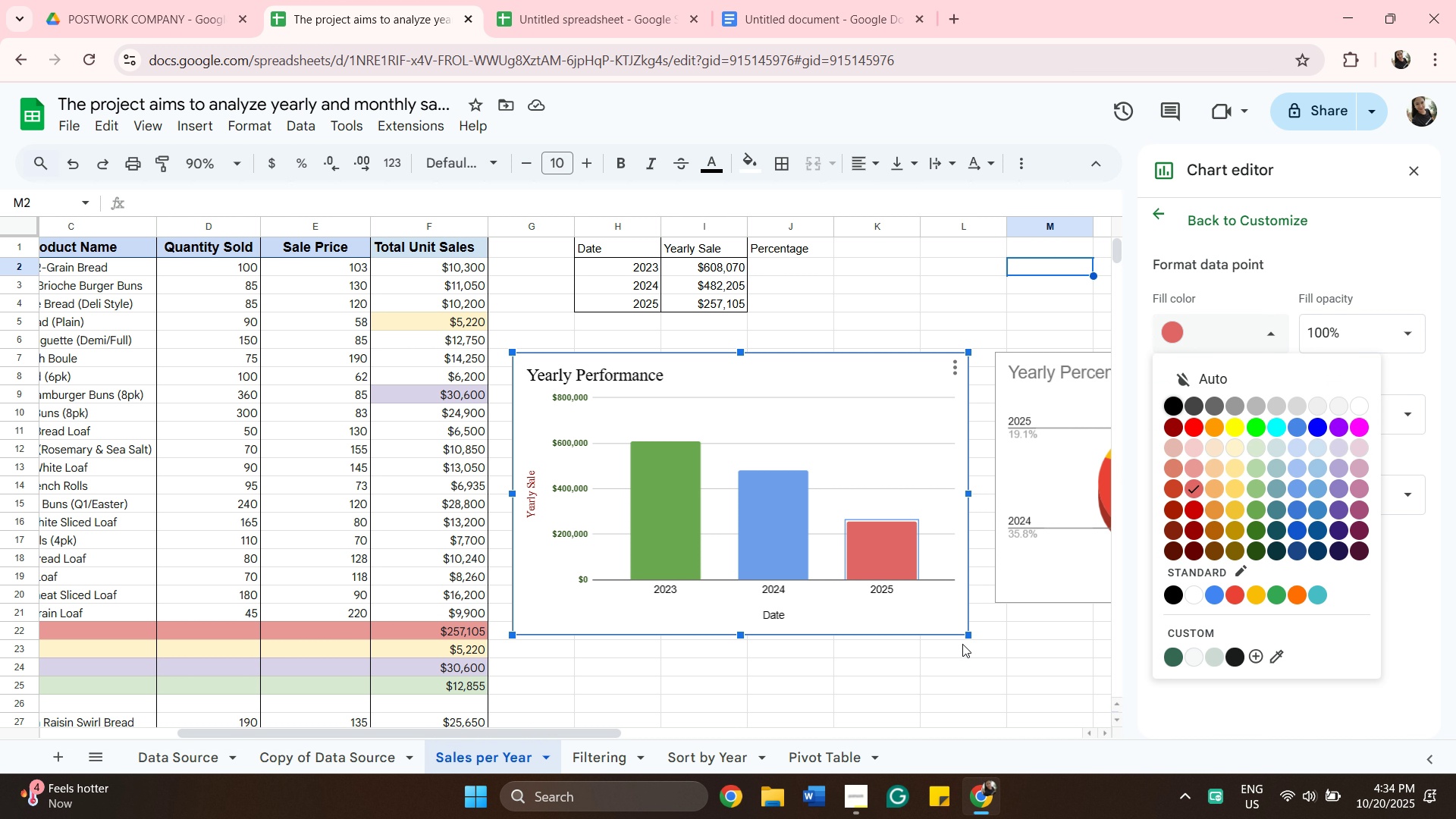 
left_click([1037, 695])
 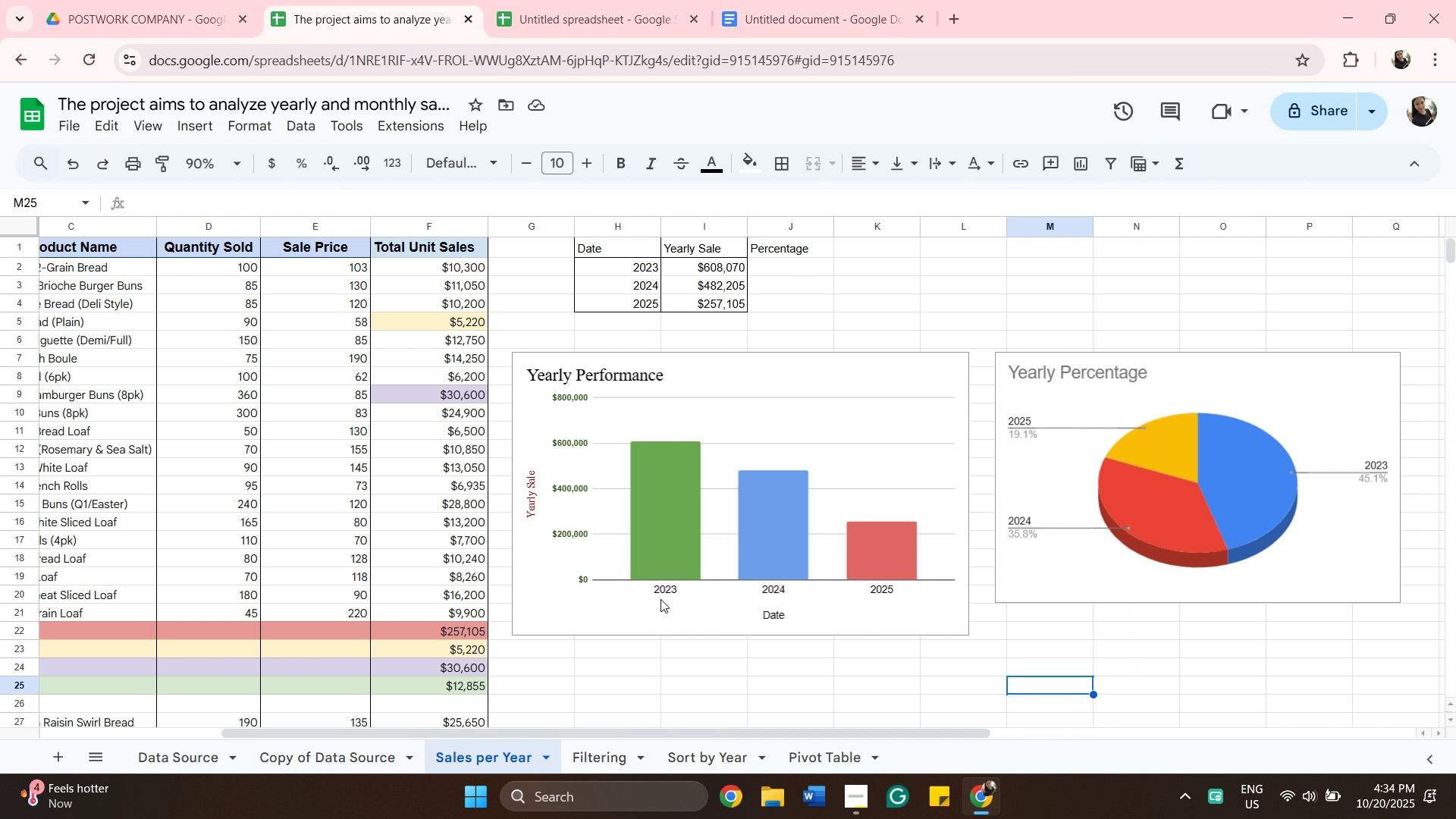 
left_click([667, 595])
 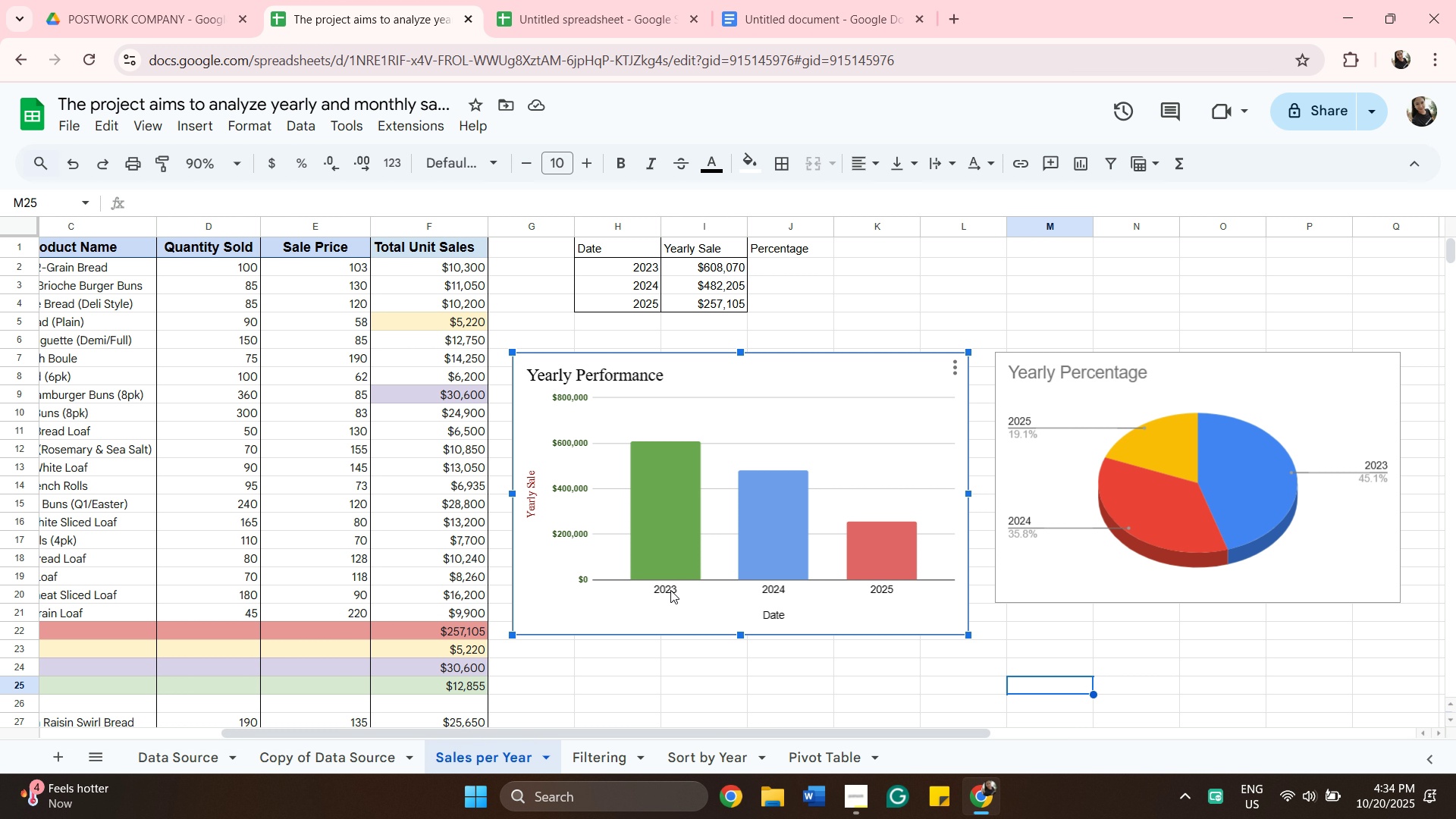 
double_click([670, 590])
 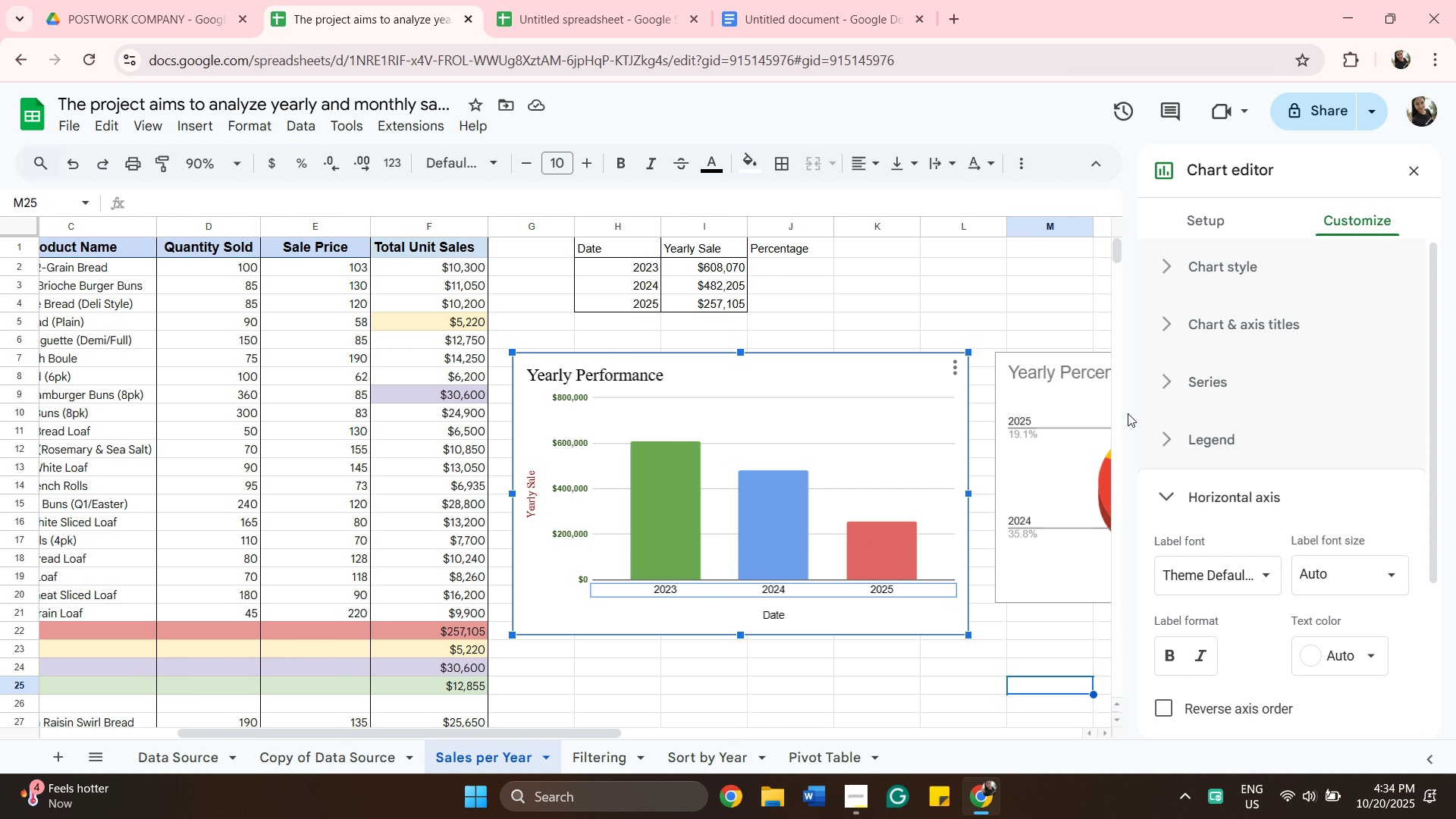 
wait(8.09)
 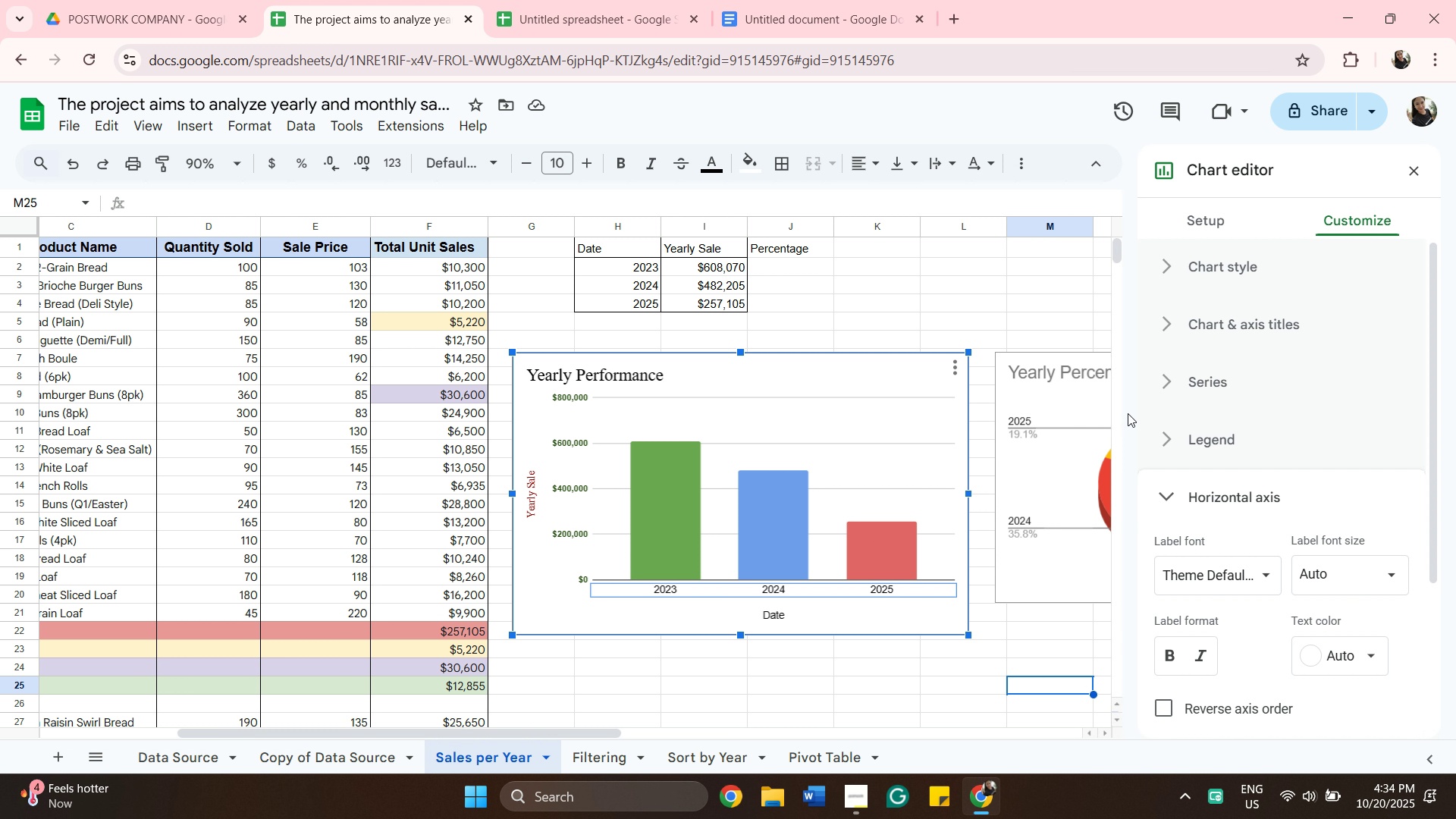 
left_click([1197, 664])
 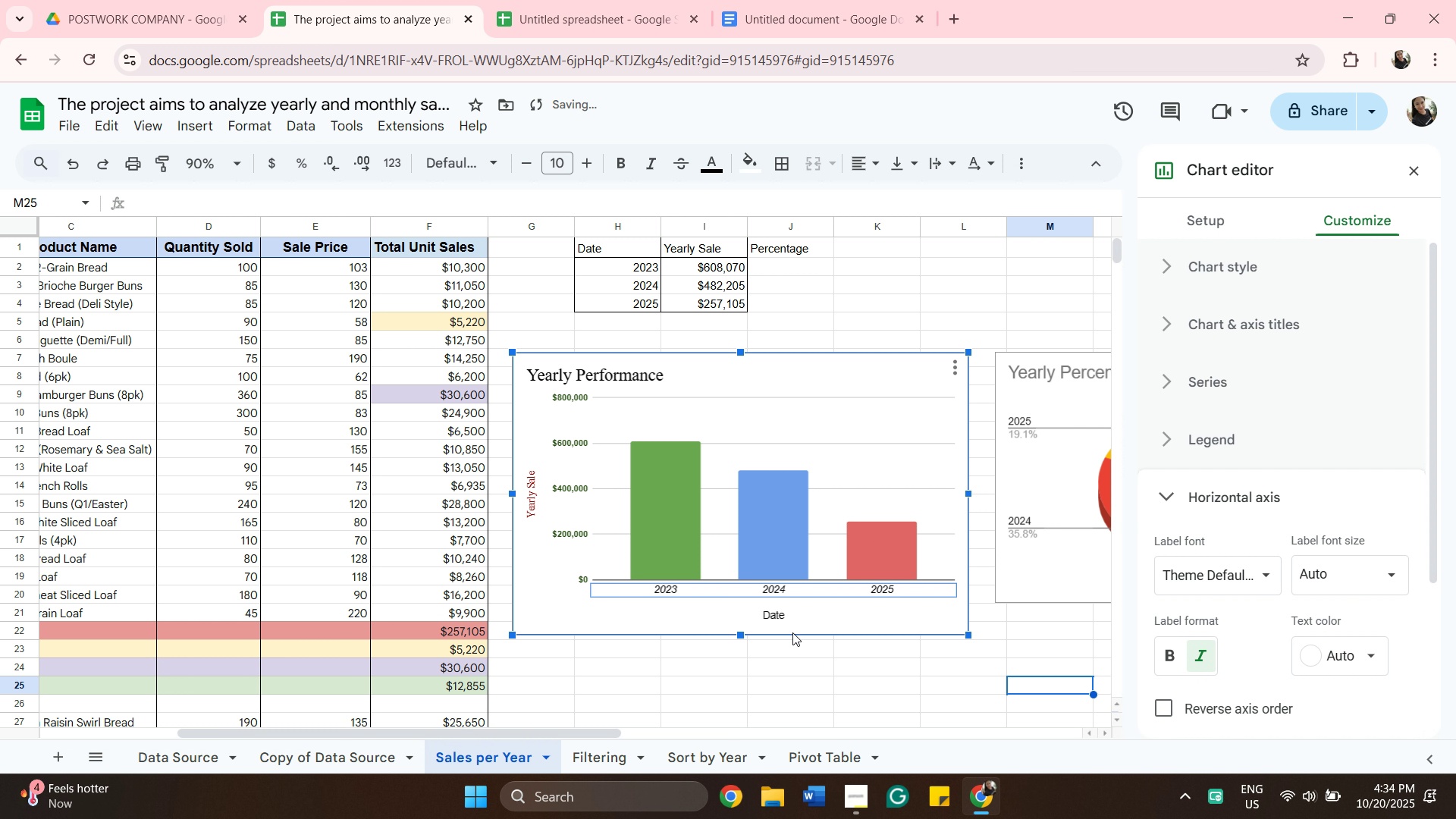 
left_click([779, 615])
 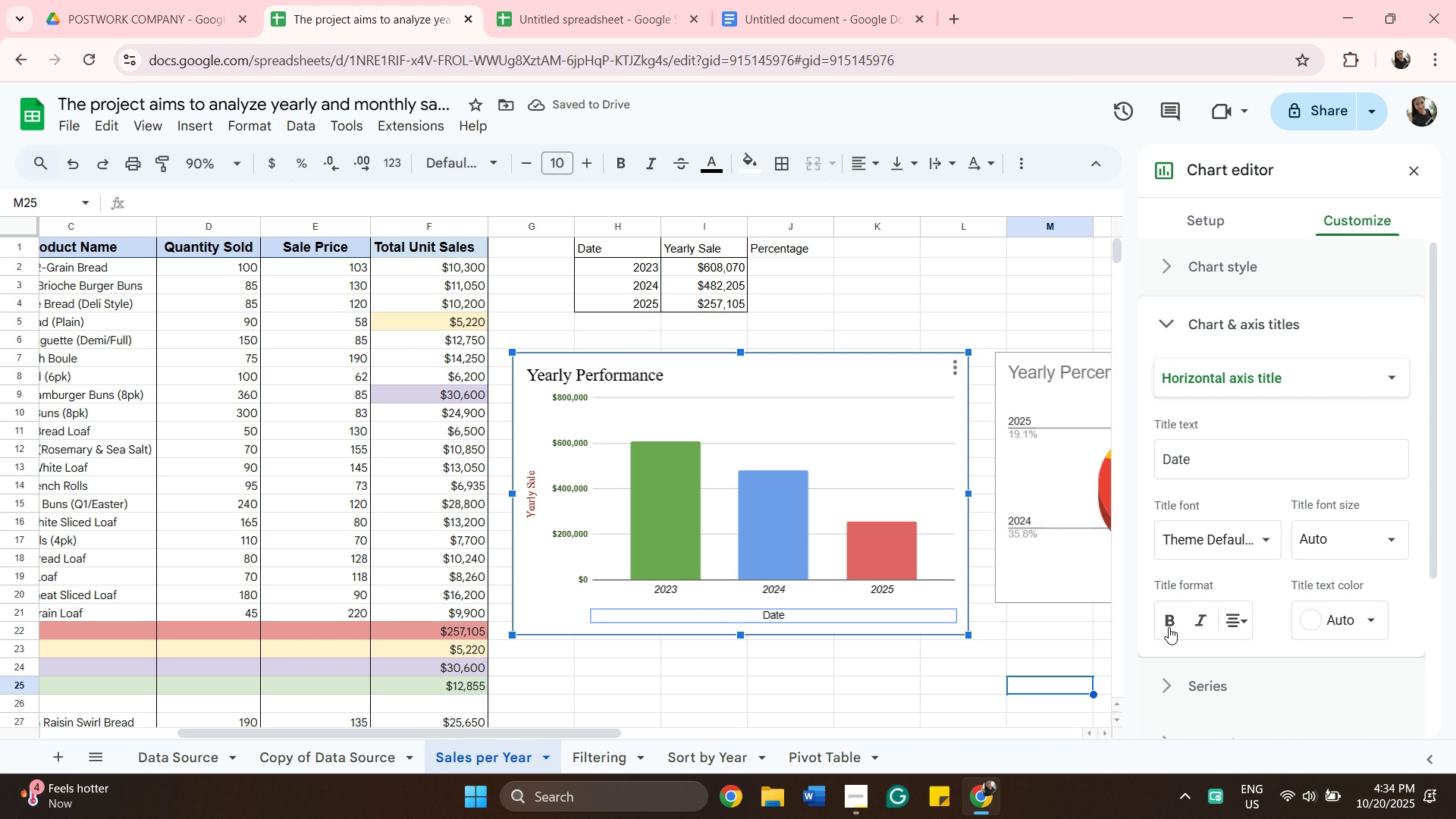 
left_click([1169, 627])
 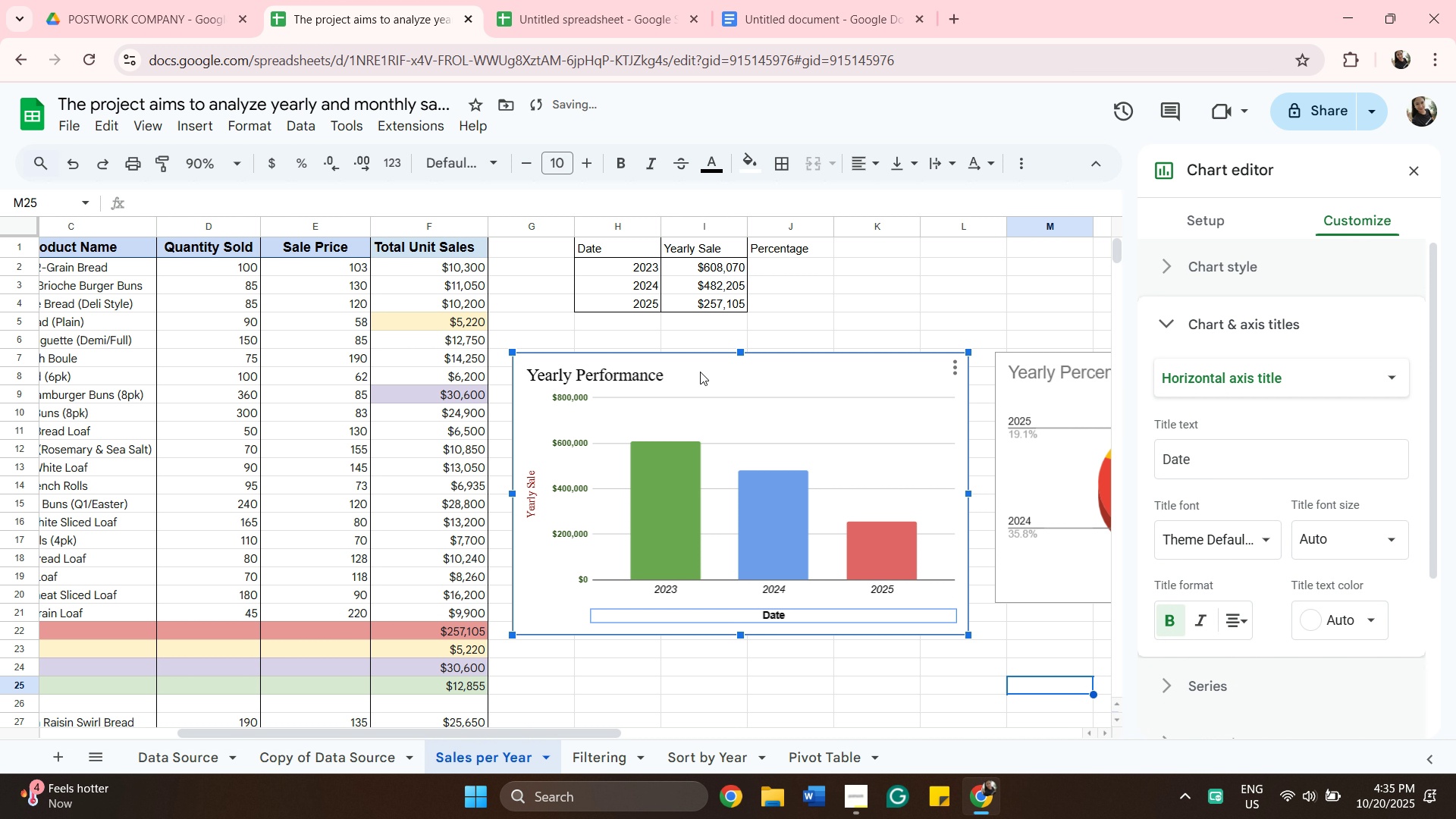 
left_click([840, 312])
 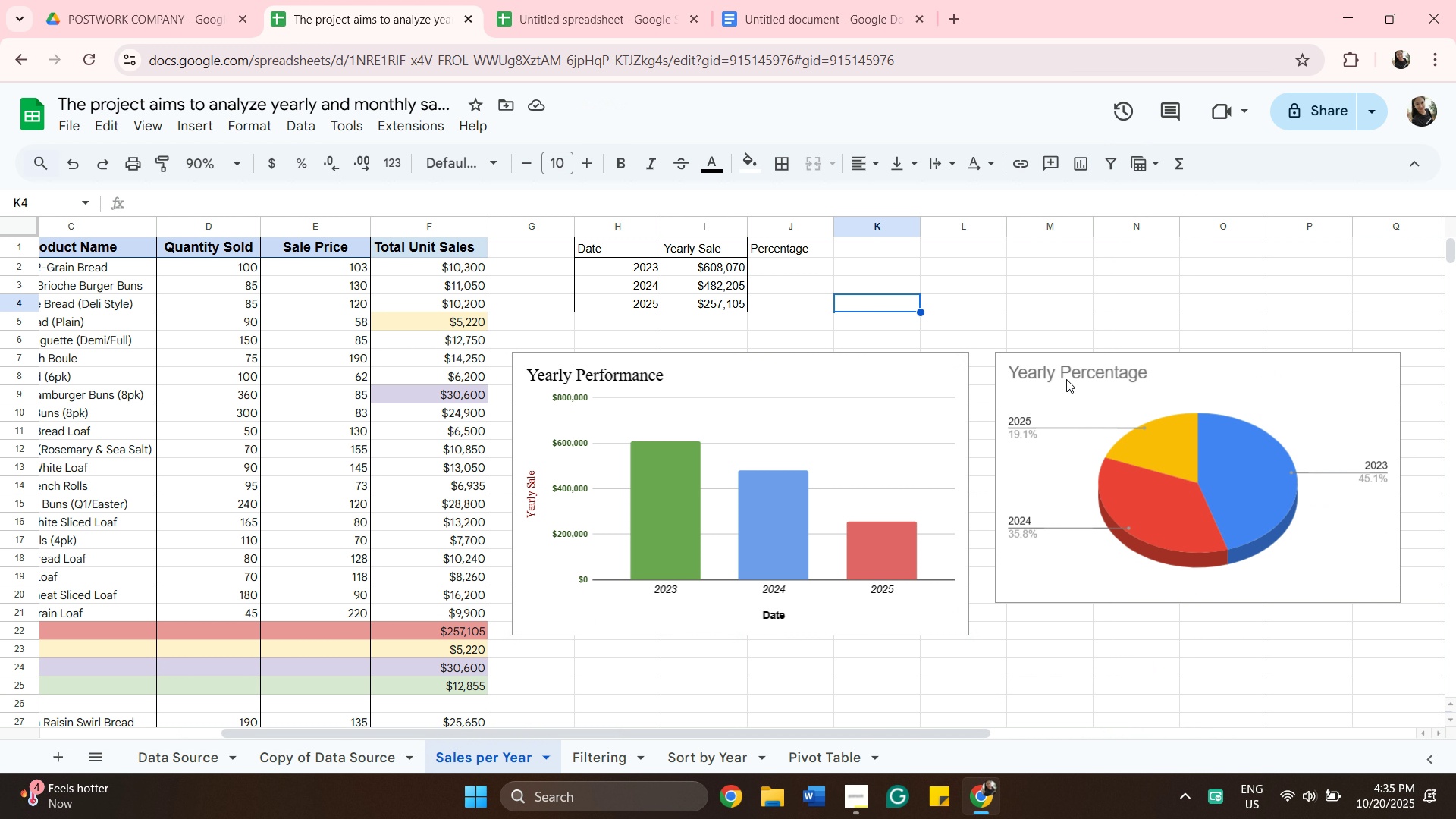 
left_click([1049, 372])
 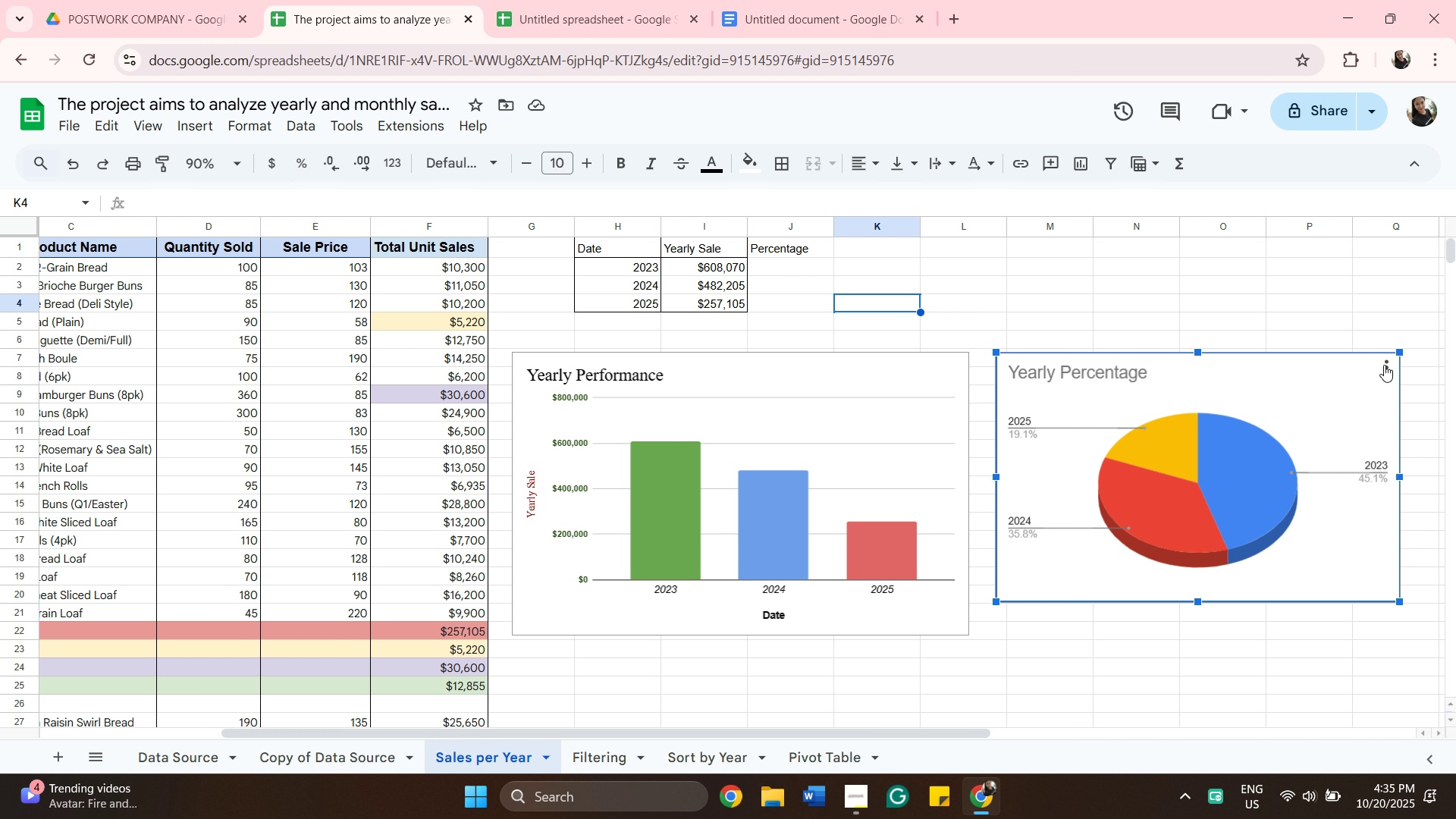 
left_click([1384, 365])
 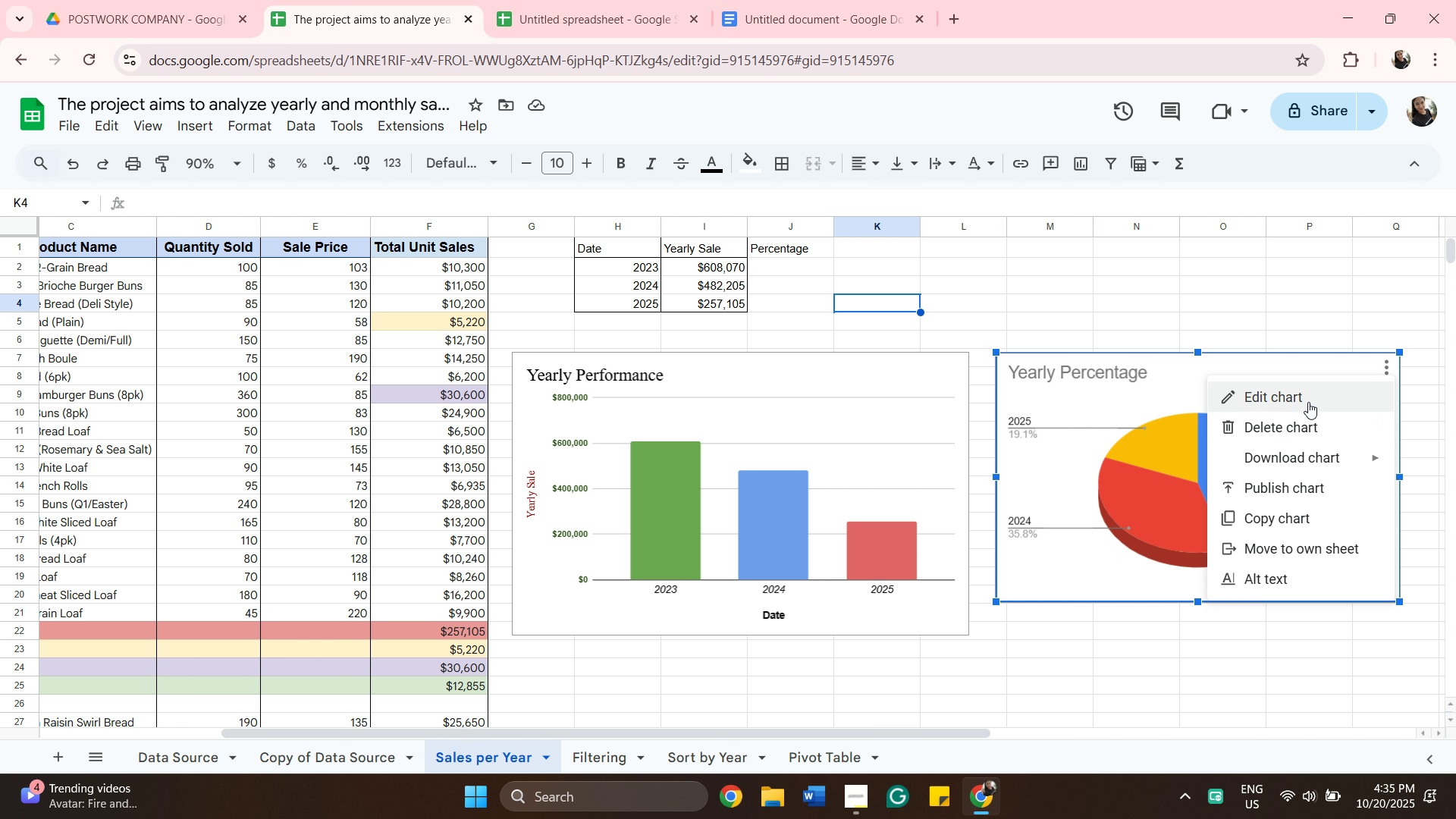 
left_click([1308, 402])
 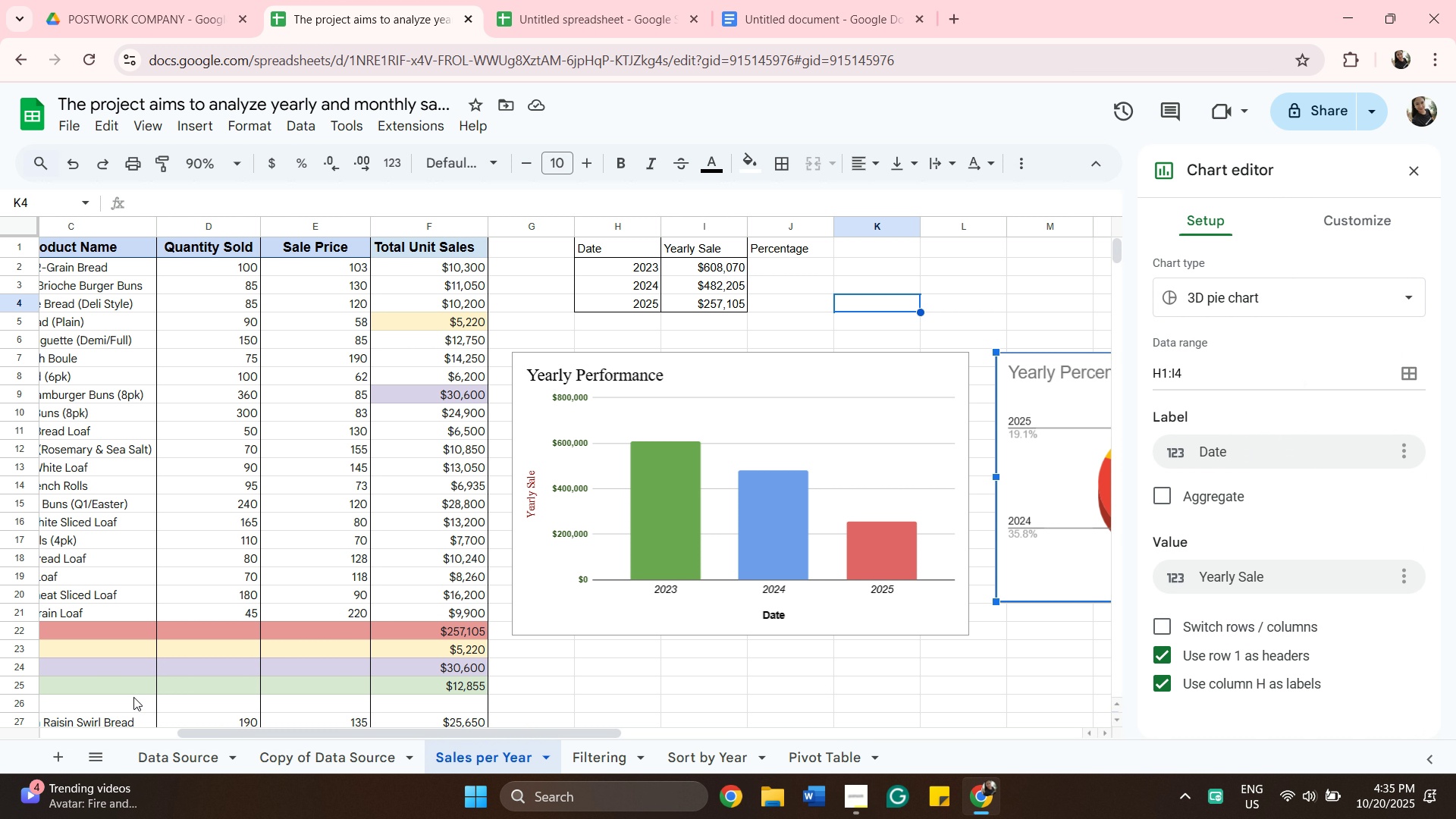 
left_click_drag(start_coordinate=[196, 736], to_coordinate=[276, 739])
 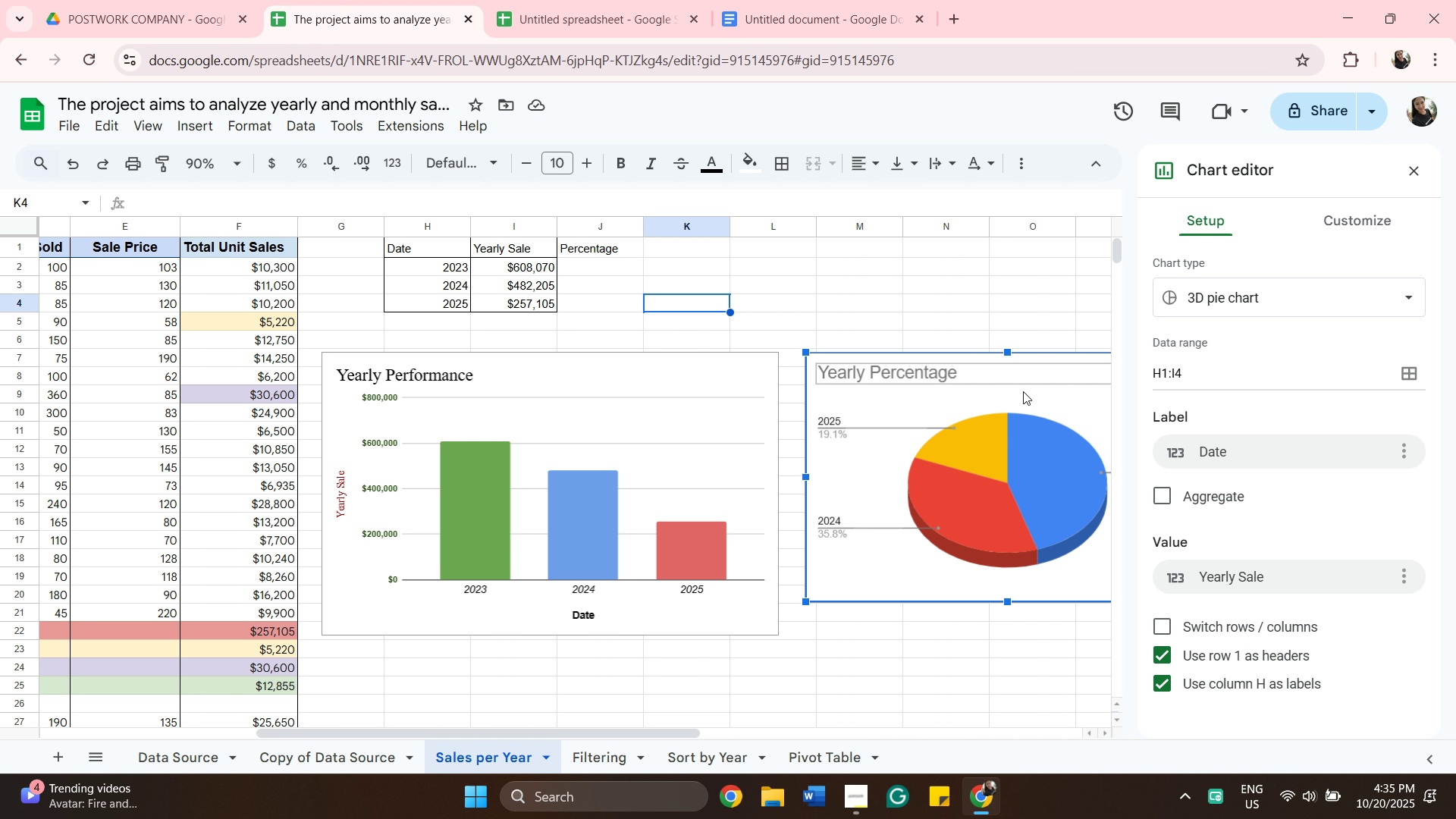 
wait(5.02)
 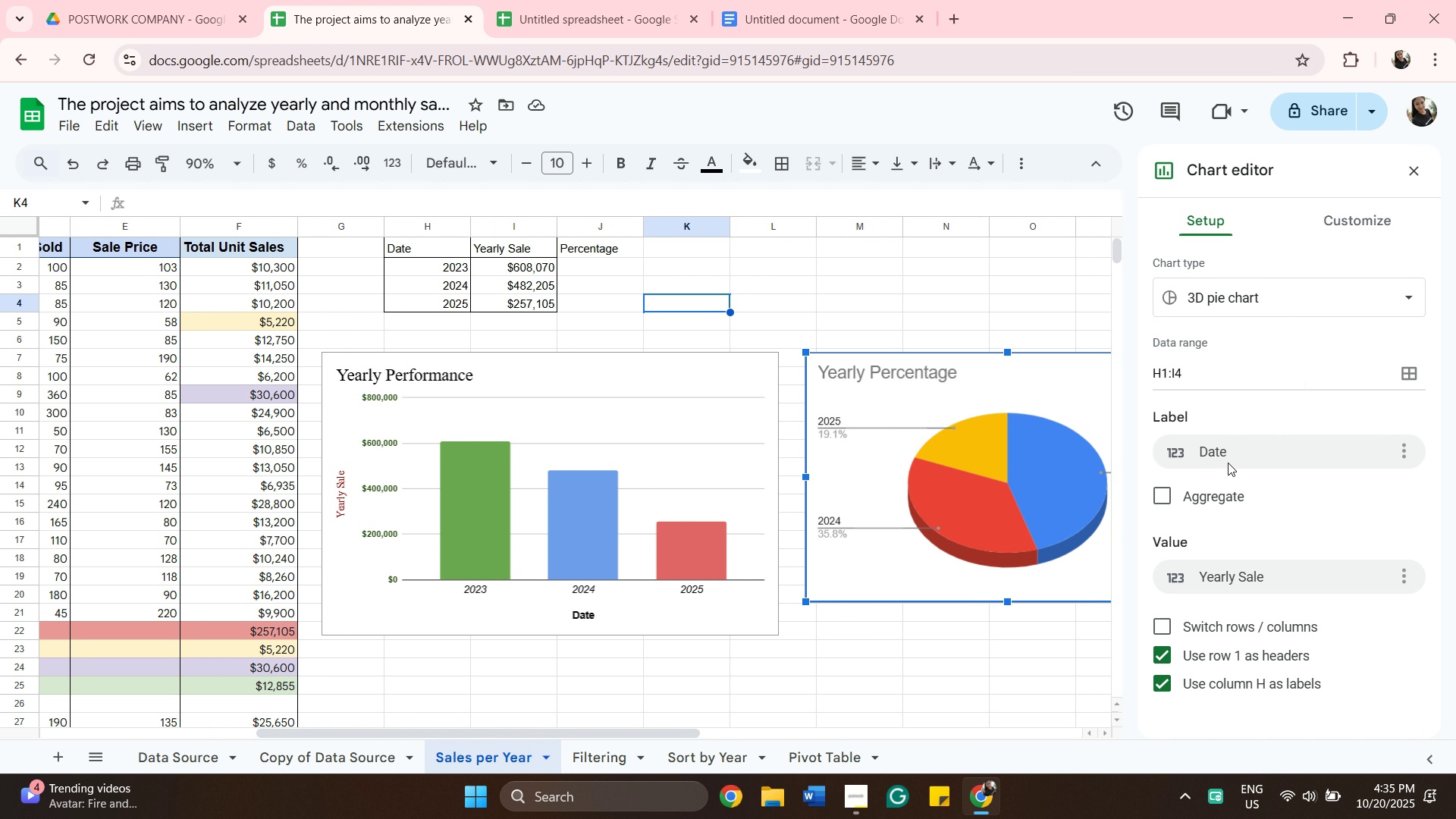 
left_click([1377, 216])
 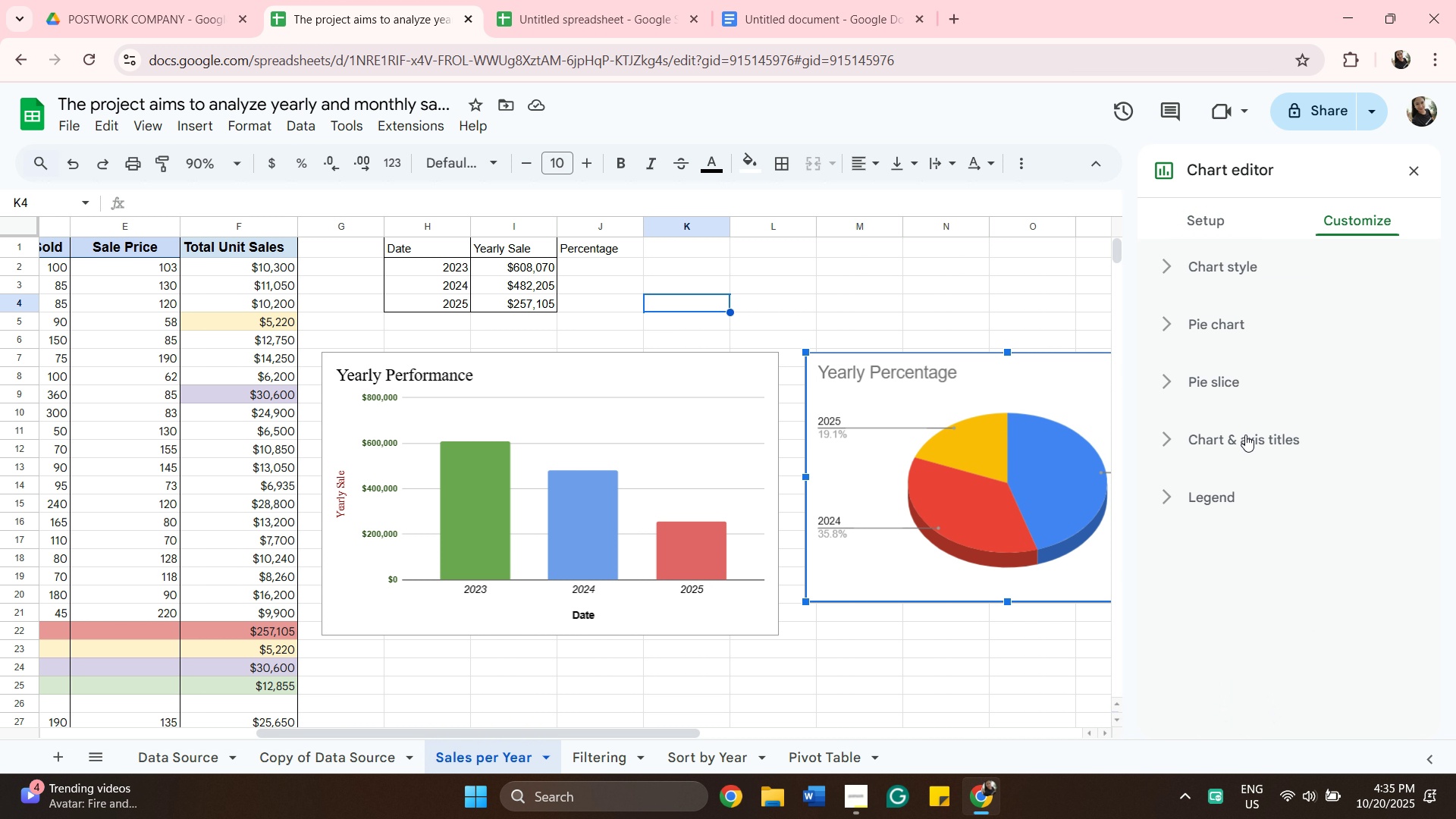 
left_click([1245, 435])
 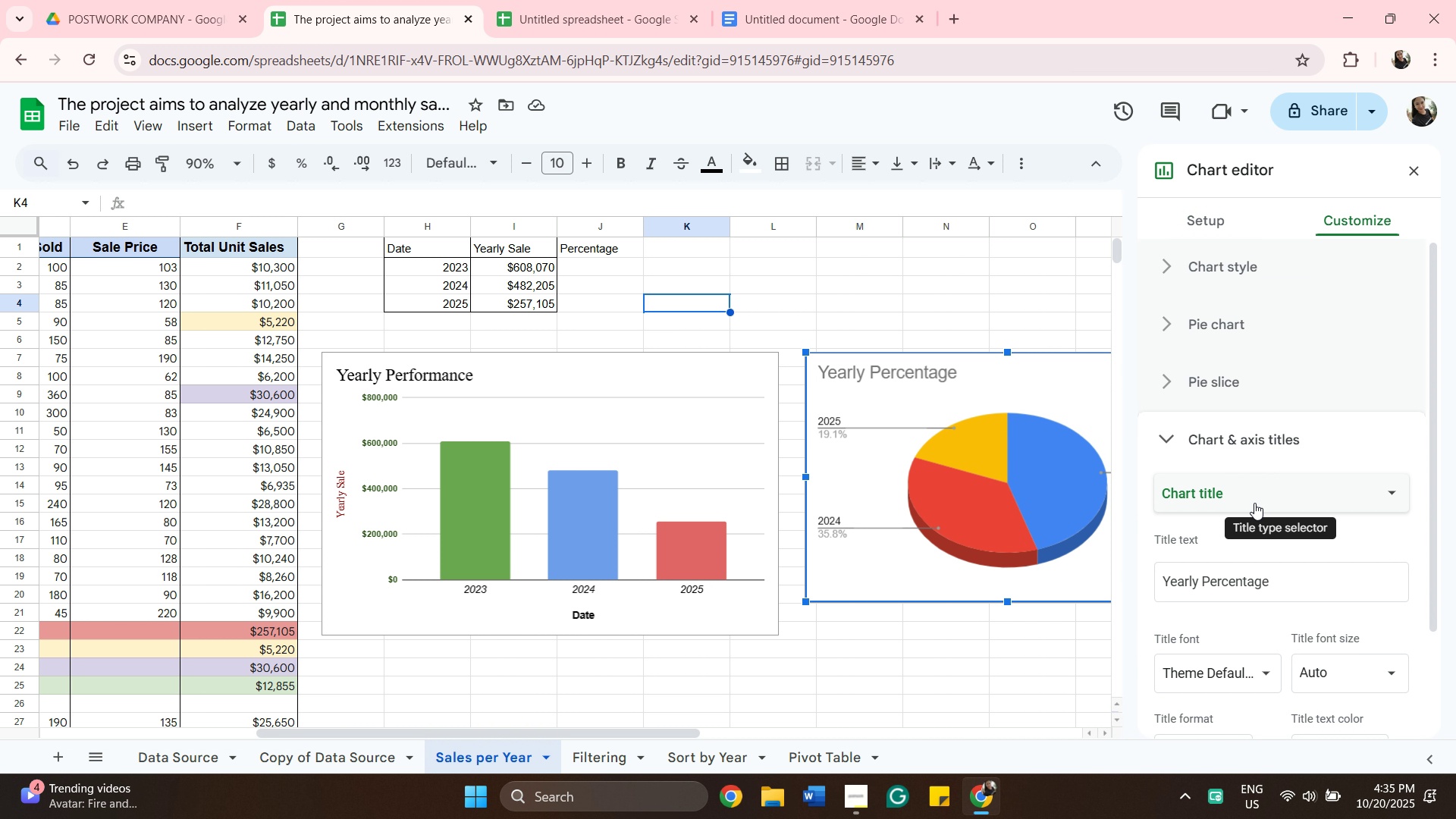 
scroll: coordinate [1254, 503], scroll_direction: down, amount: 2.0
 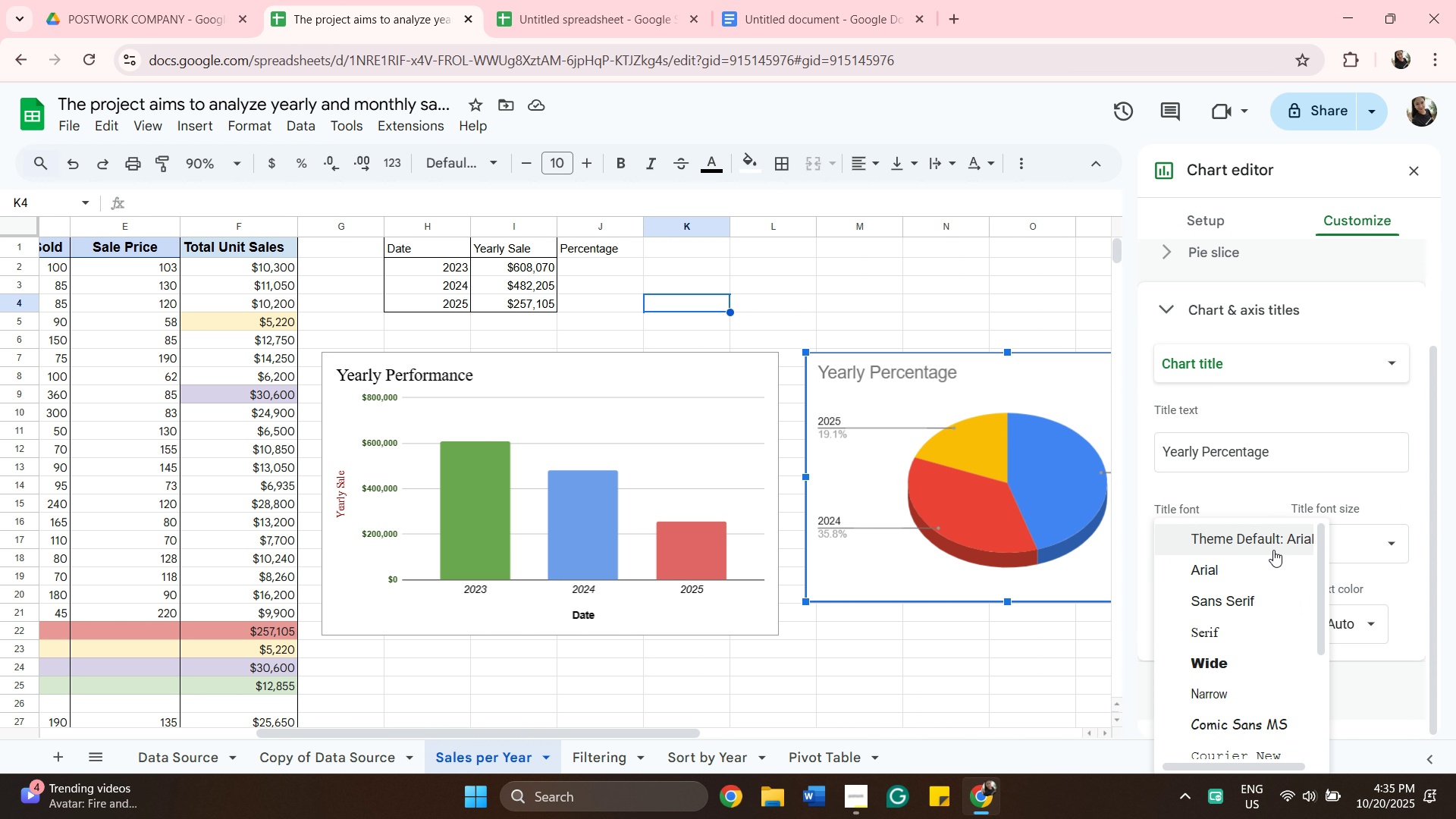 
left_click([1273, 550])
 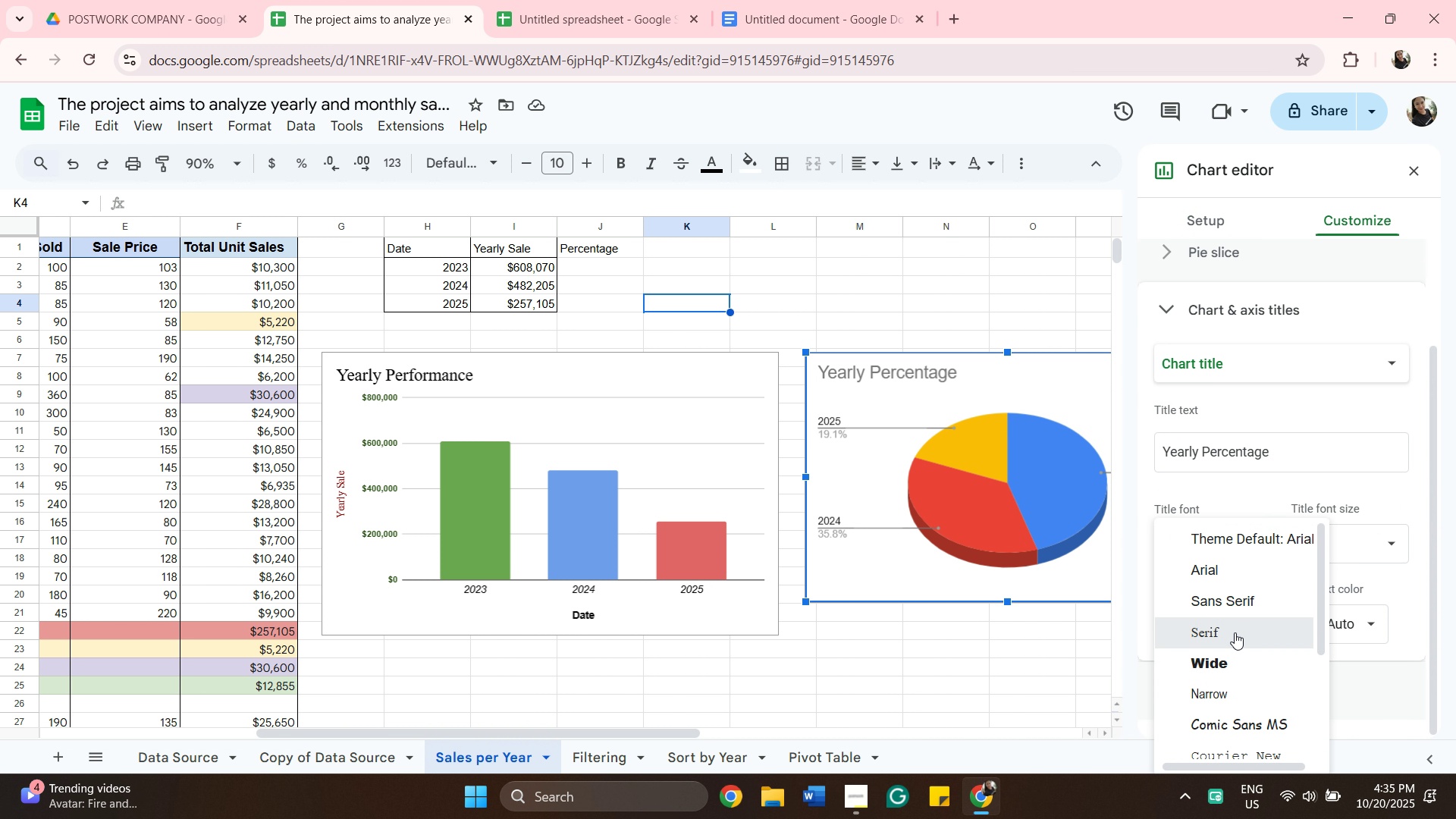 
left_click([1235, 632])
 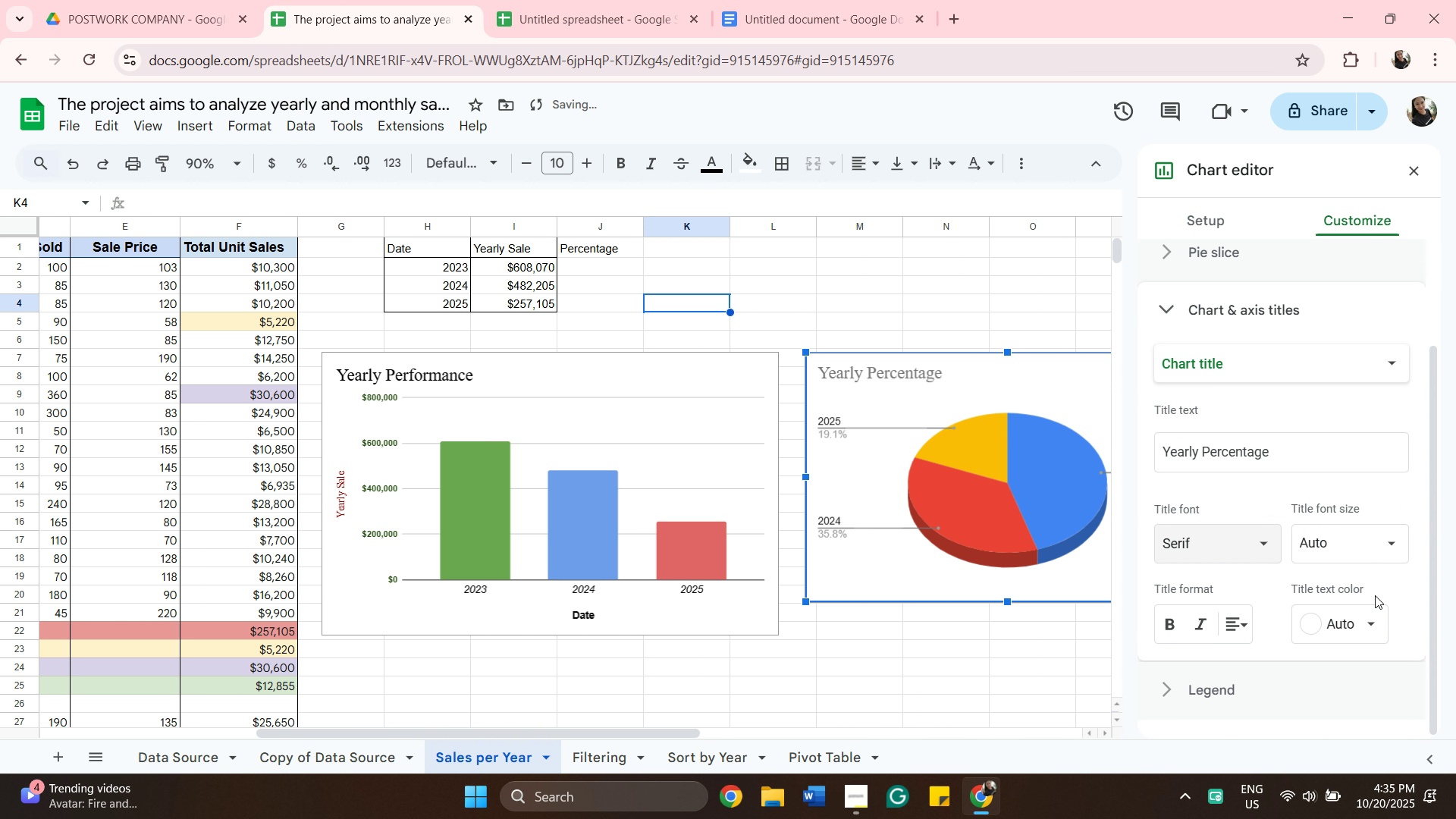 
left_click([1354, 632])
 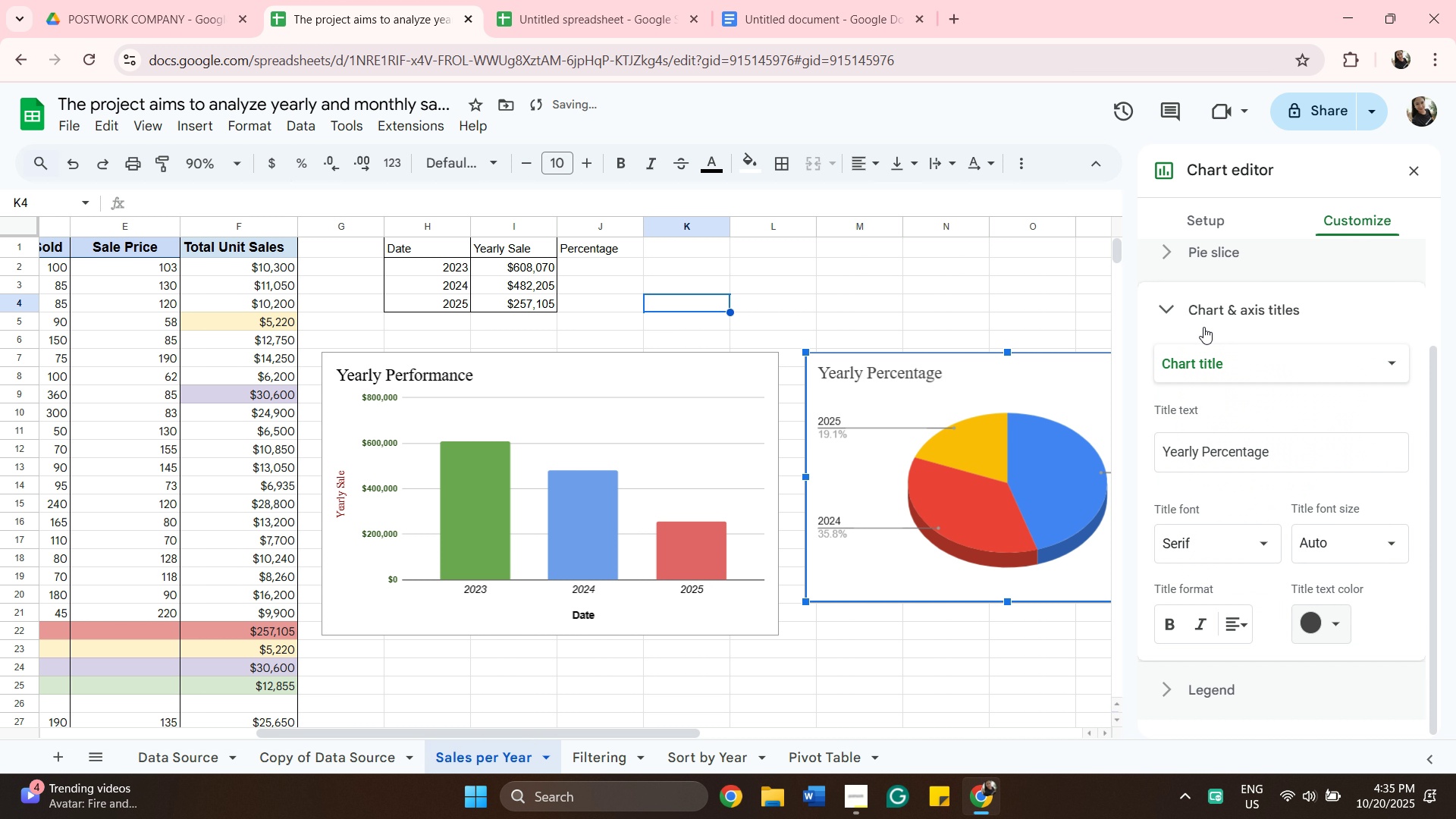 
left_click([1203, 327])
 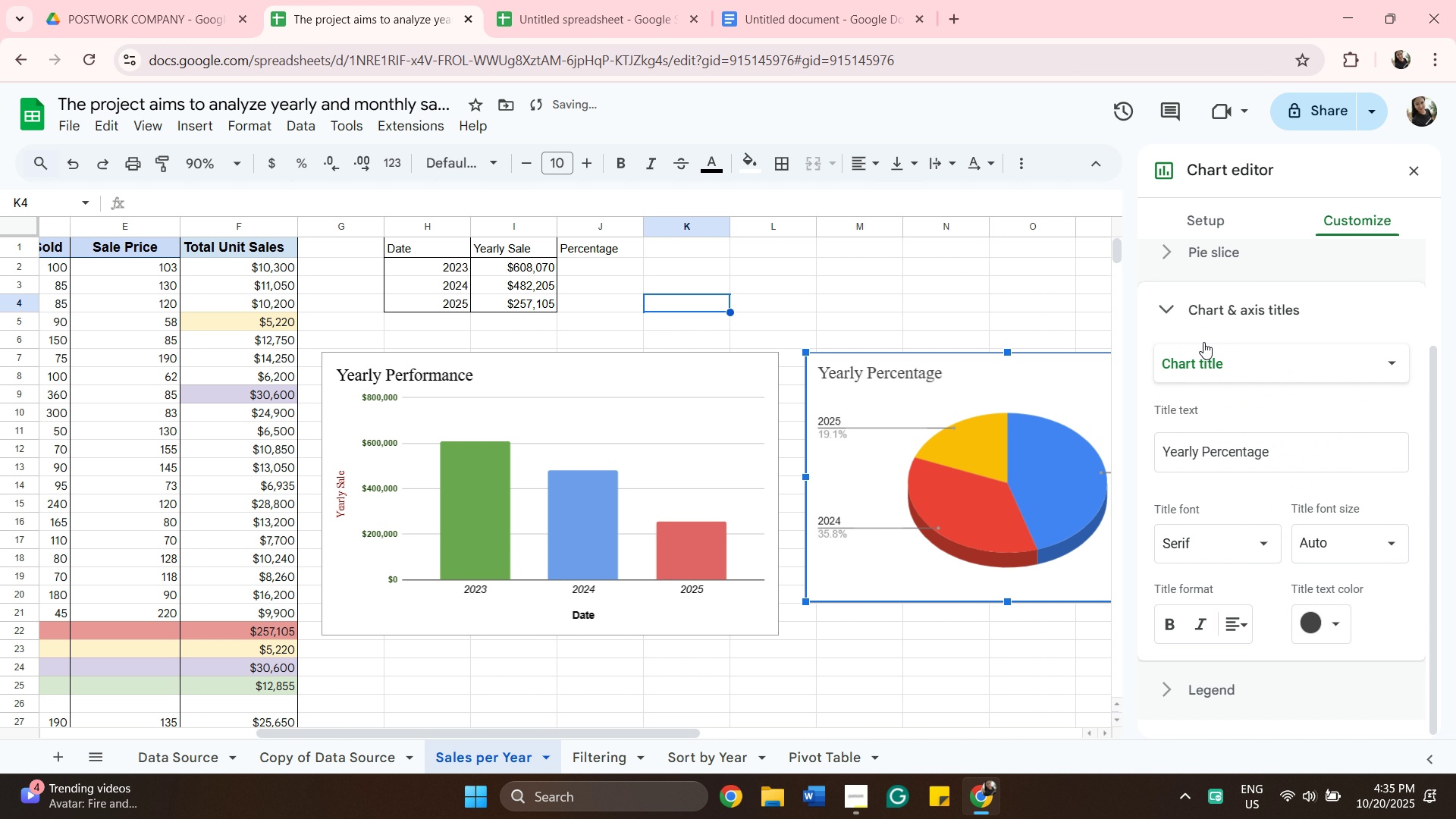 
mouse_move([1198, 367])
 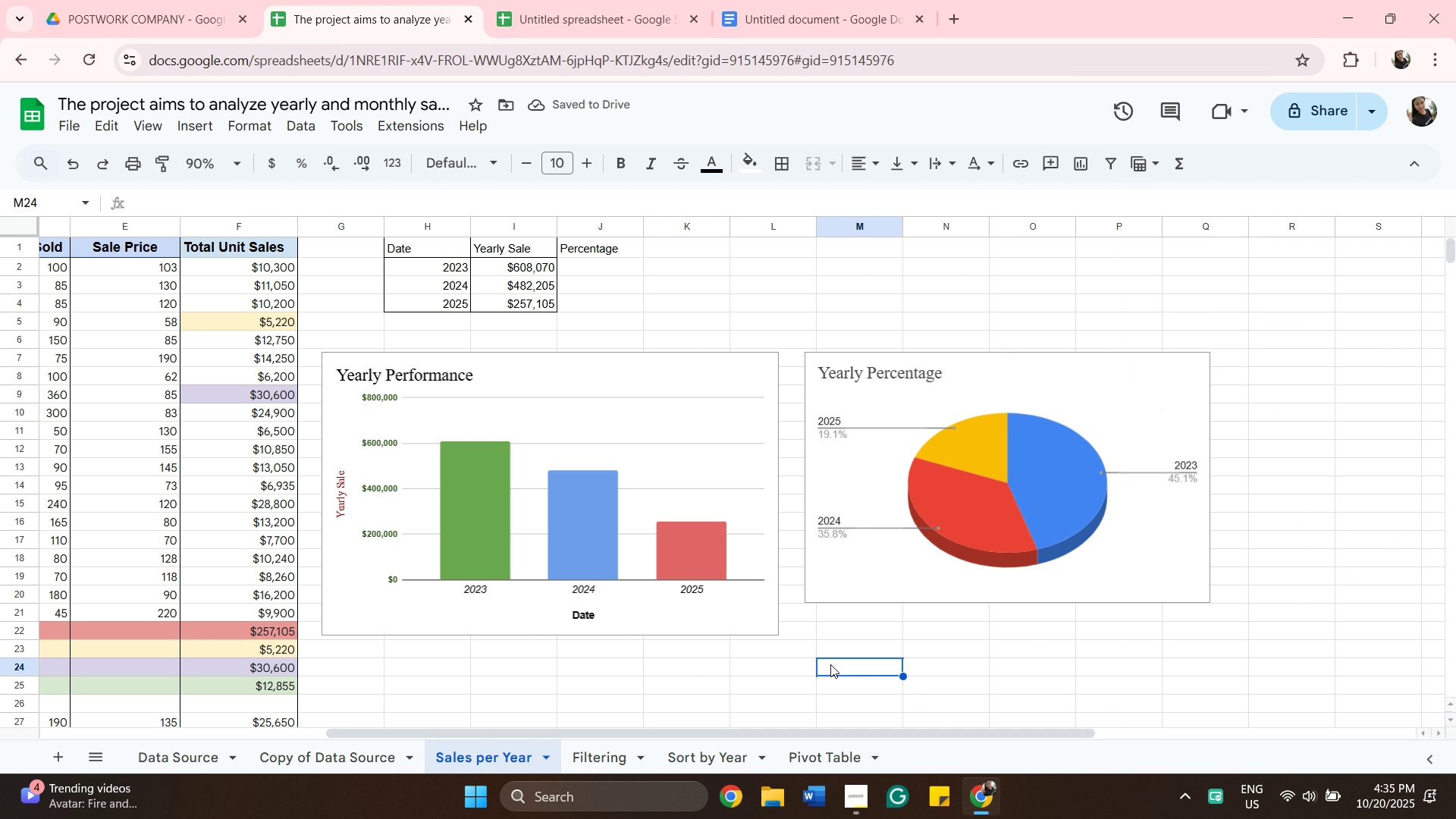 
left_click([830, 664])
 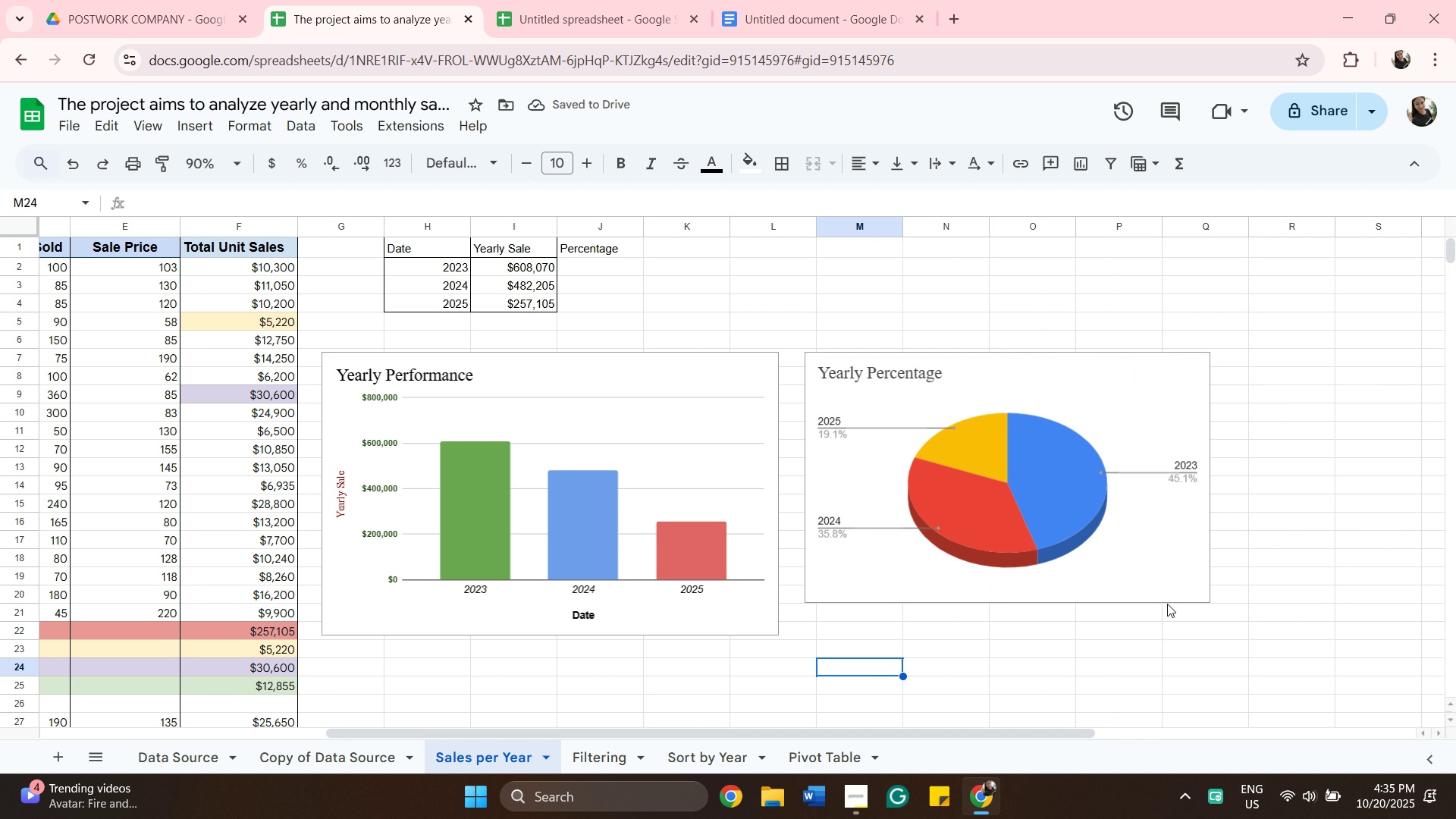 
scroll: coordinate [755, 489], scroll_direction: up, amount: 3.0
 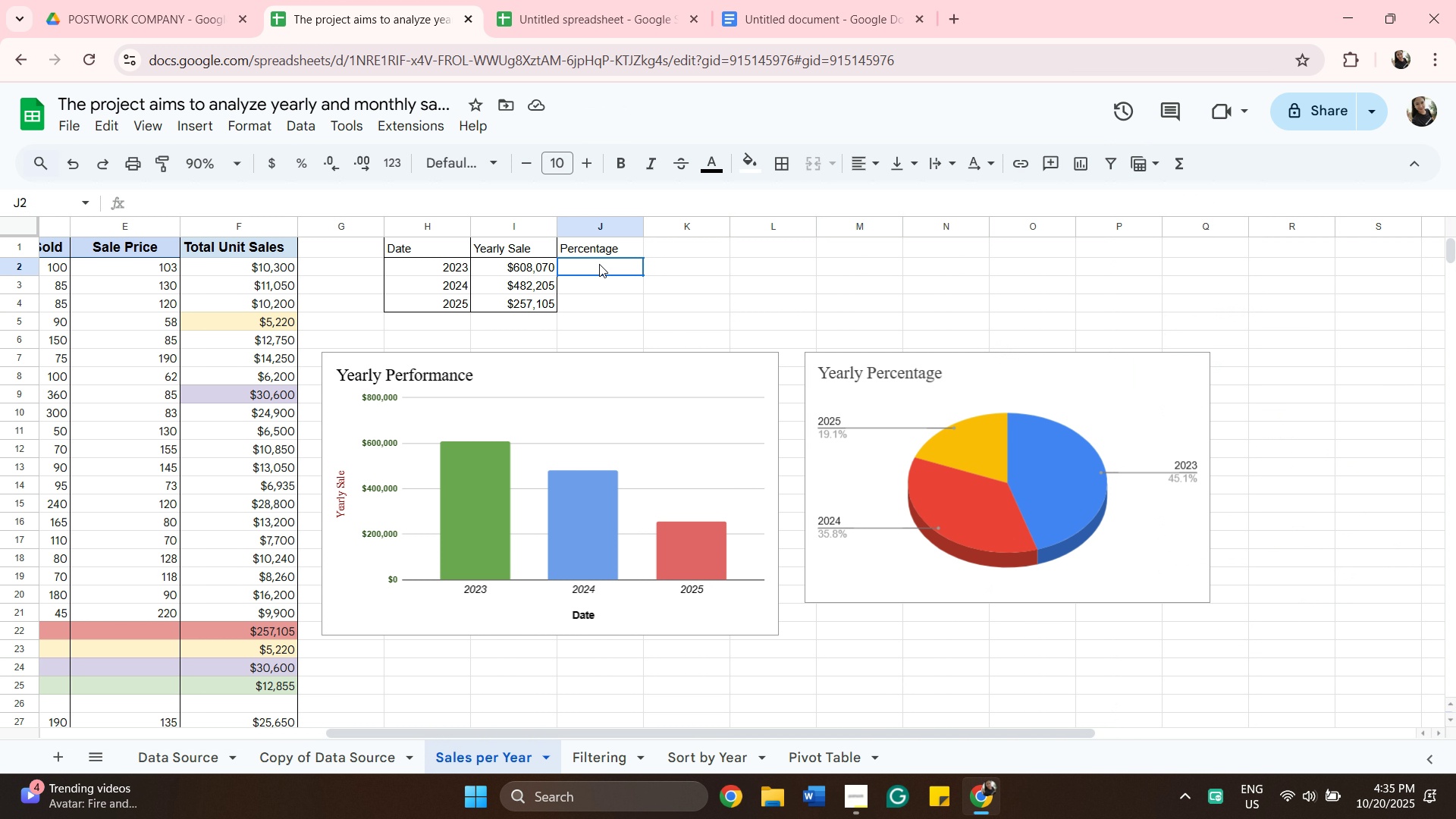 
left_click([599, 264])
 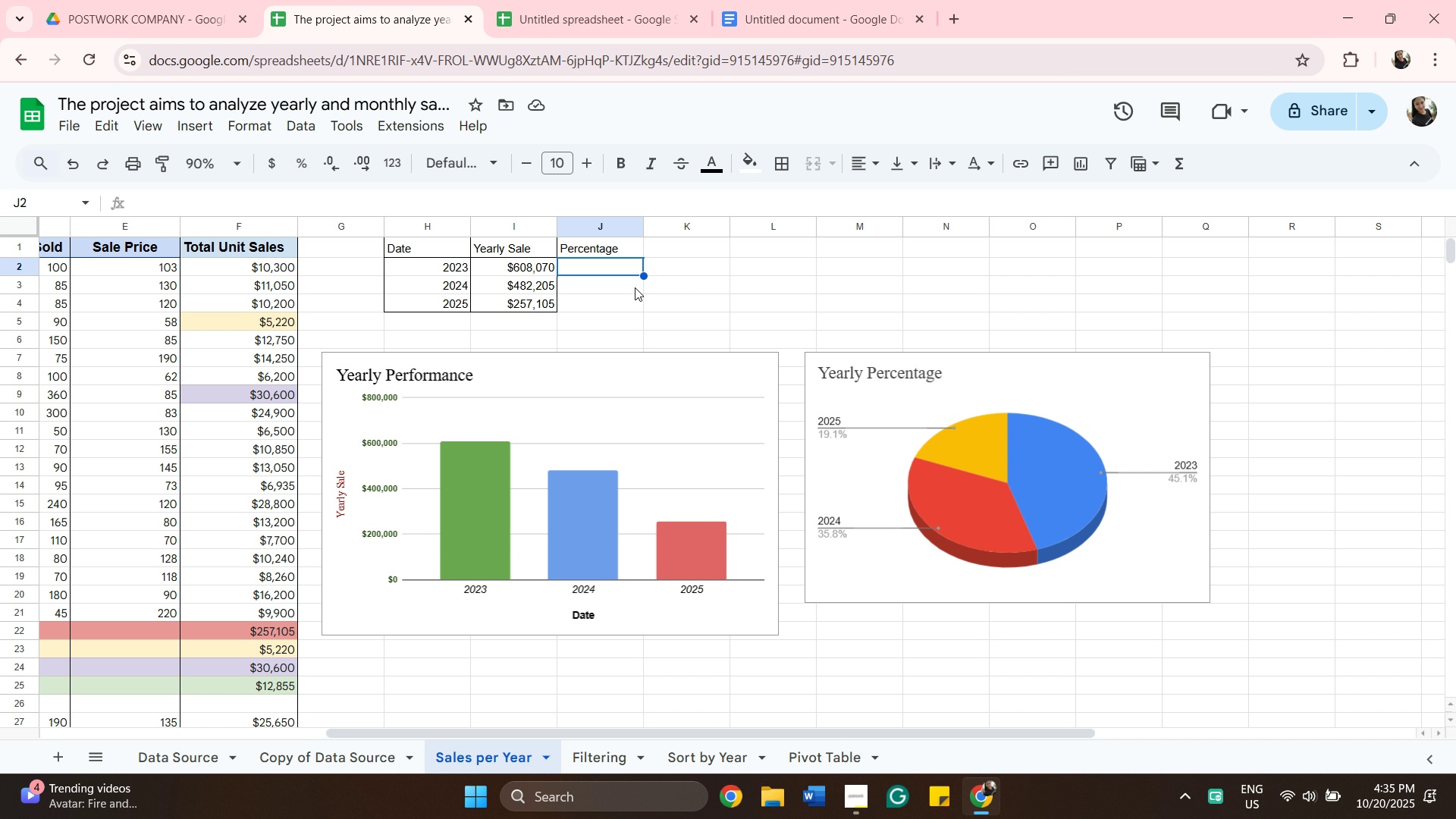 
wait(9.11)
 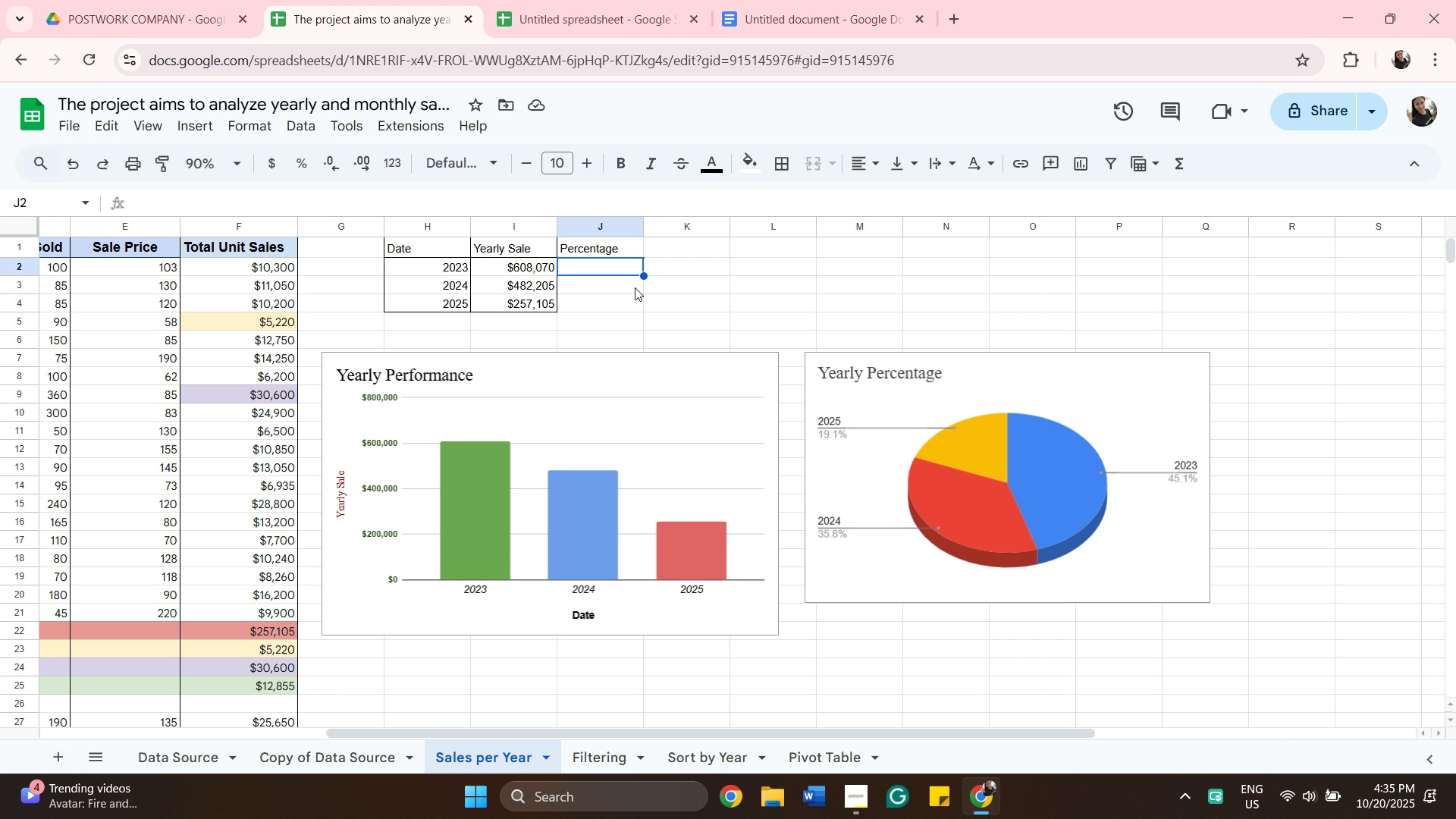 
left_click([507, 323])
 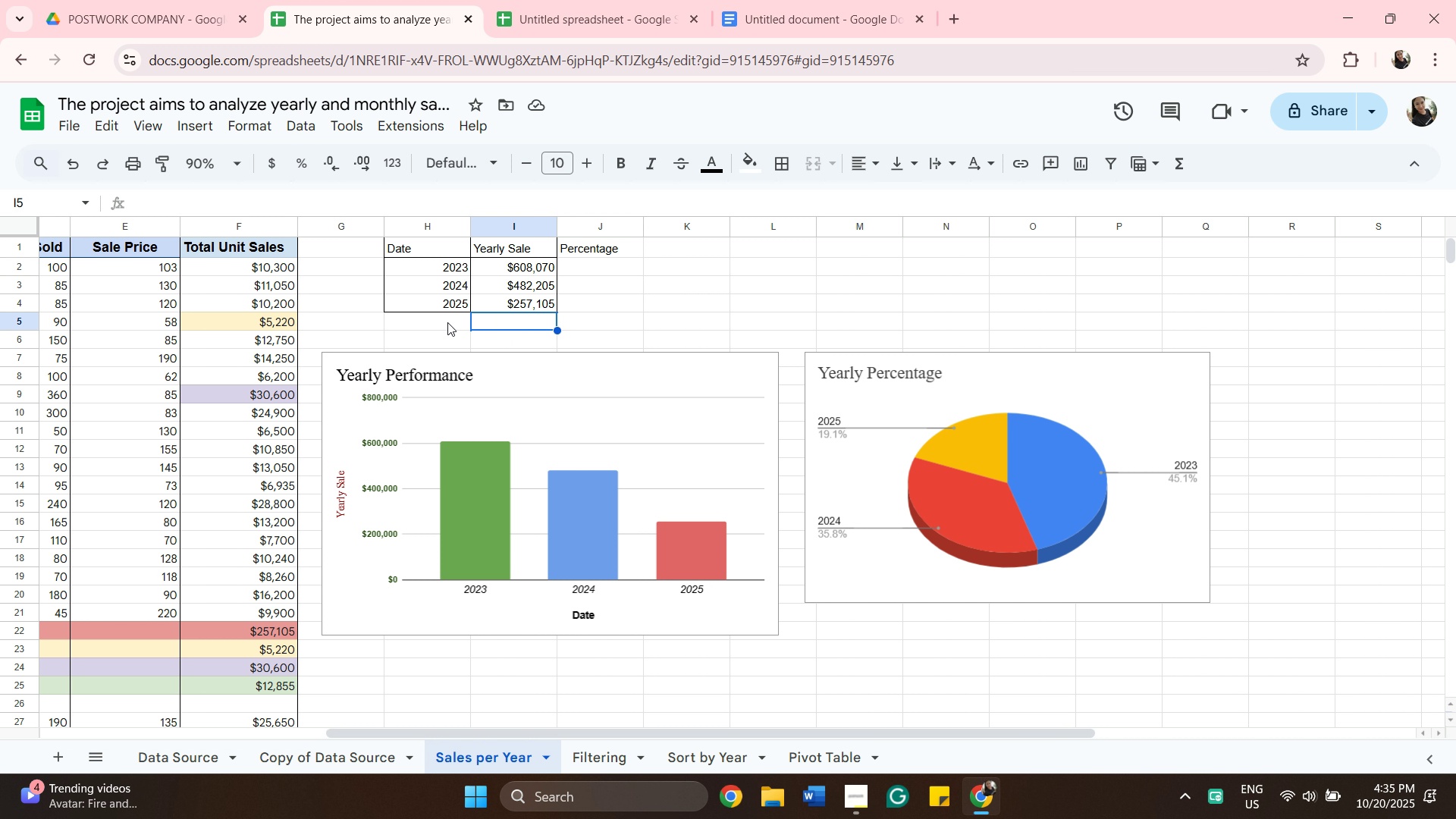 
left_click([447, 322])
 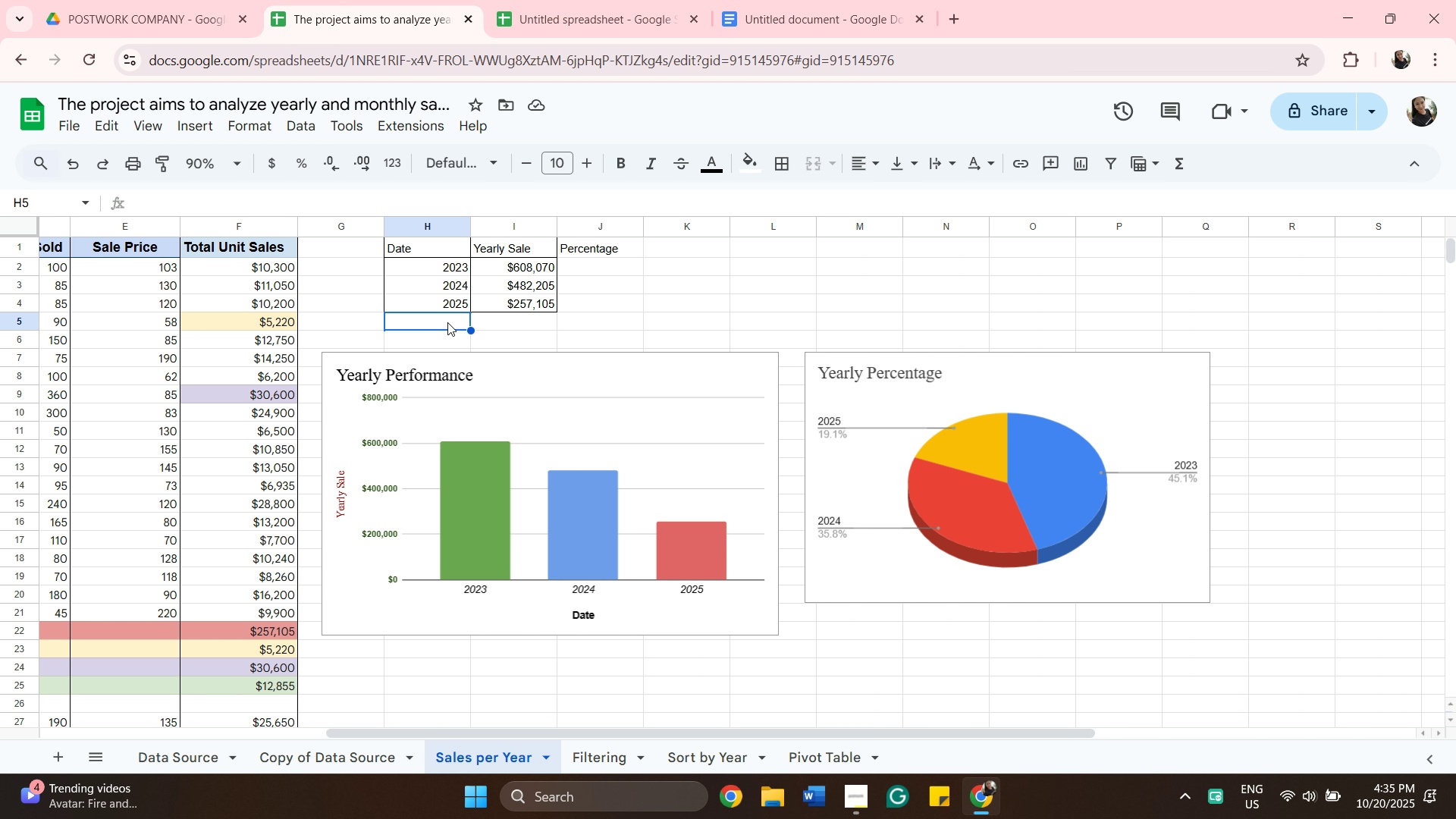 
hold_key(key=ShiftLeft, duration=0.47)
 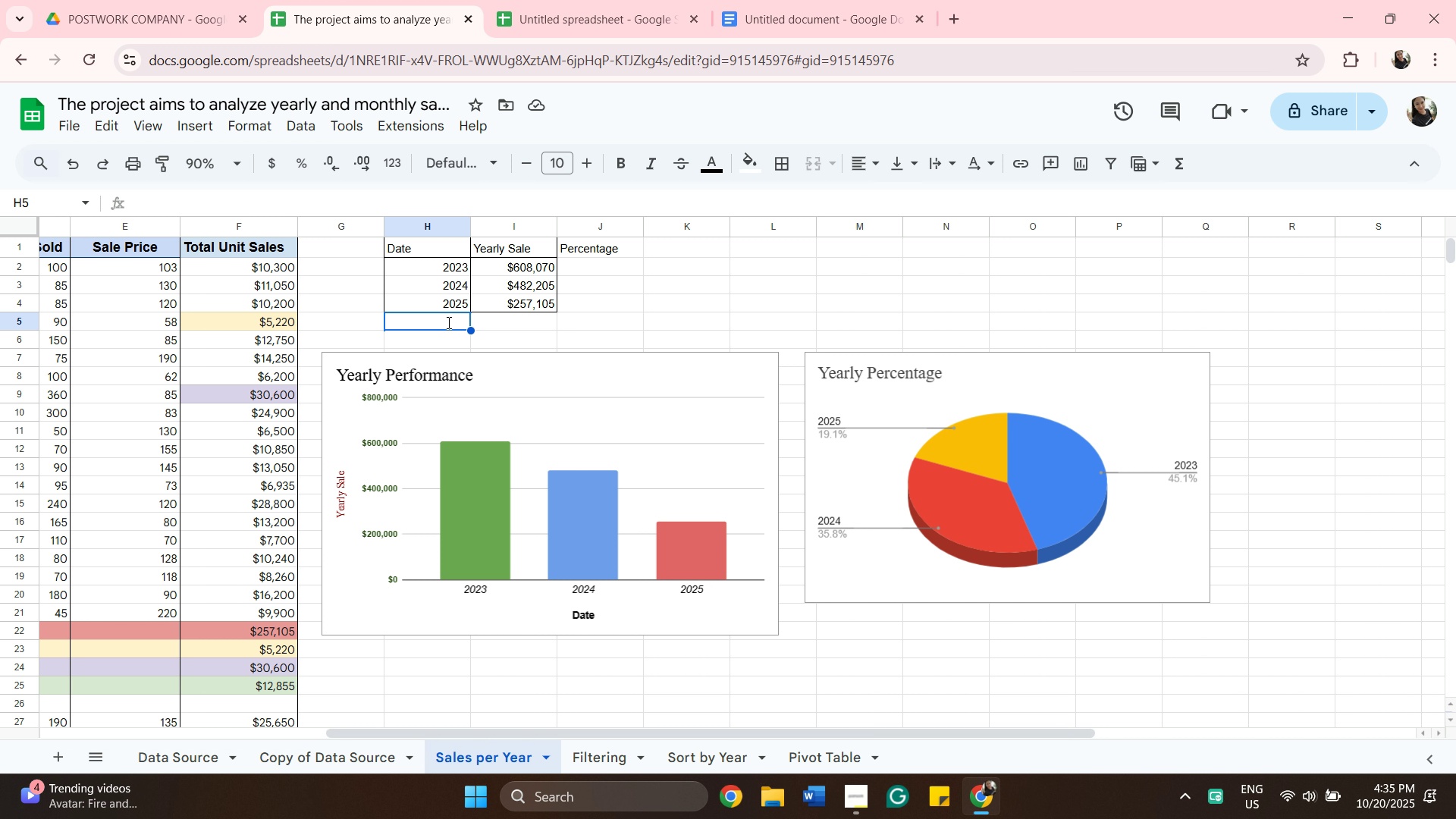 
type(Total)
 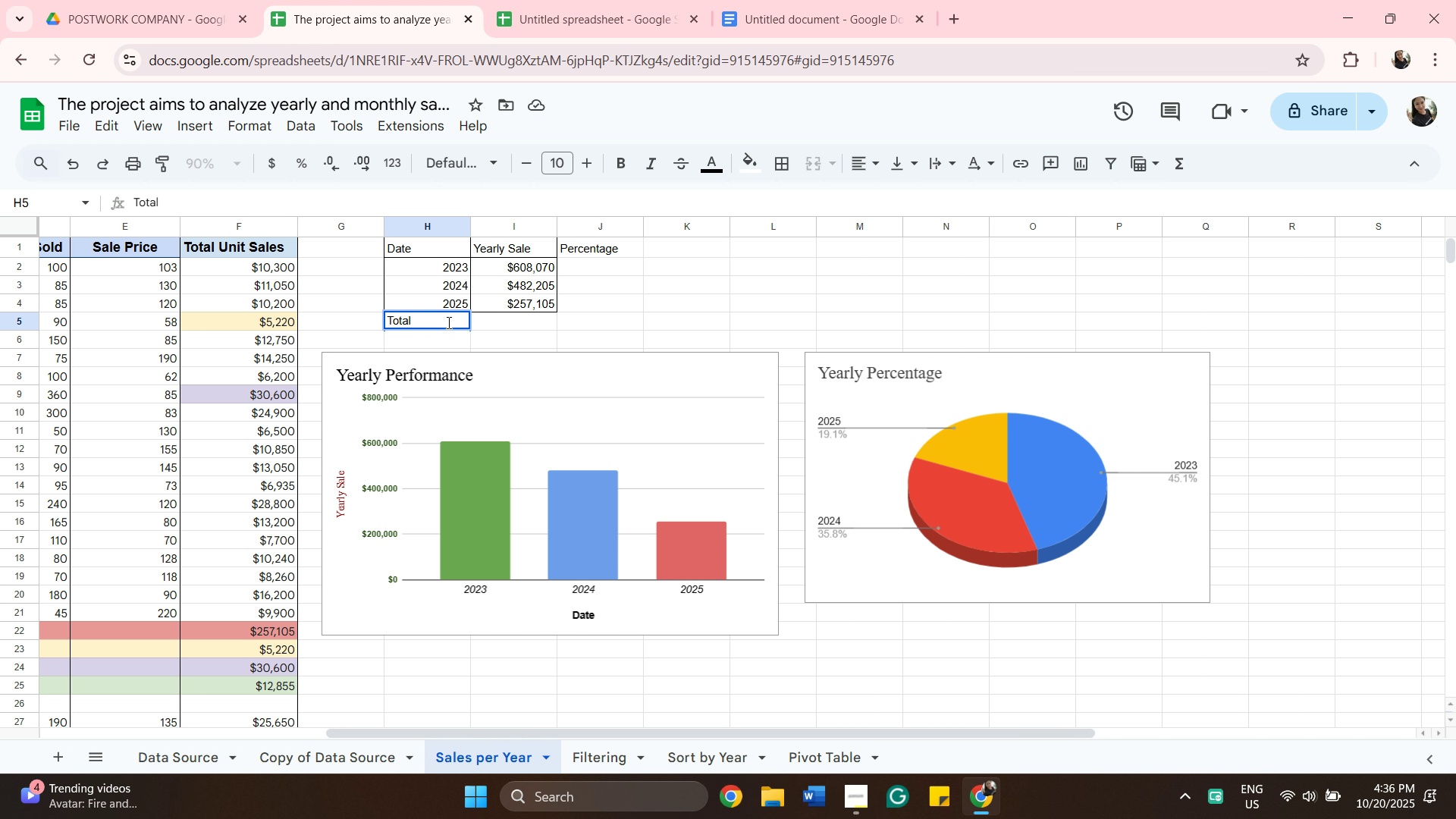 
key(ArrowLeft)
 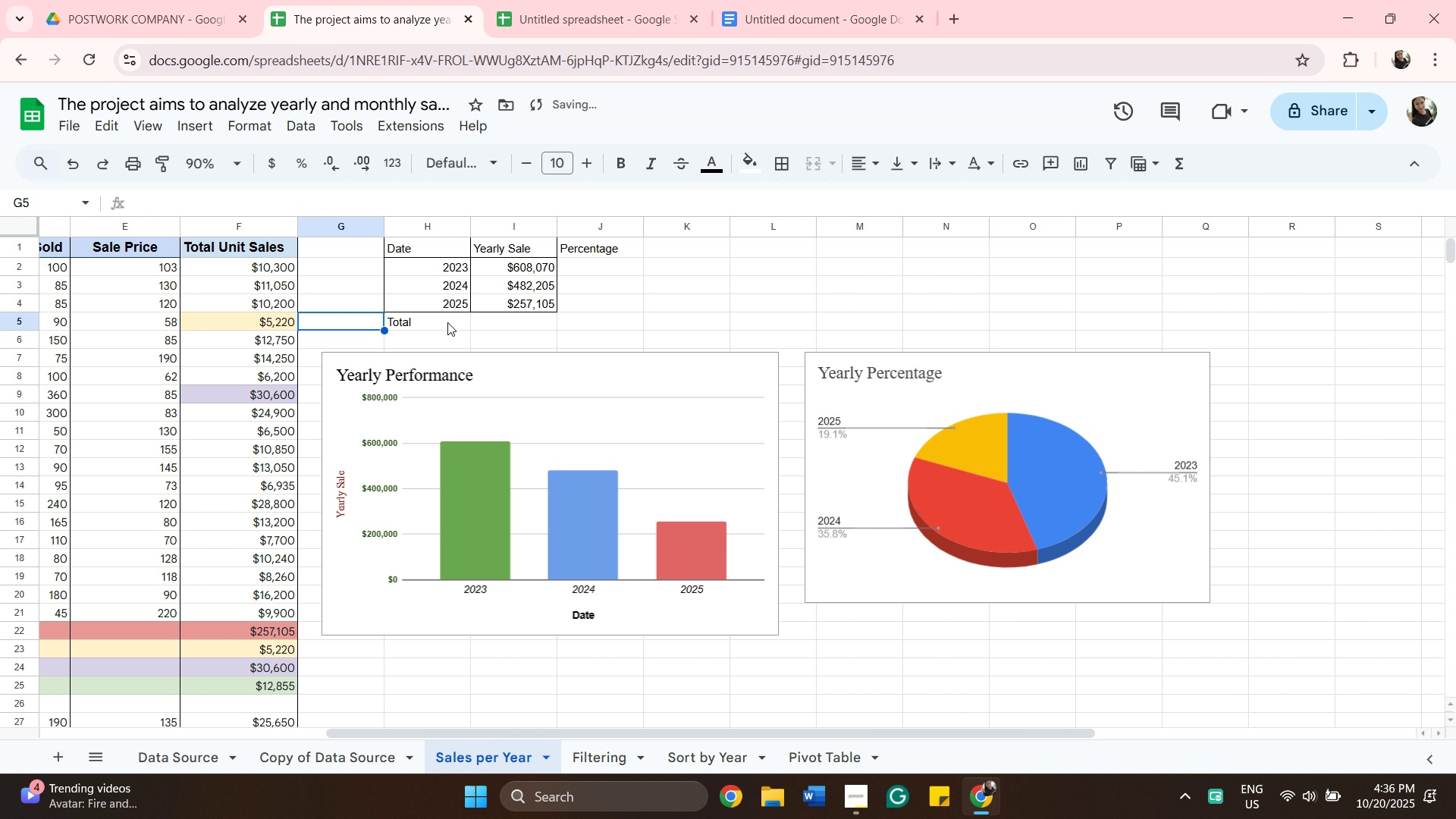 
key(ArrowLeft)
 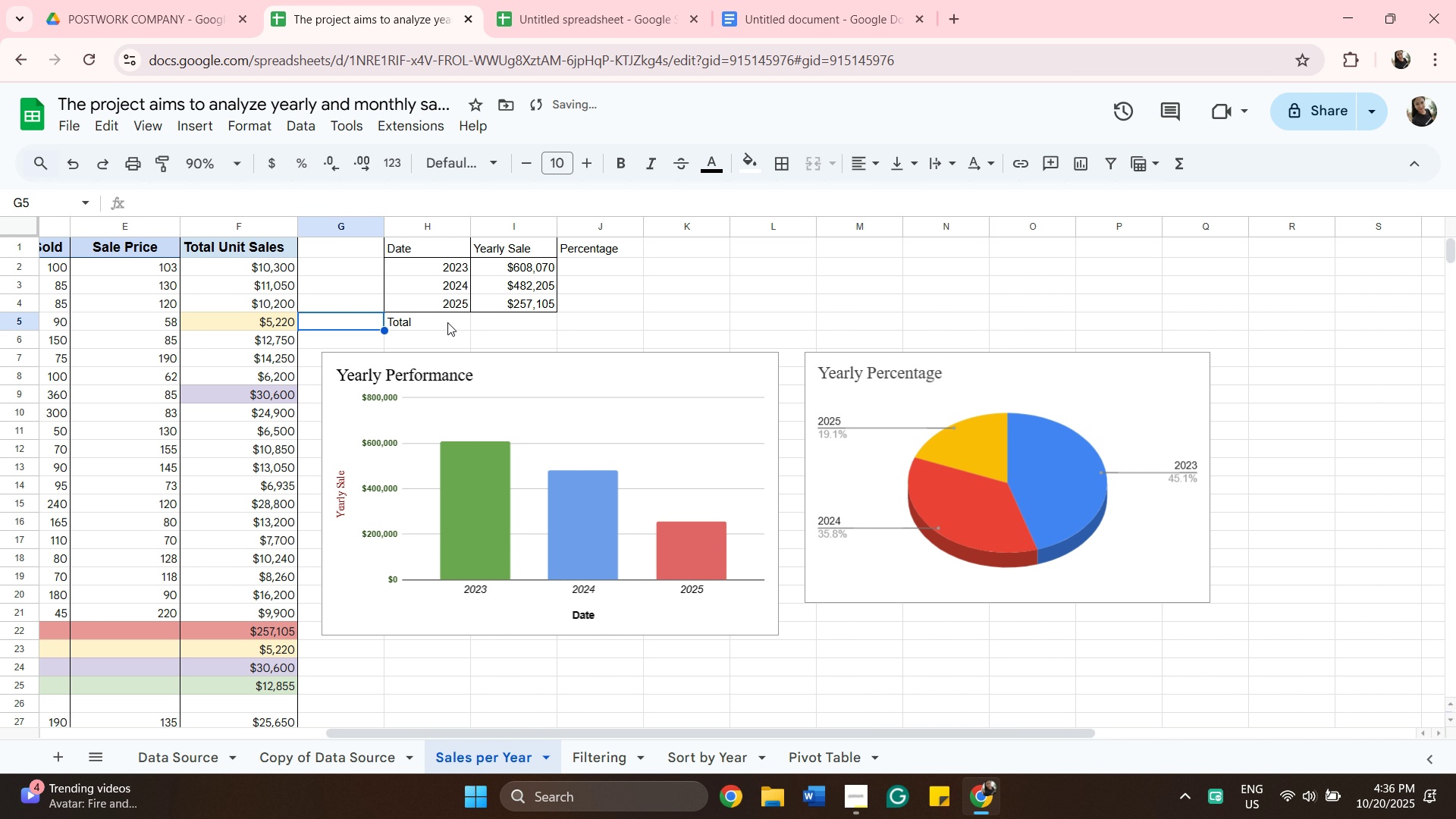 
key(ArrowLeft)
 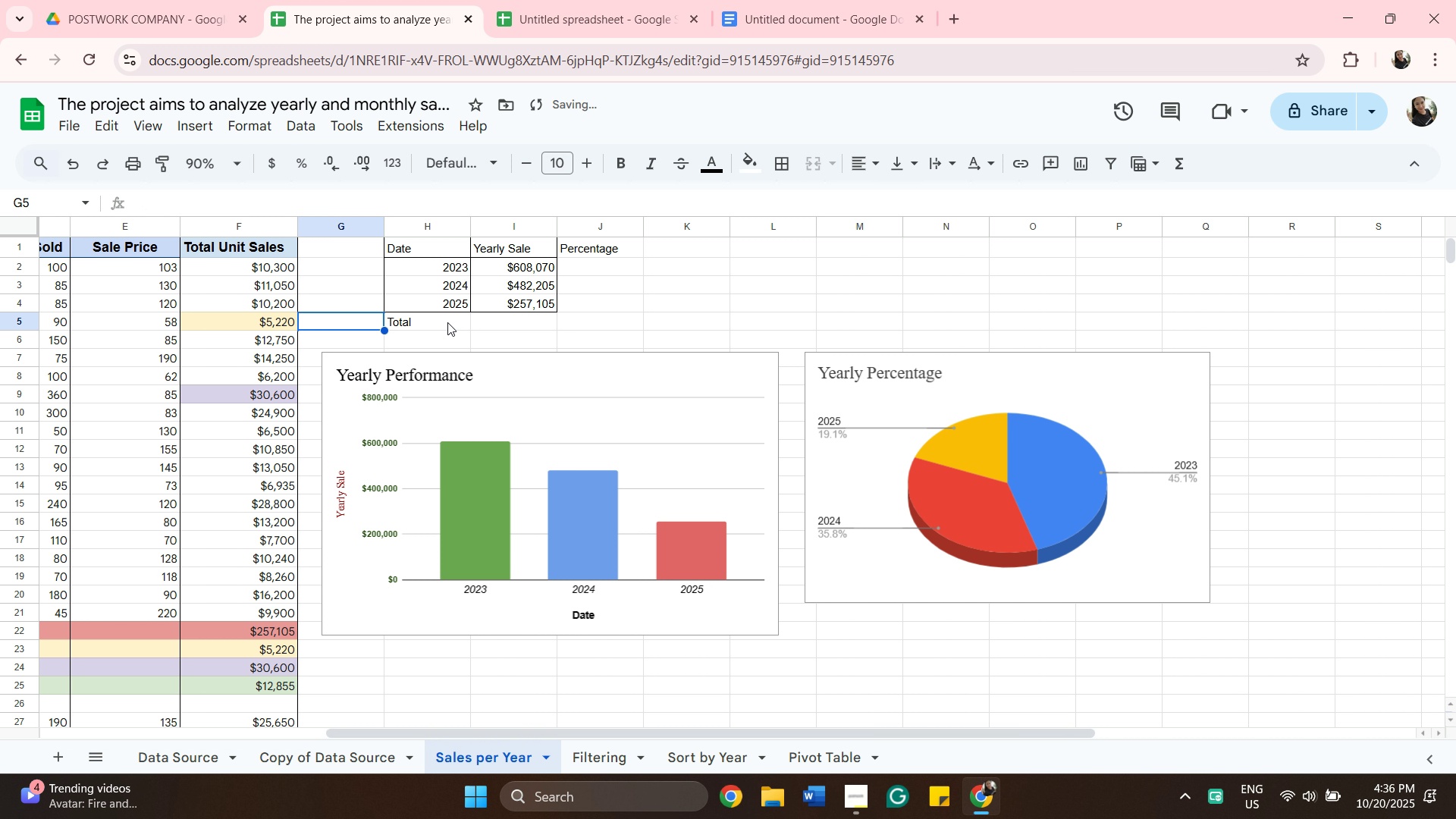 
key(ArrowLeft)
 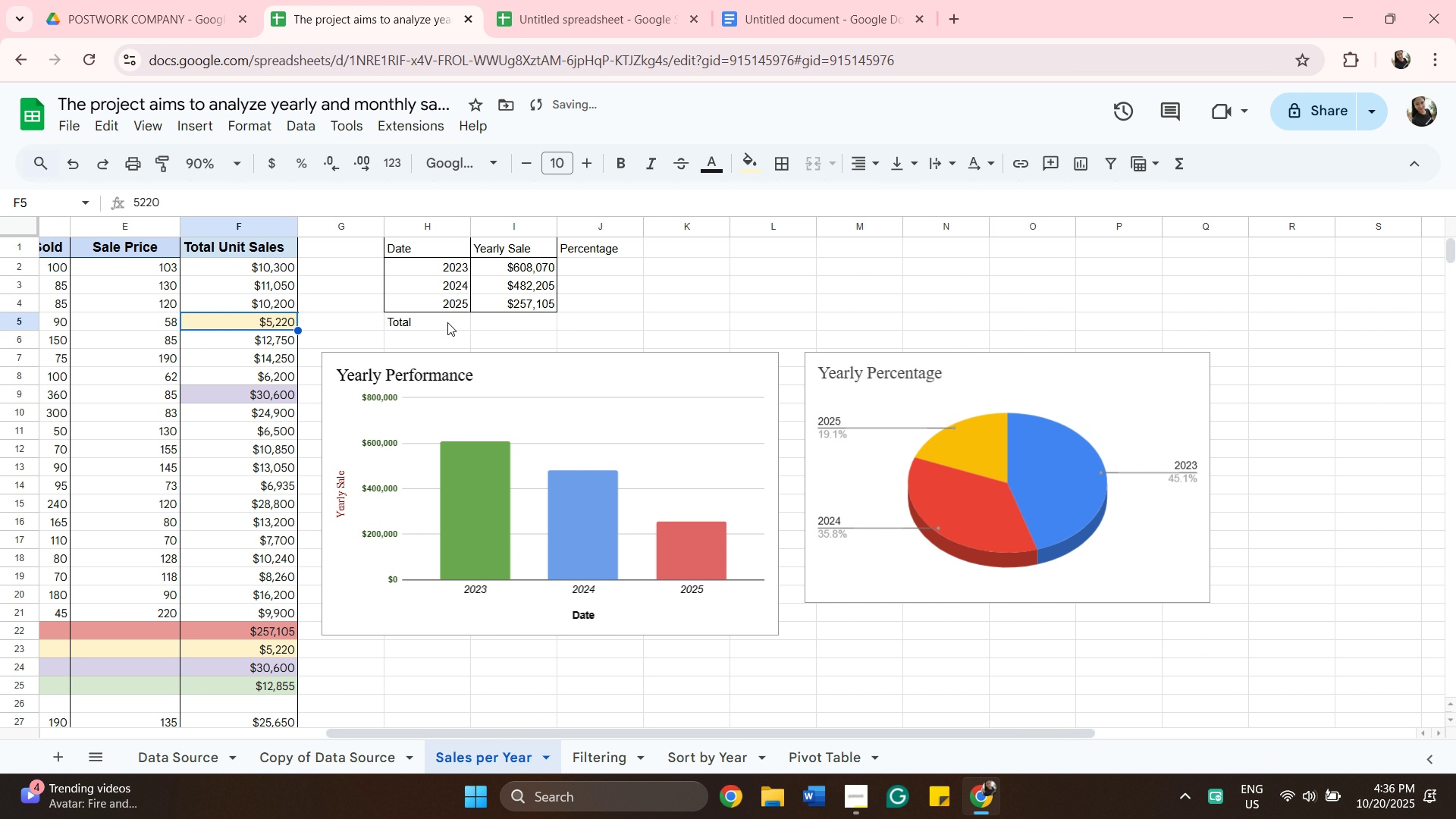 
key(ArrowLeft)
 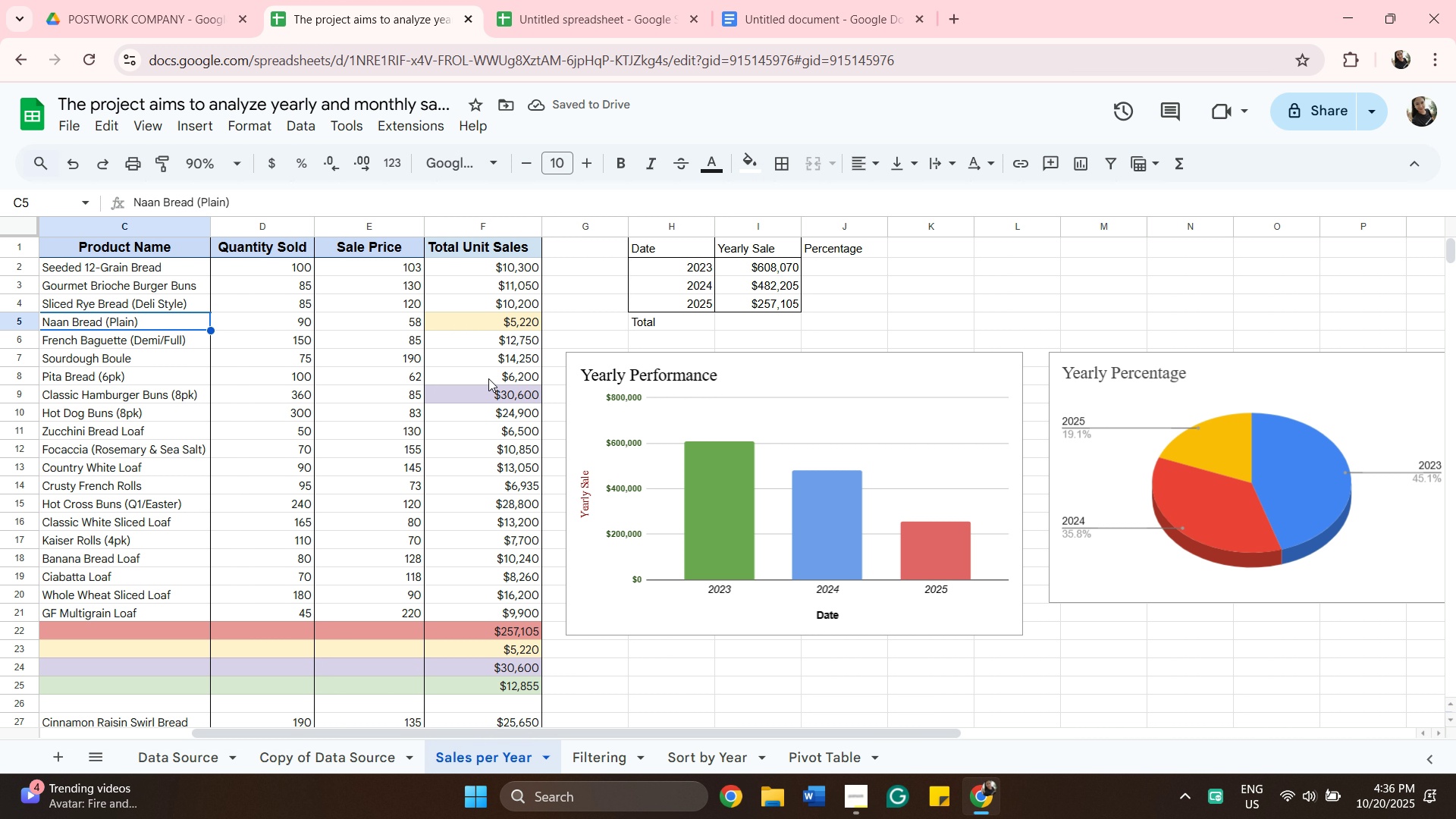 
double_click([648, 322])
 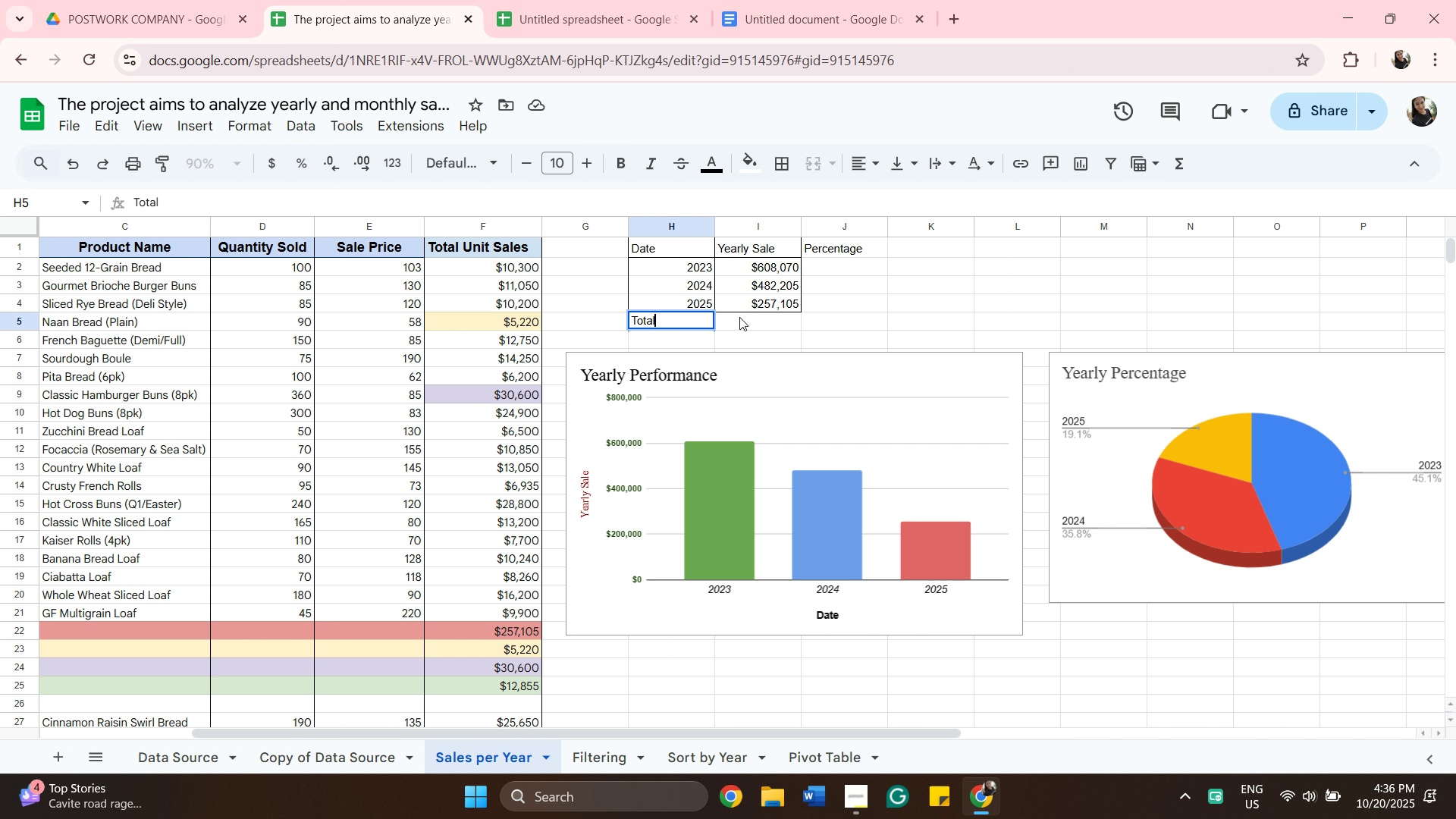 
wait(5.6)
 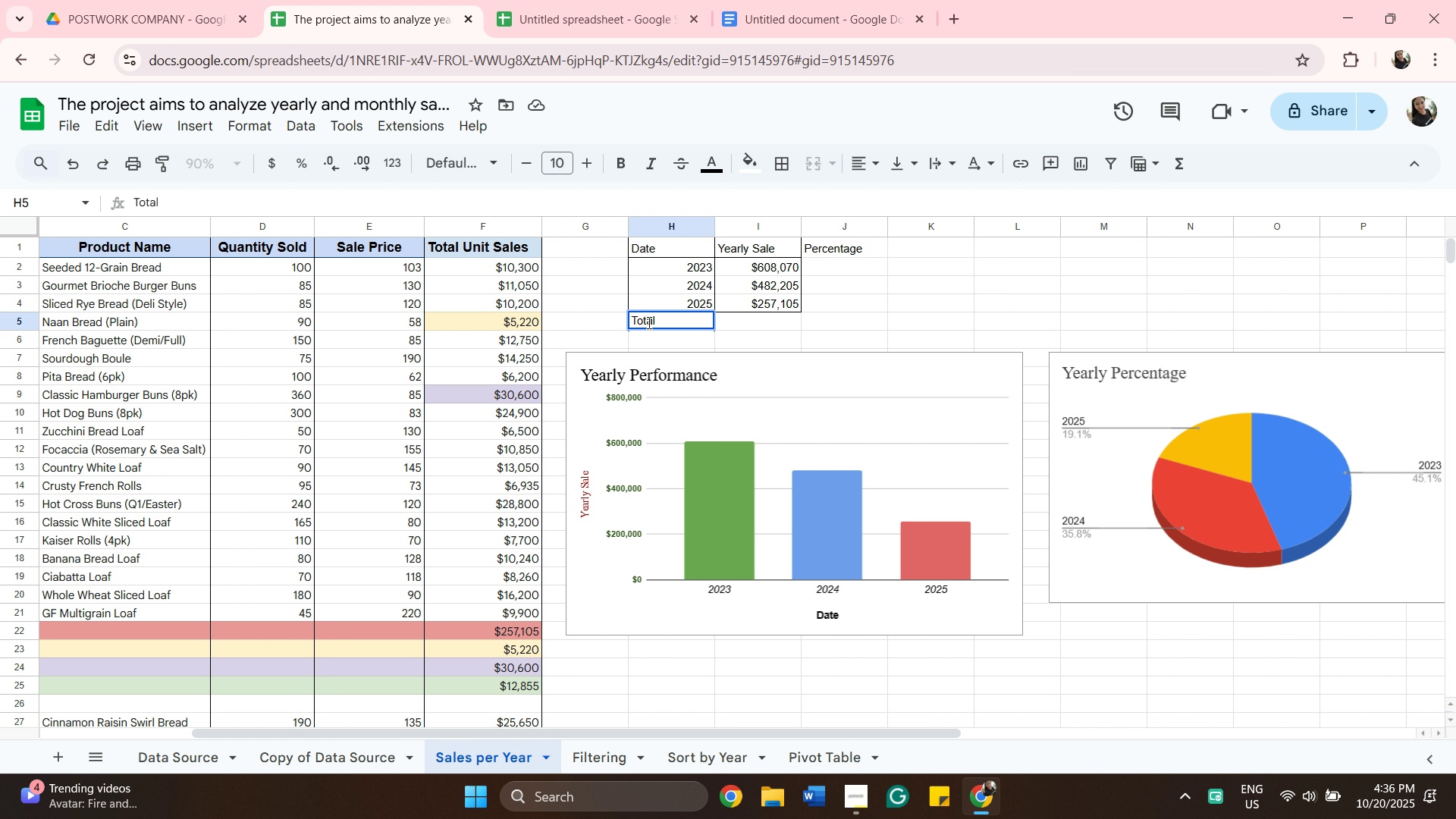 
left_click([747, 324])
 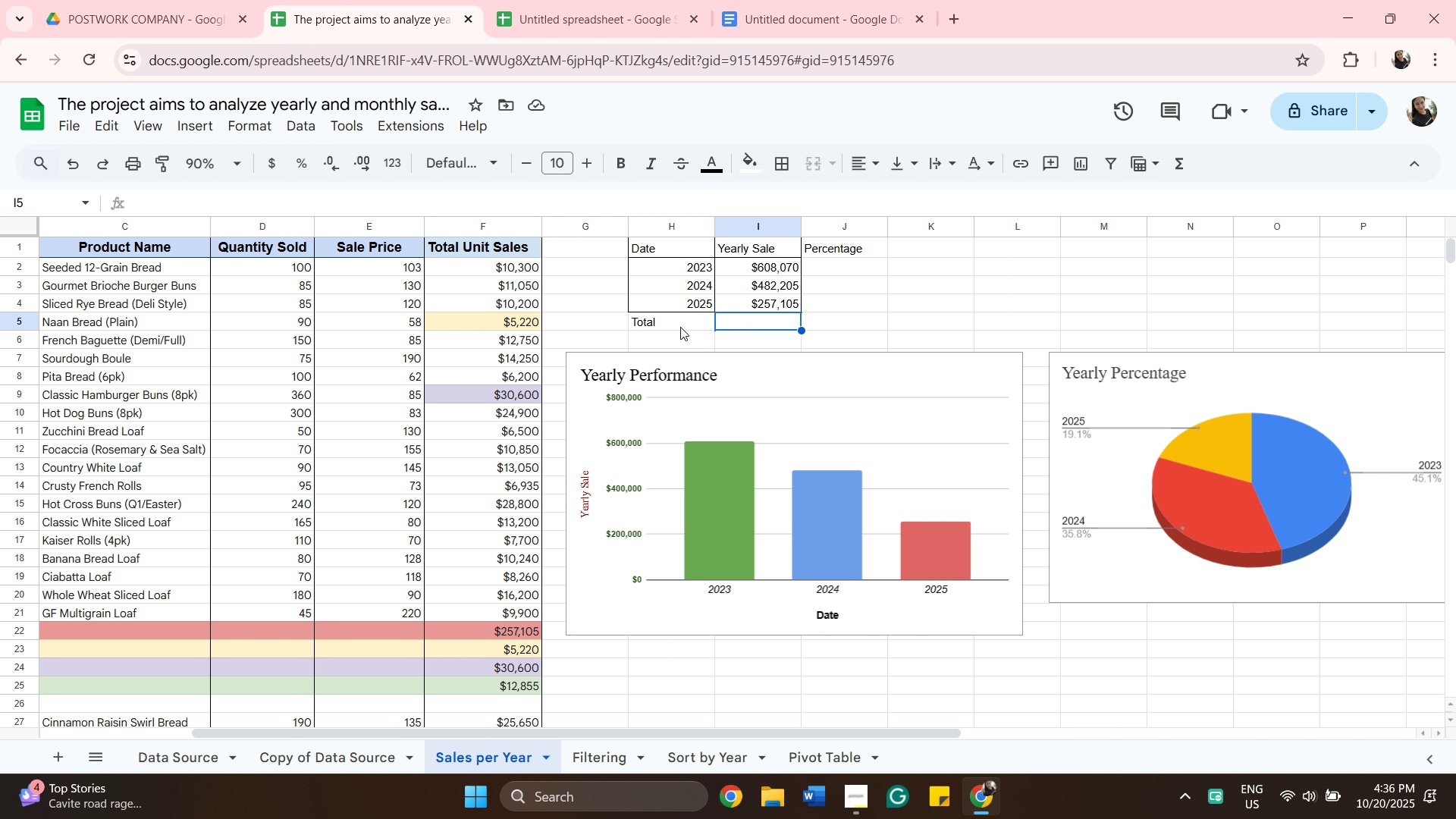 
left_click([680, 327])
 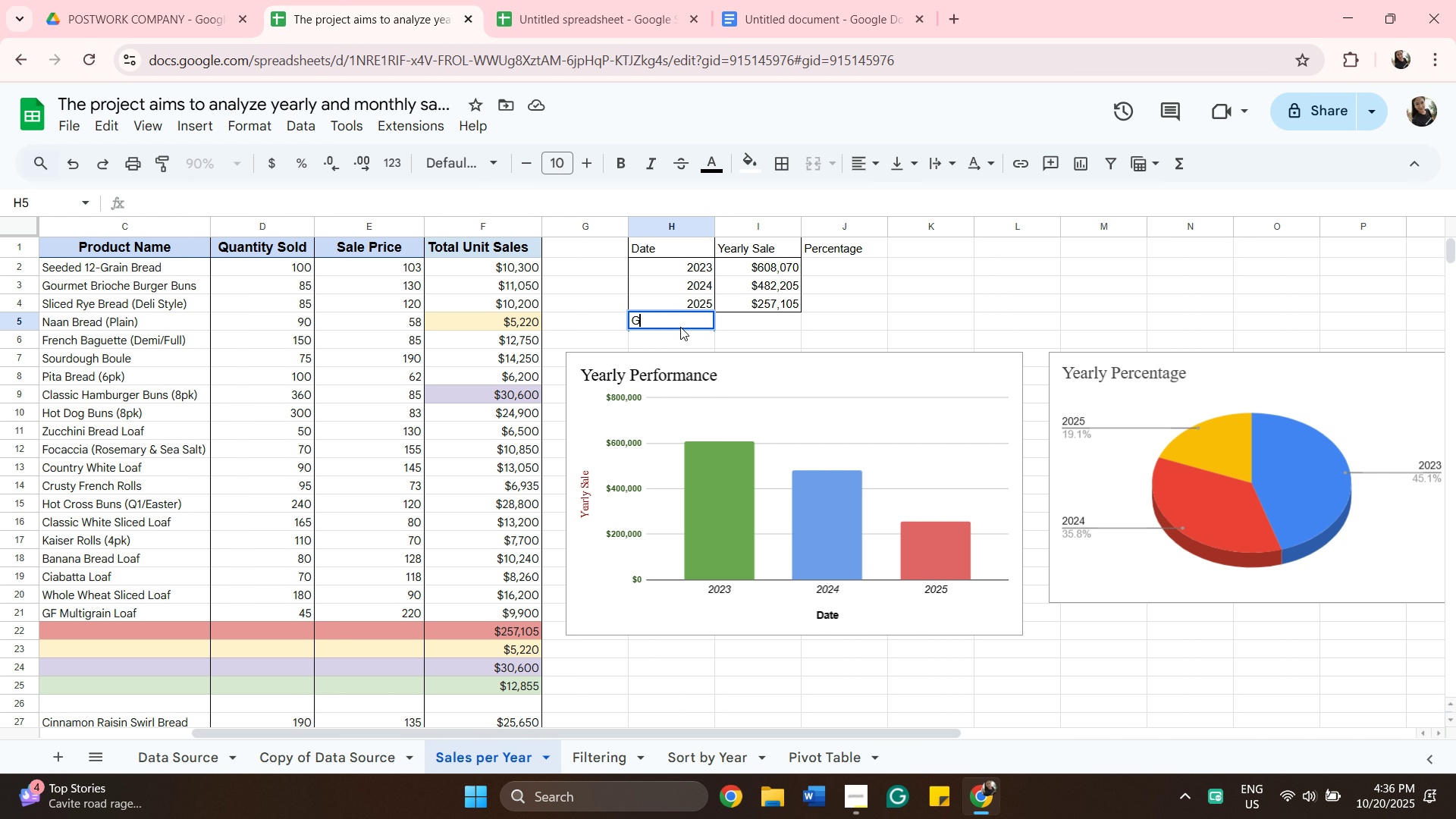 
type(Grand Total)
 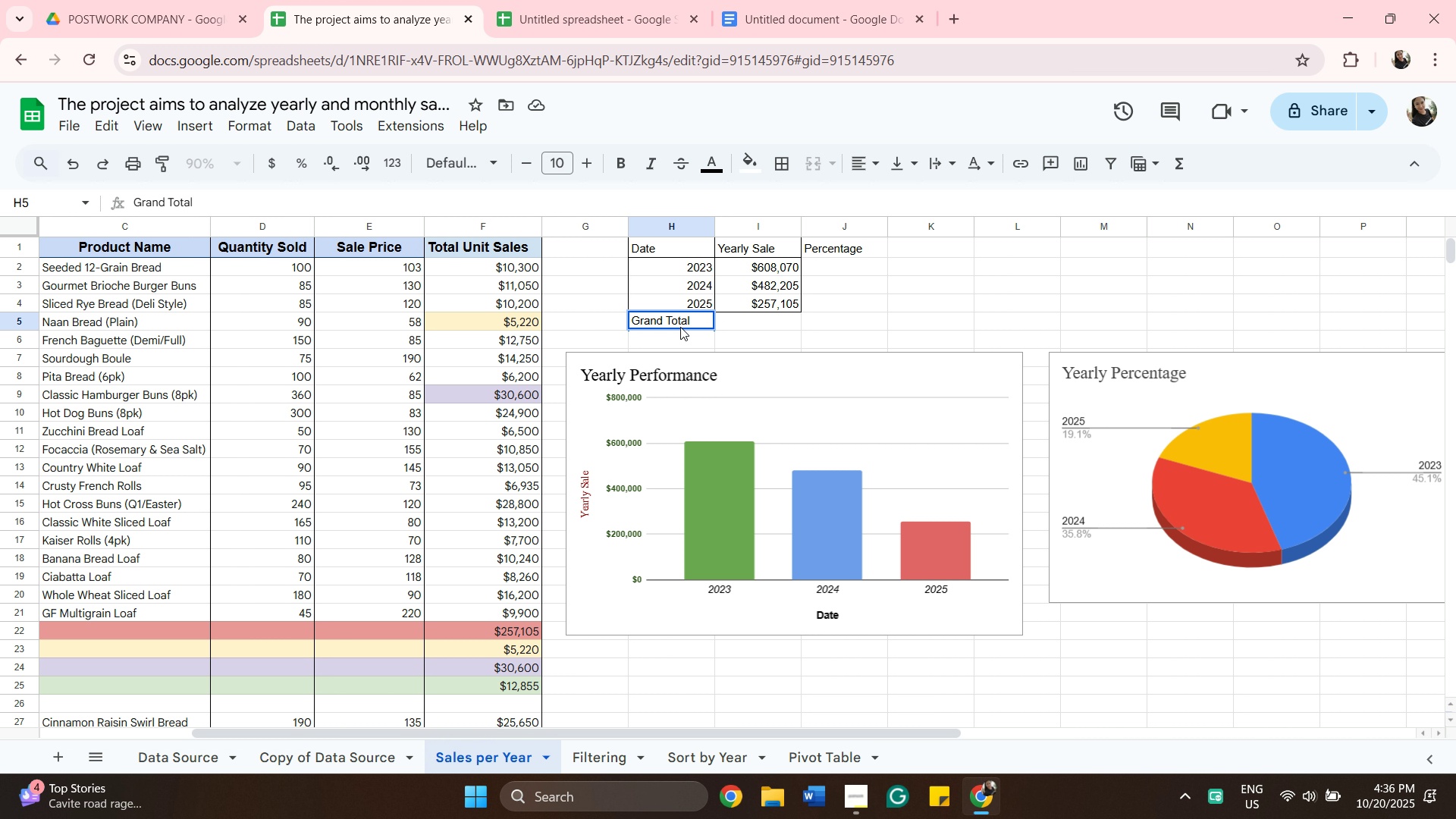 
left_click([858, 322])
 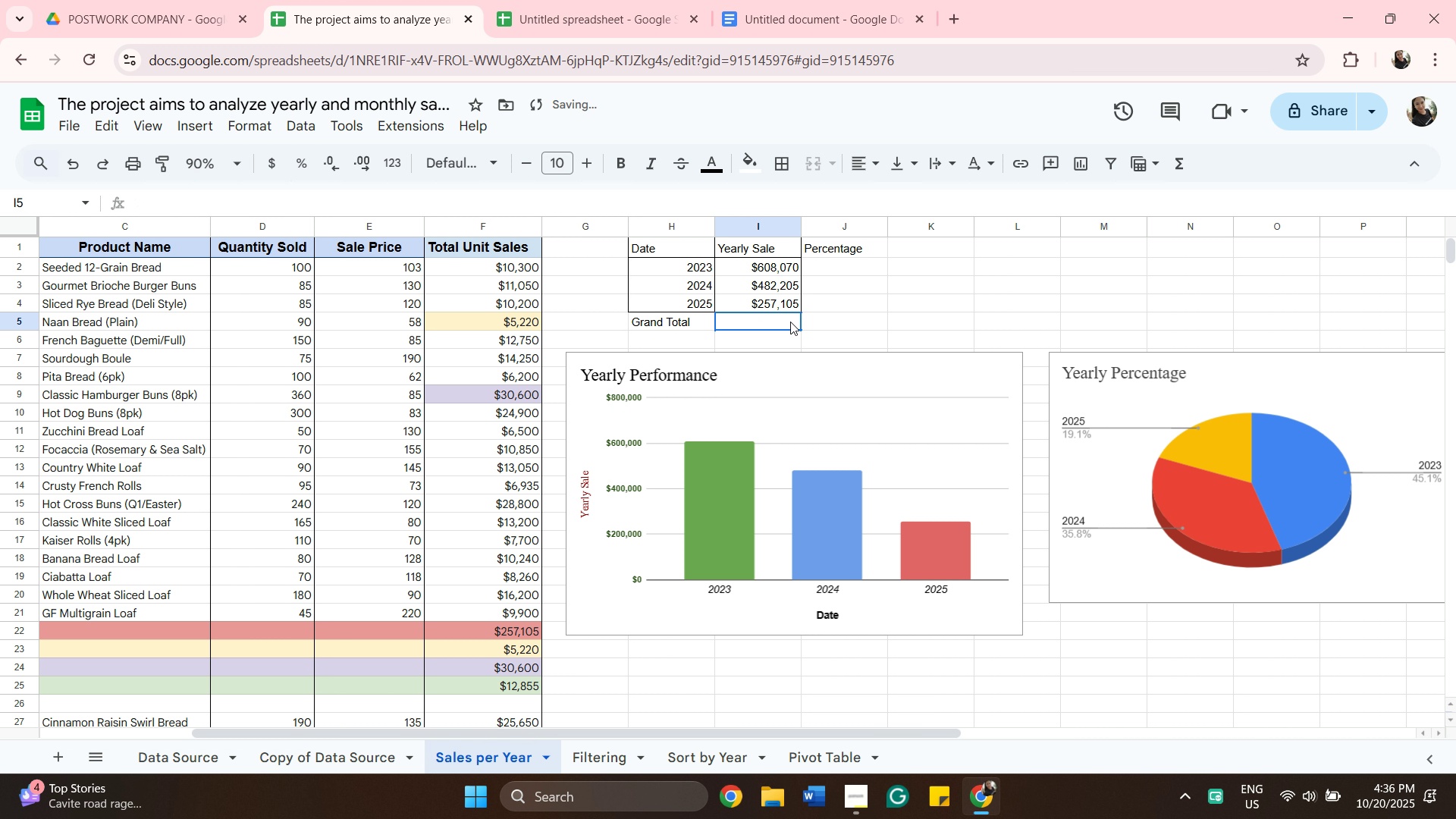 
left_click([790, 322])
 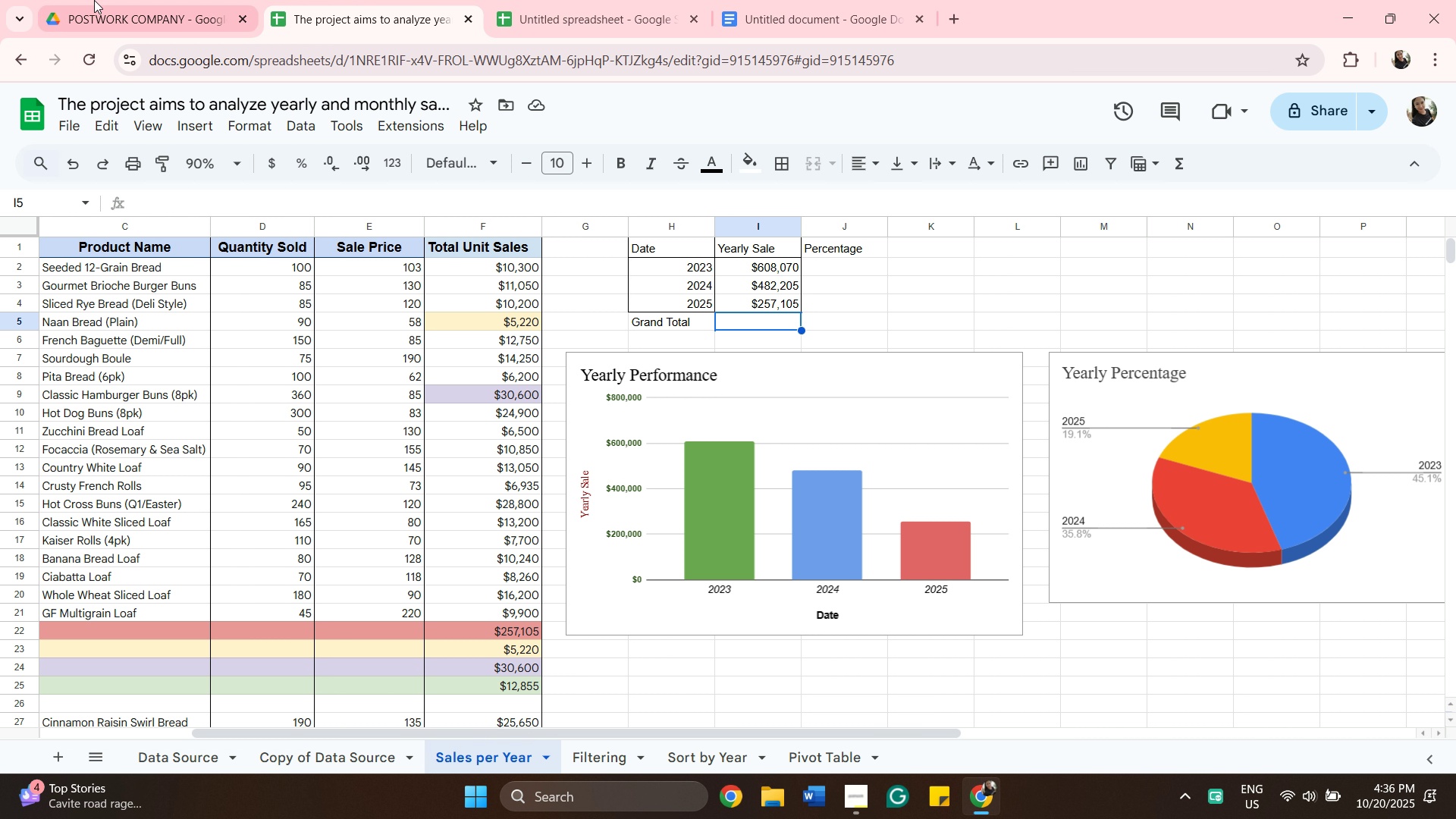 
wait(13.07)
 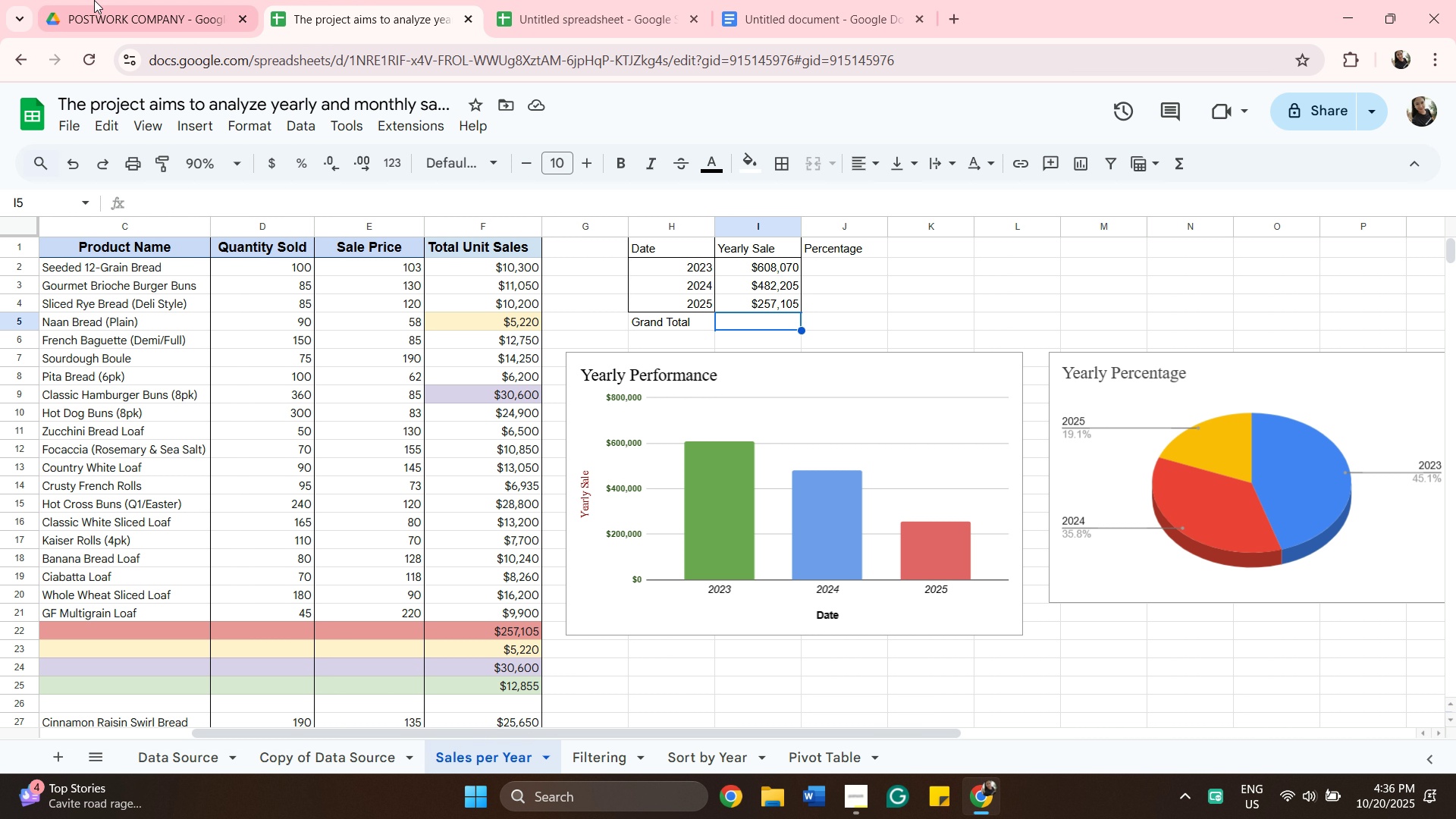 
key(Equal)
 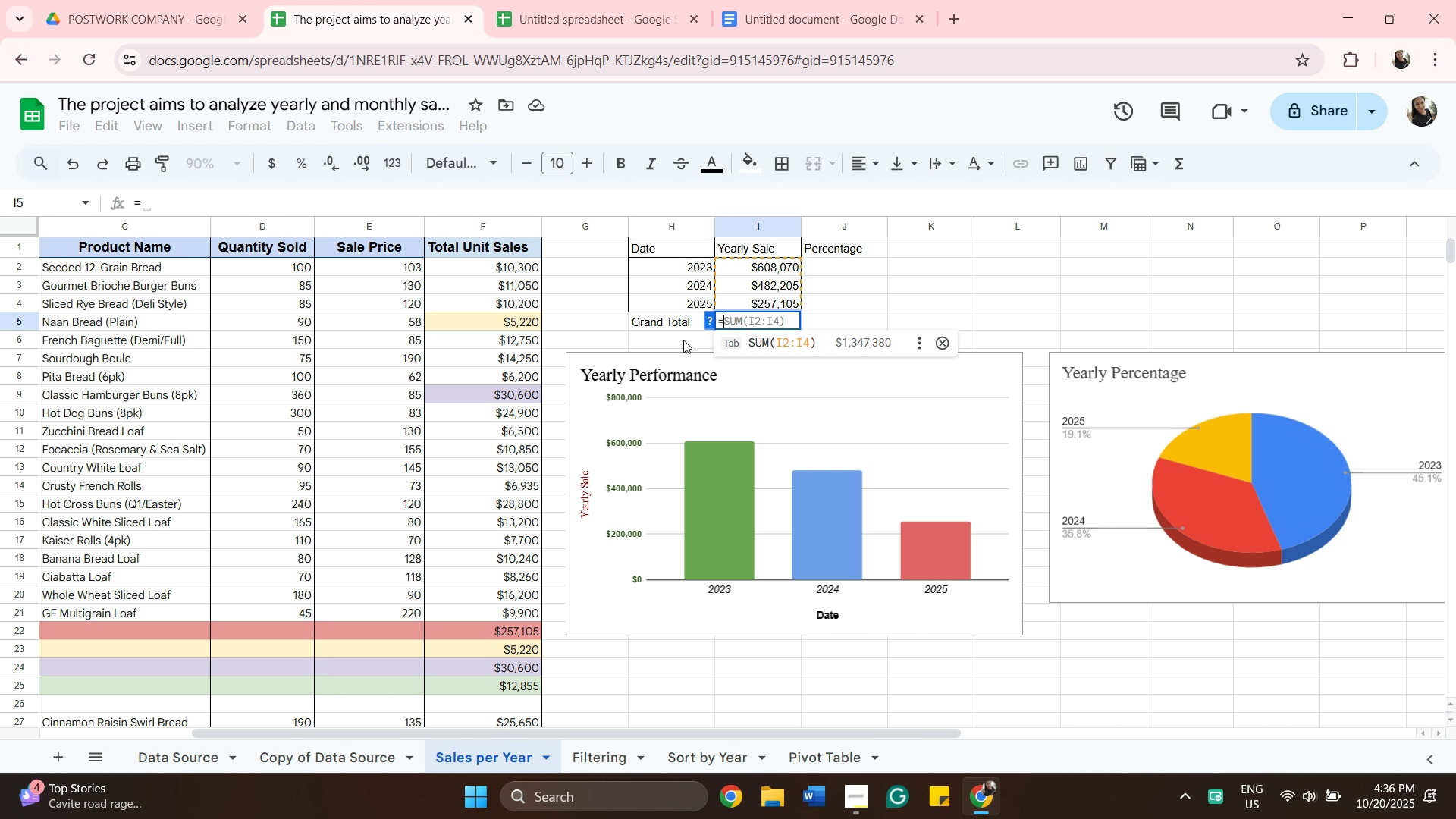 
wait(5.14)
 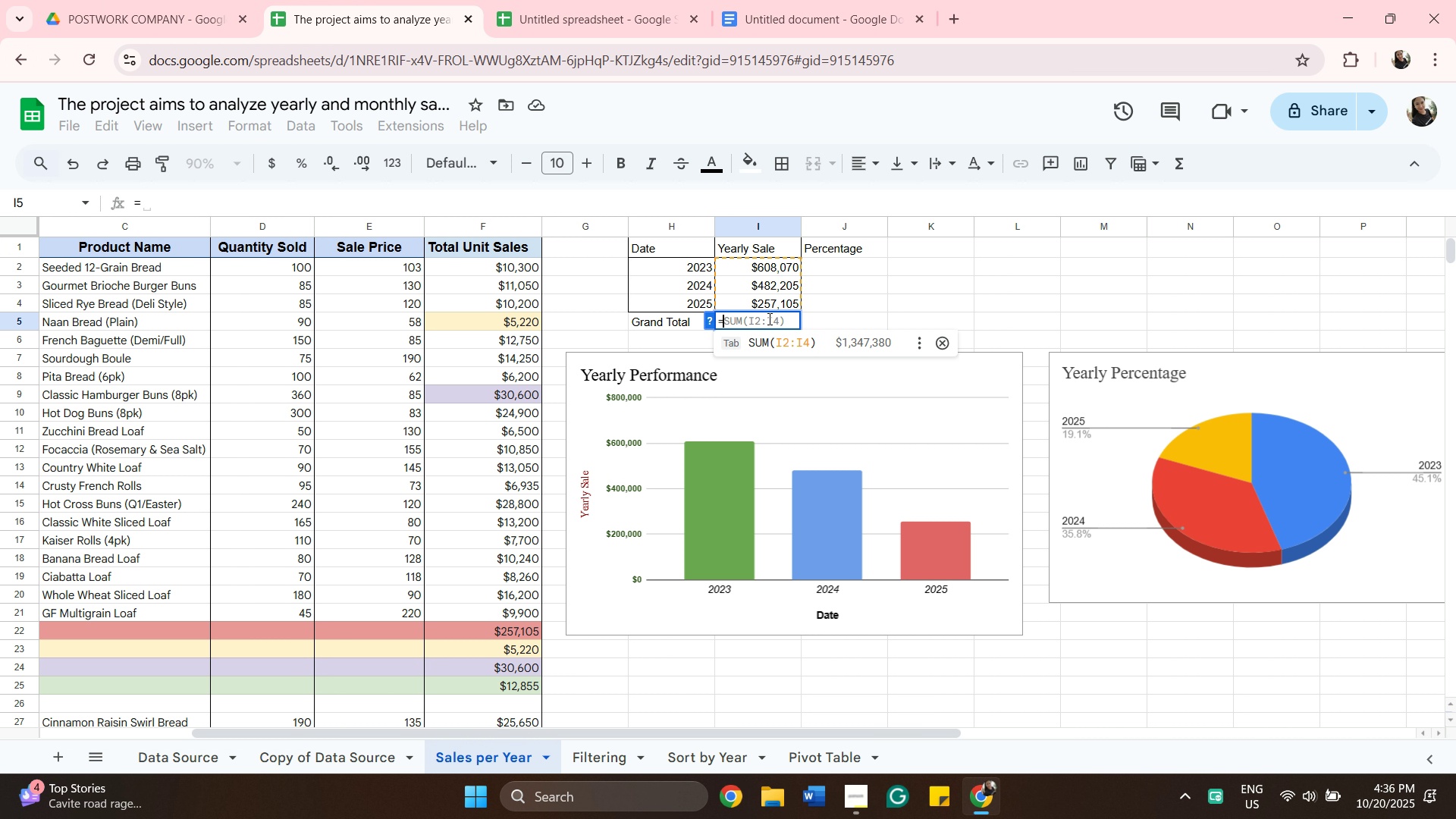 
left_click([767, 349])
 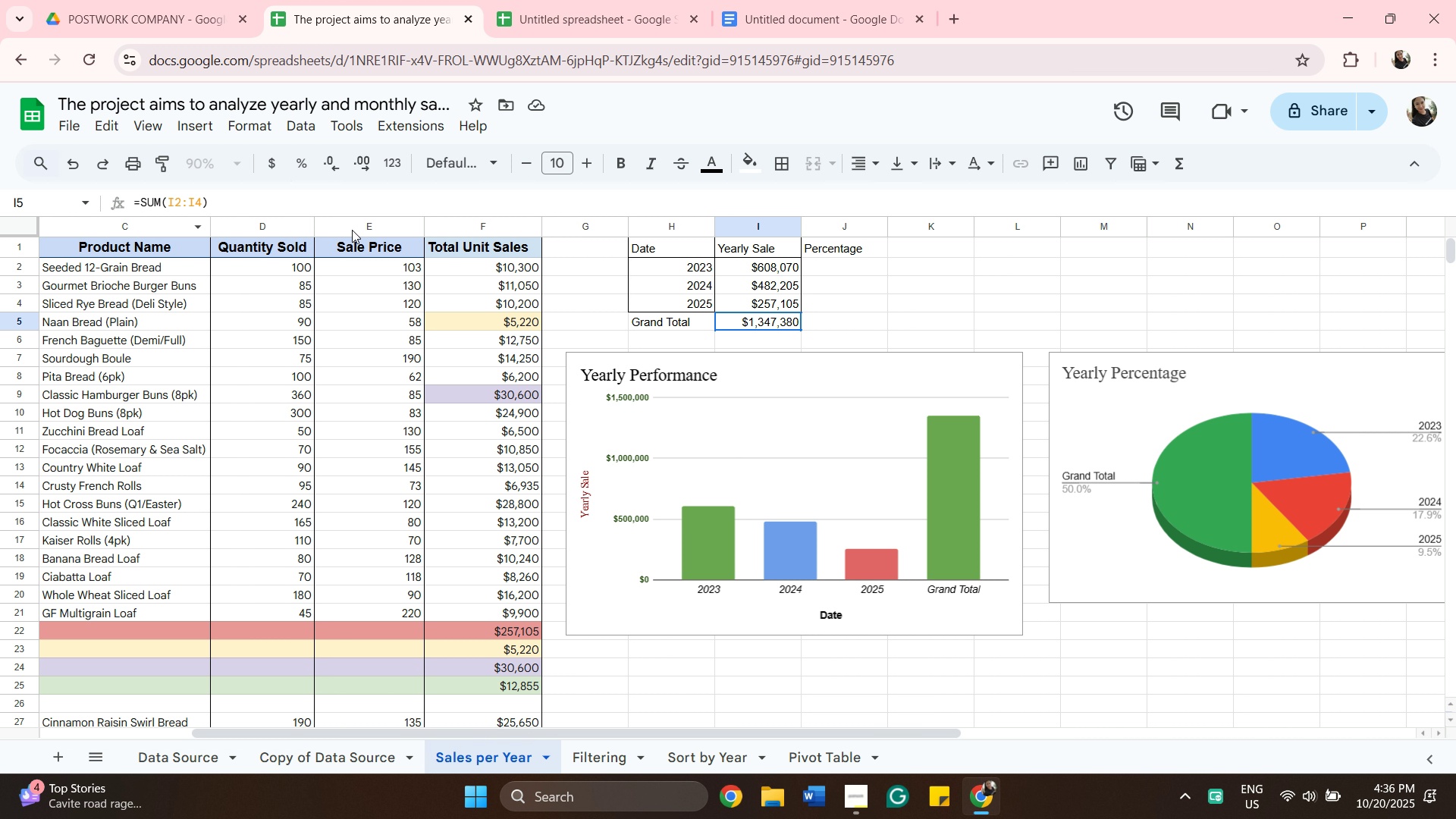 
wait(17.43)
 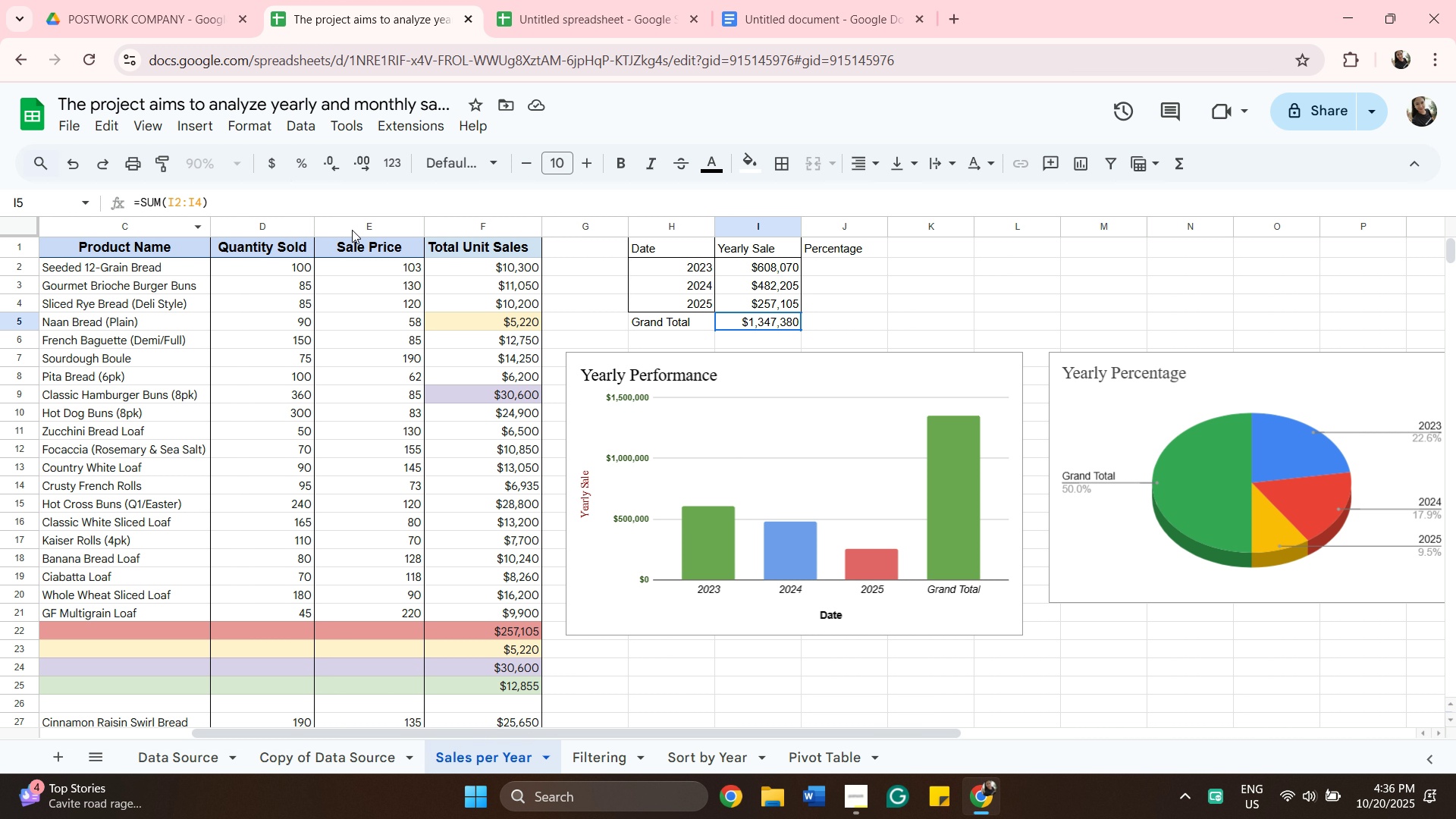 
left_click([71, 167])
 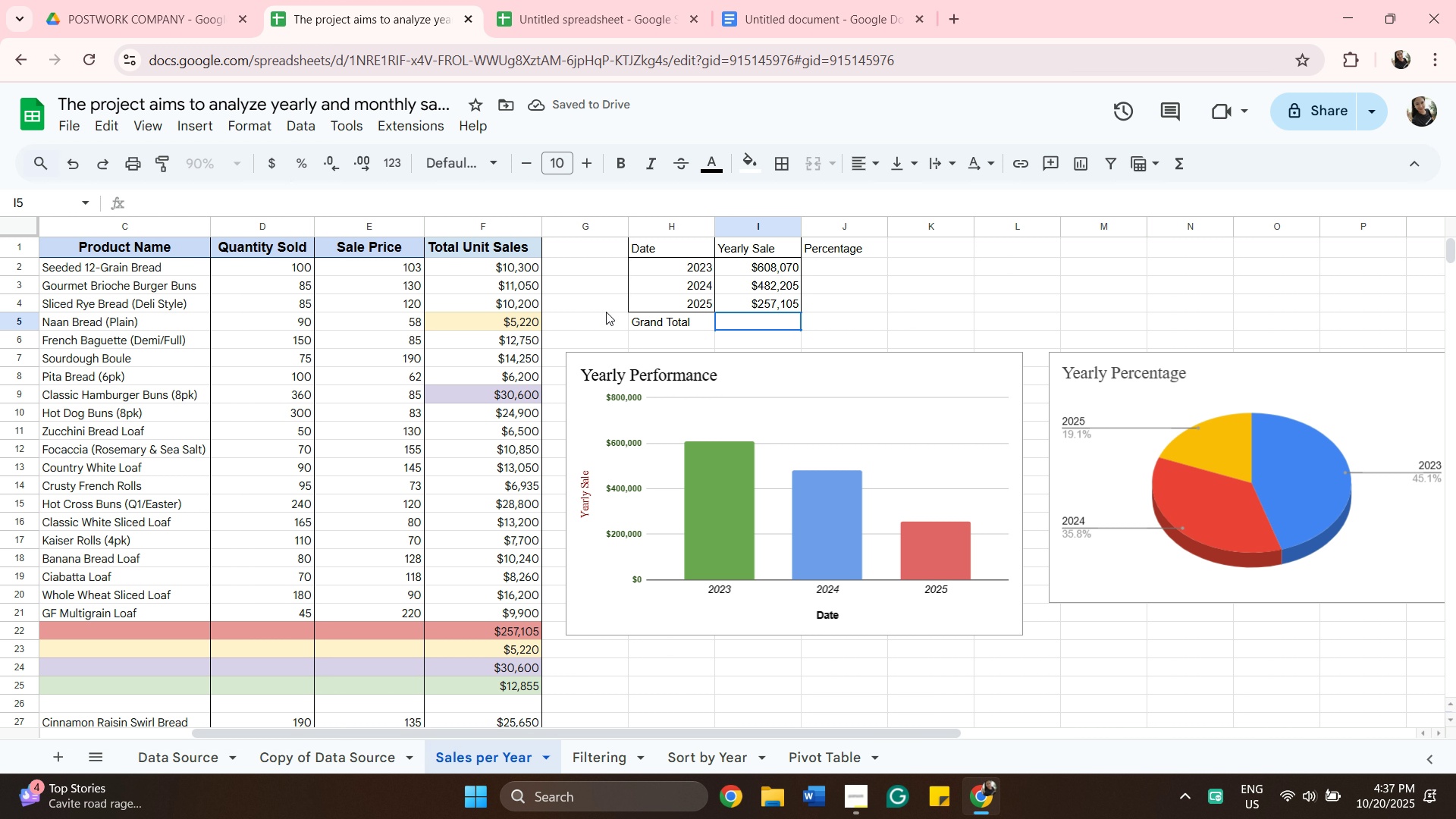 
scroll: coordinate [422, 553], scroll_direction: down, amount: 2.0
 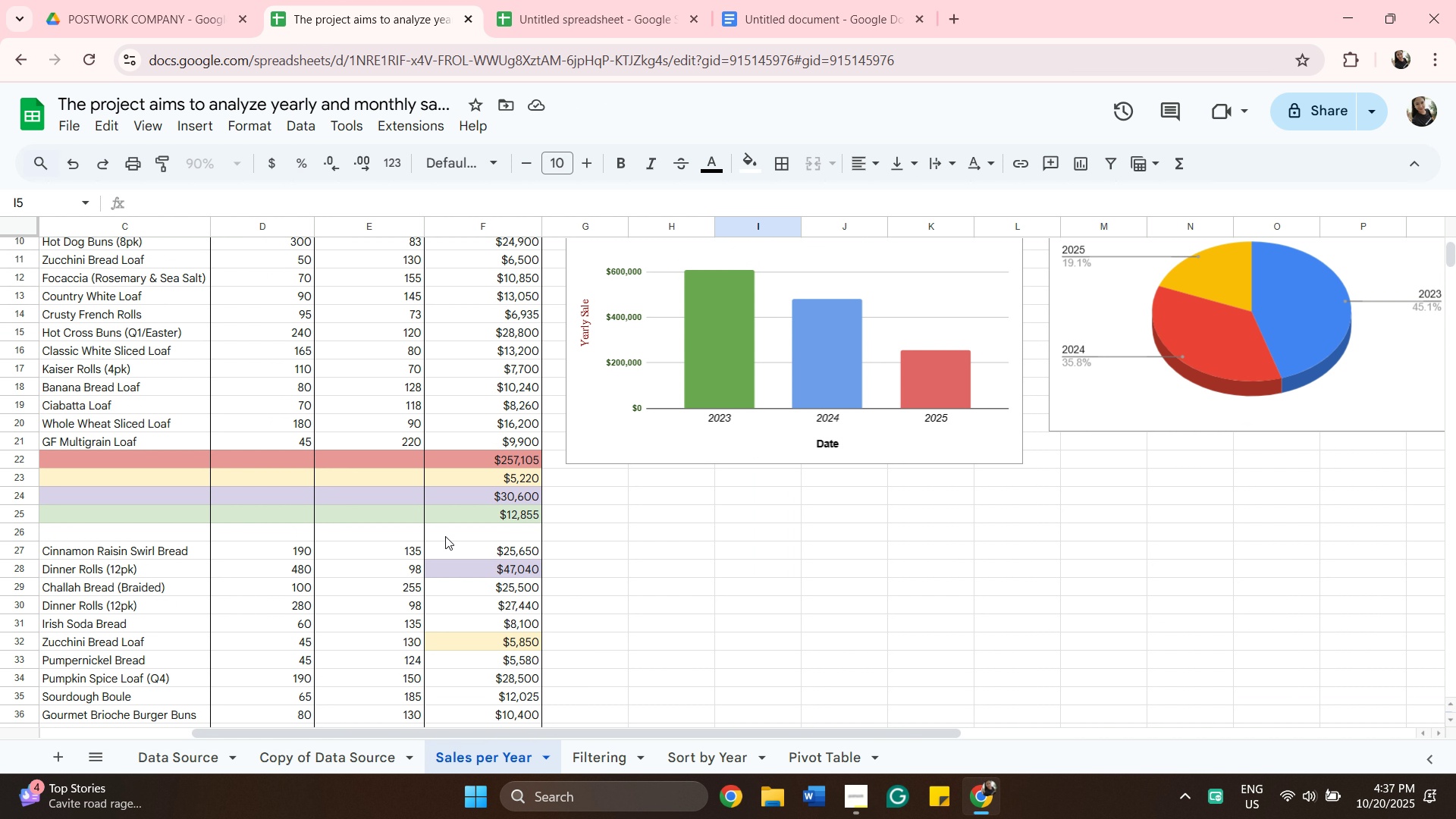 
scroll: coordinate [561, 421], scroll_direction: up, amount: 6.0
 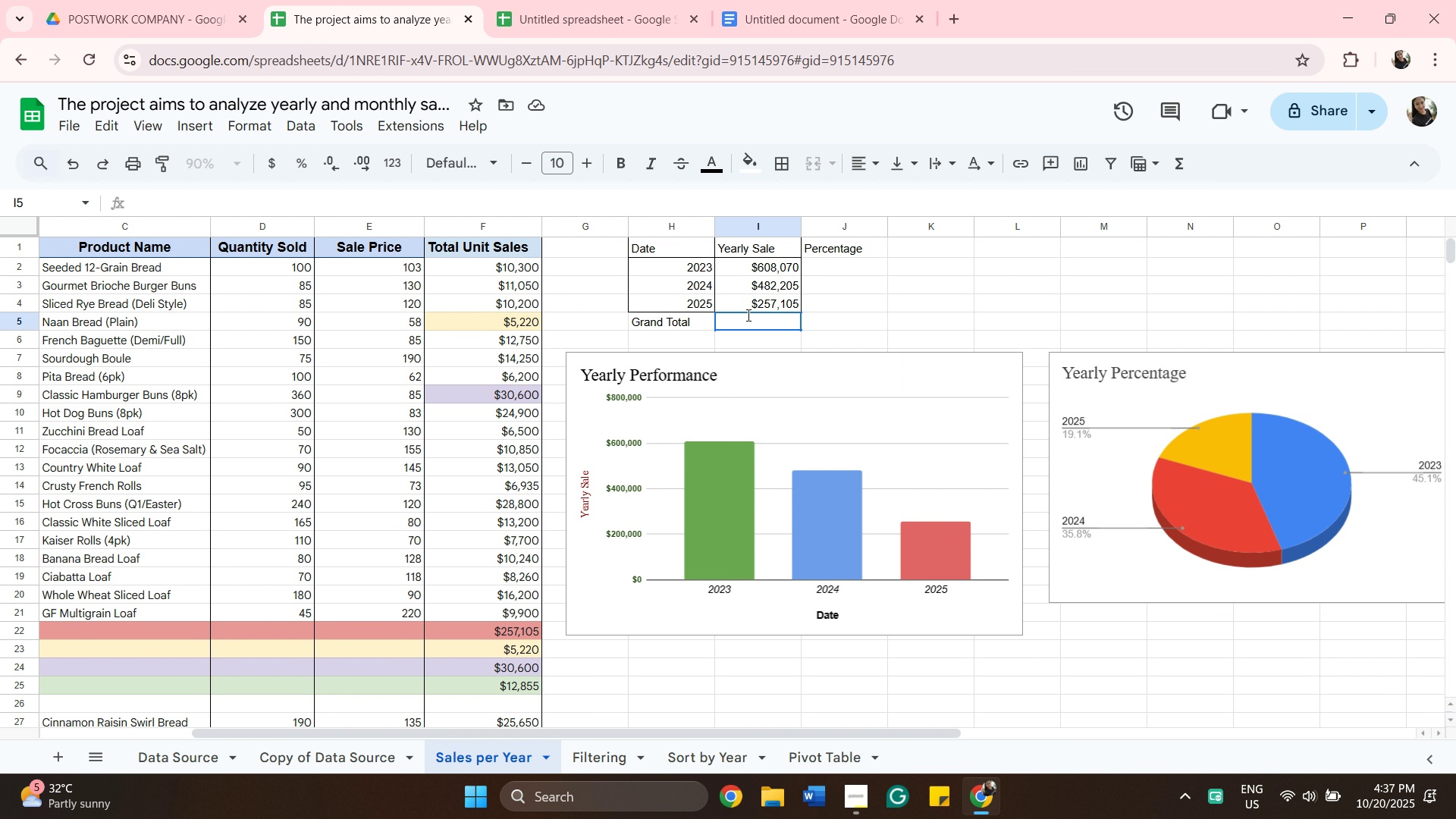 
type(=su)
 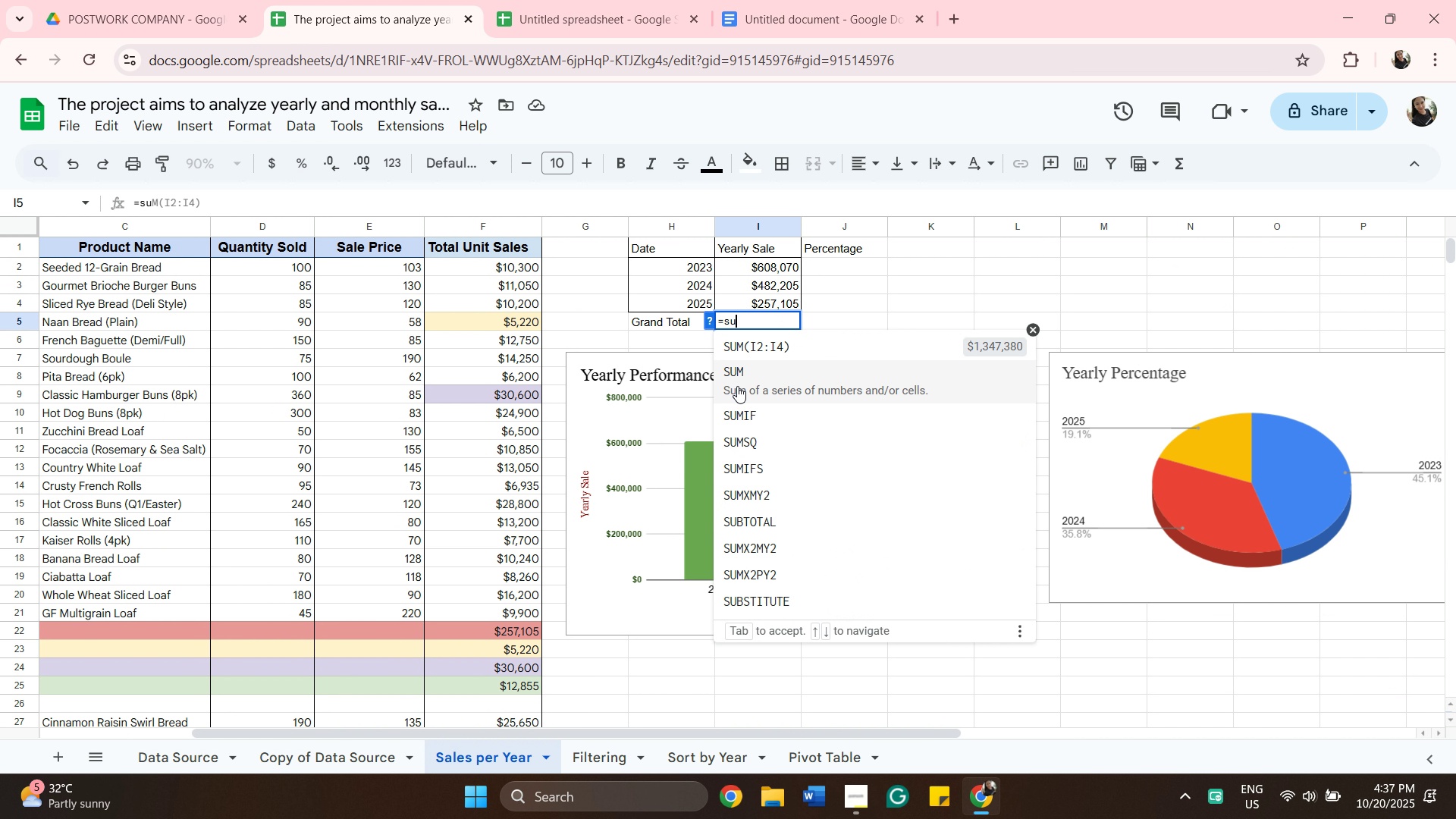 
left_click([737, 386])
 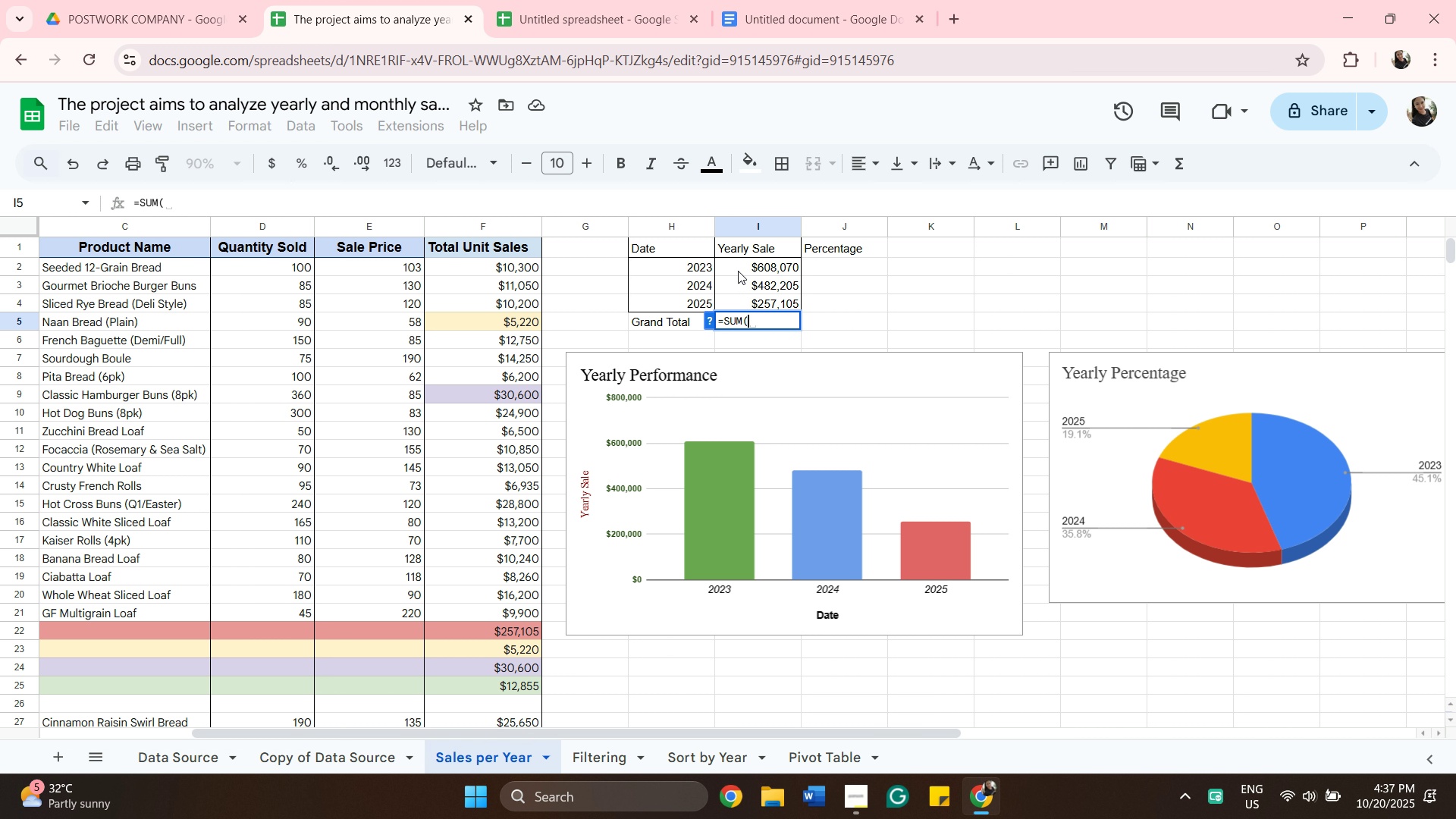 
left_click([738, 271])
 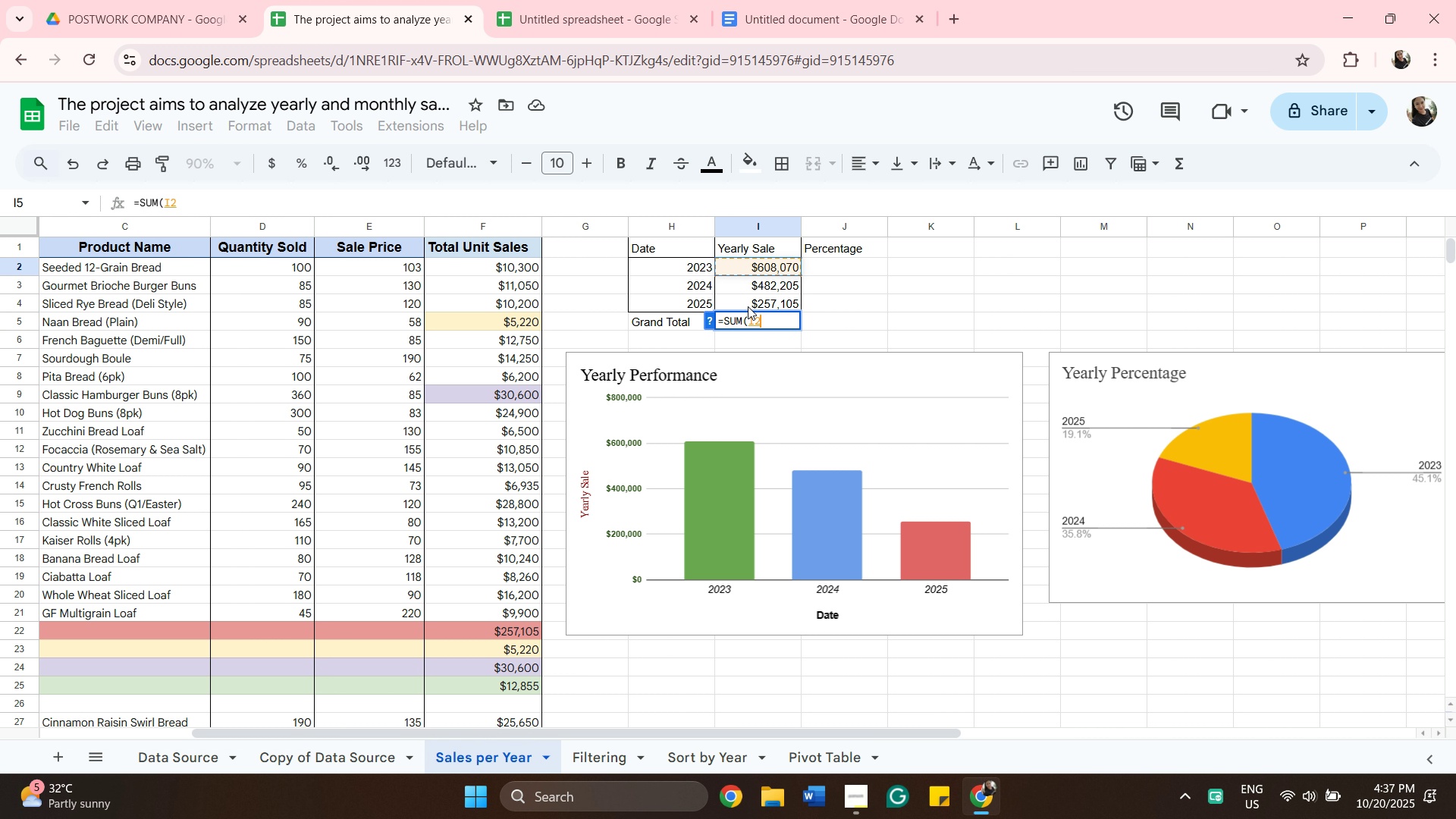 
hold_key(key=ShiftLeft, duration=0.55)
left_click([748, 306])
 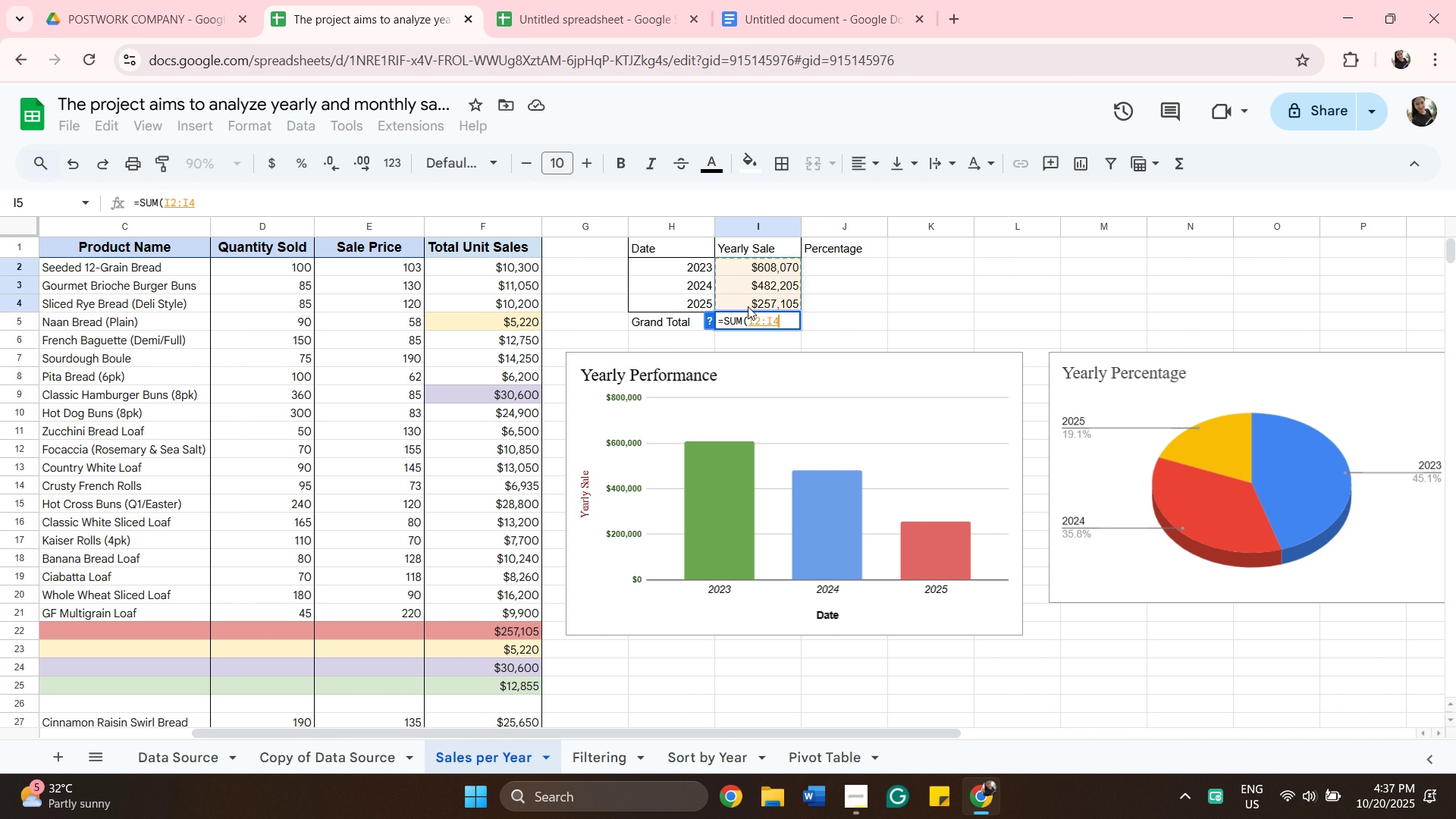 
key(Enter)
 